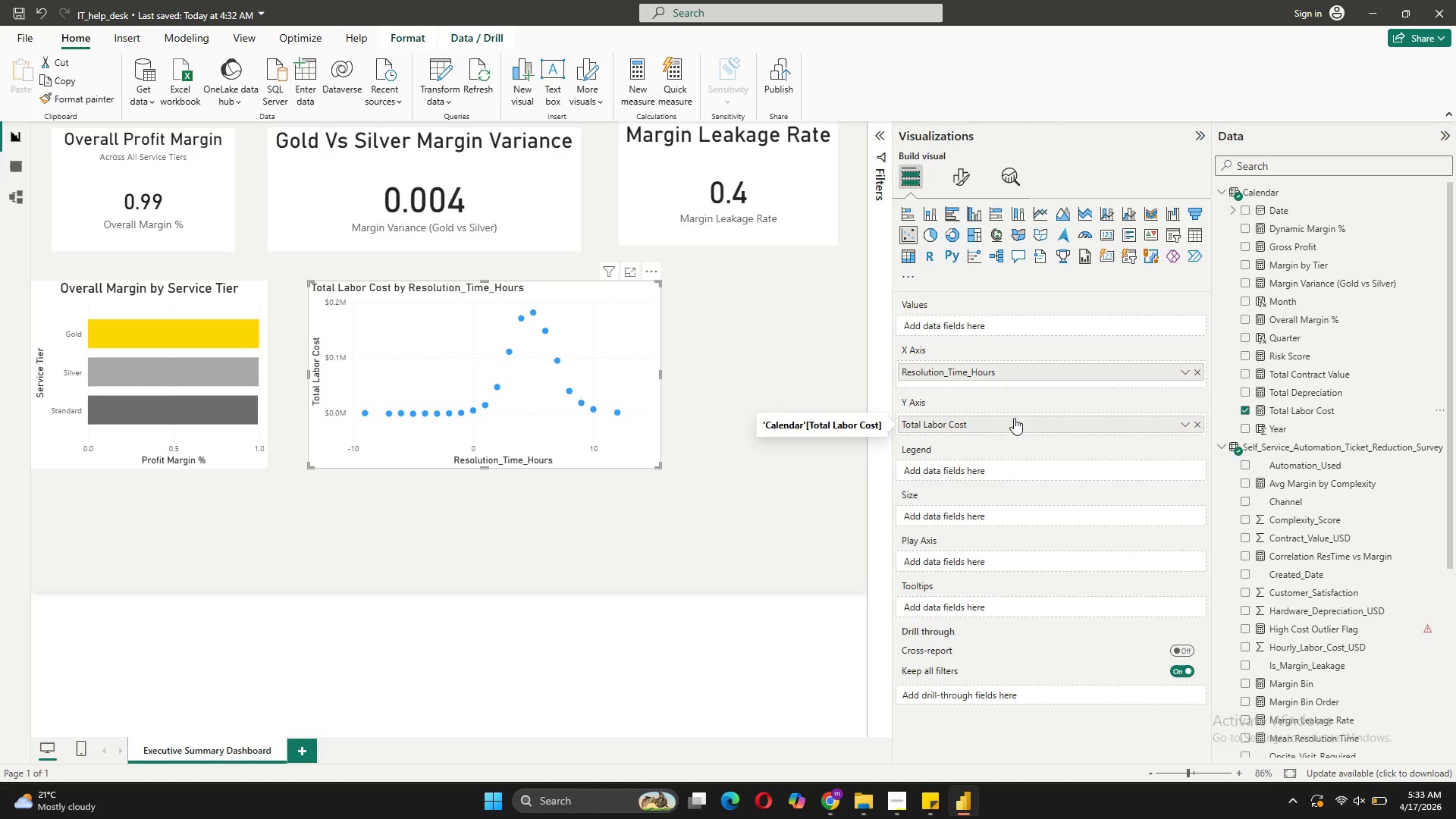 
left_click([962, 176])
 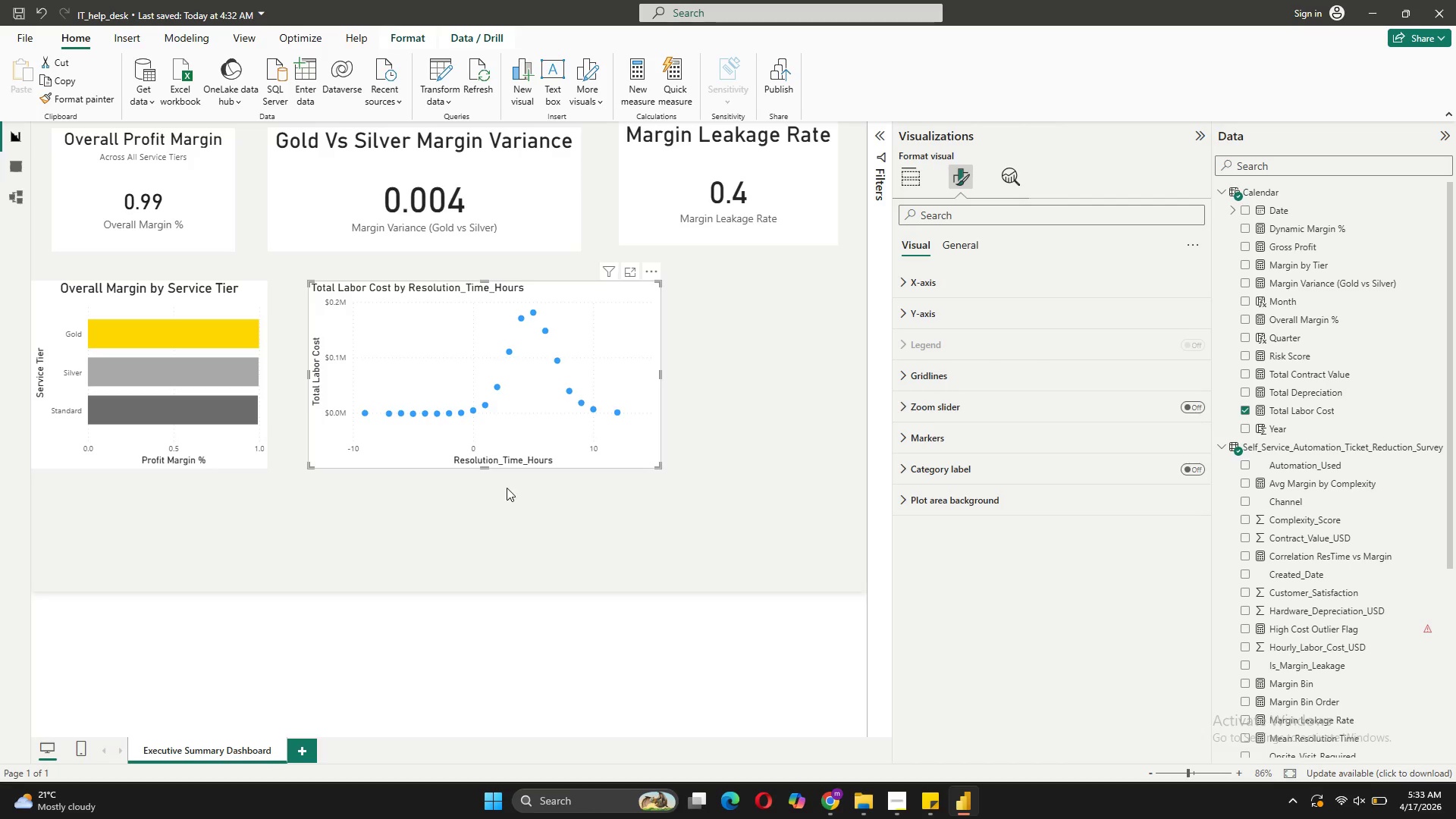 
left_click_drag(start_coordinate=[484, 465], to_coordinate=[488, 491])
 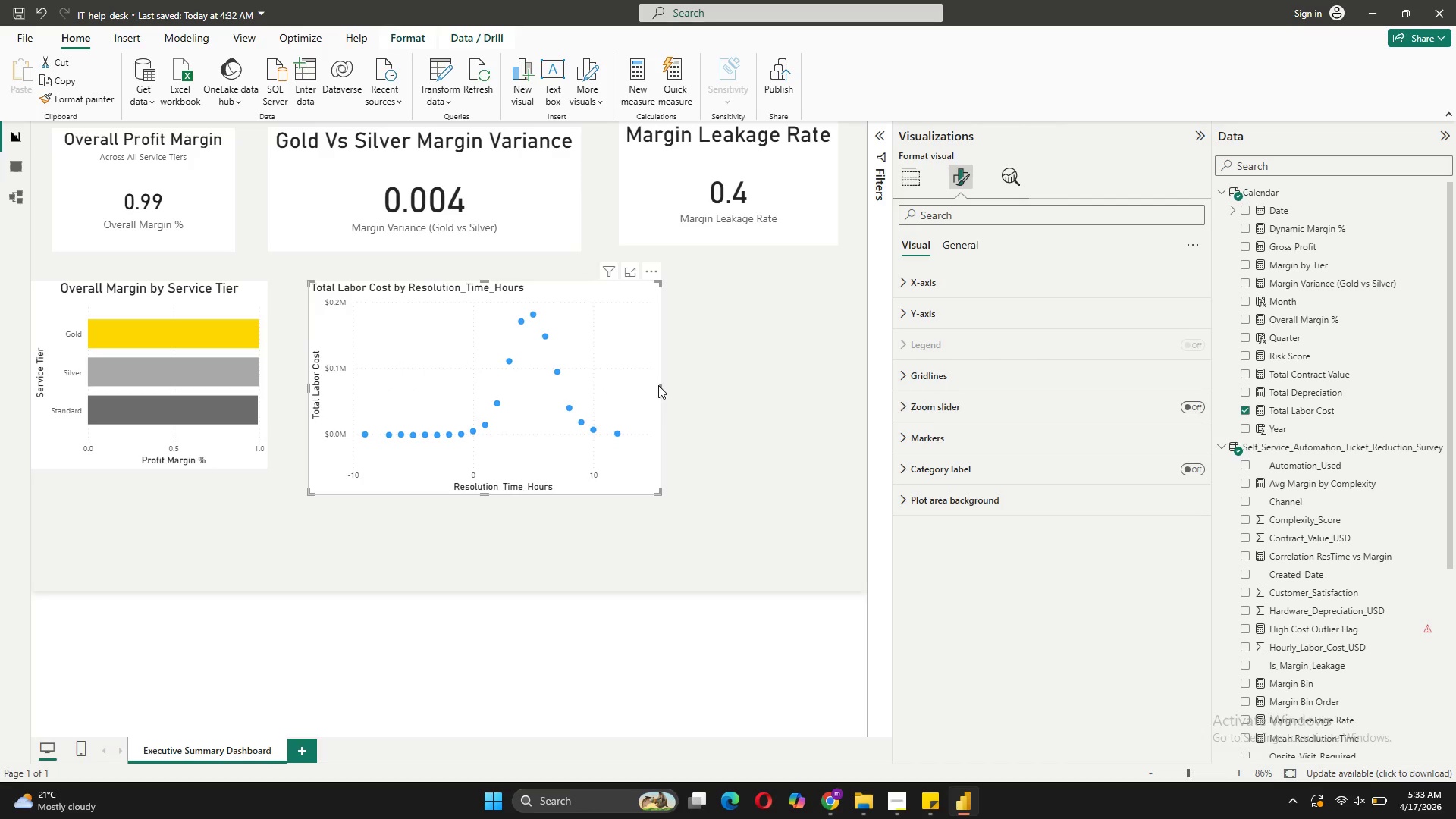 
left_click_drag(start_coordinate=[661, 385], to_coordinate=[763, 400])
 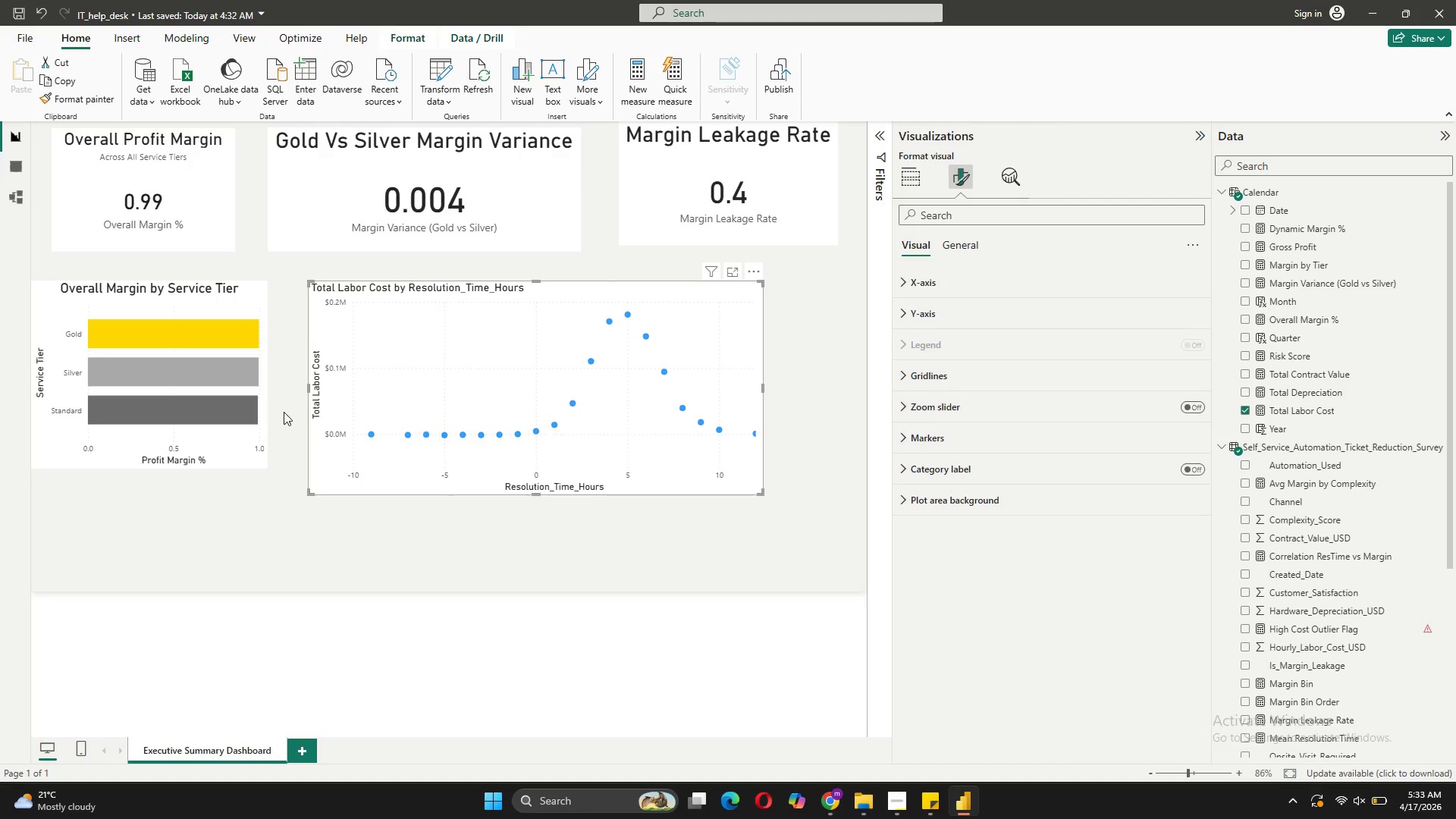 
left_click([212, 375])
 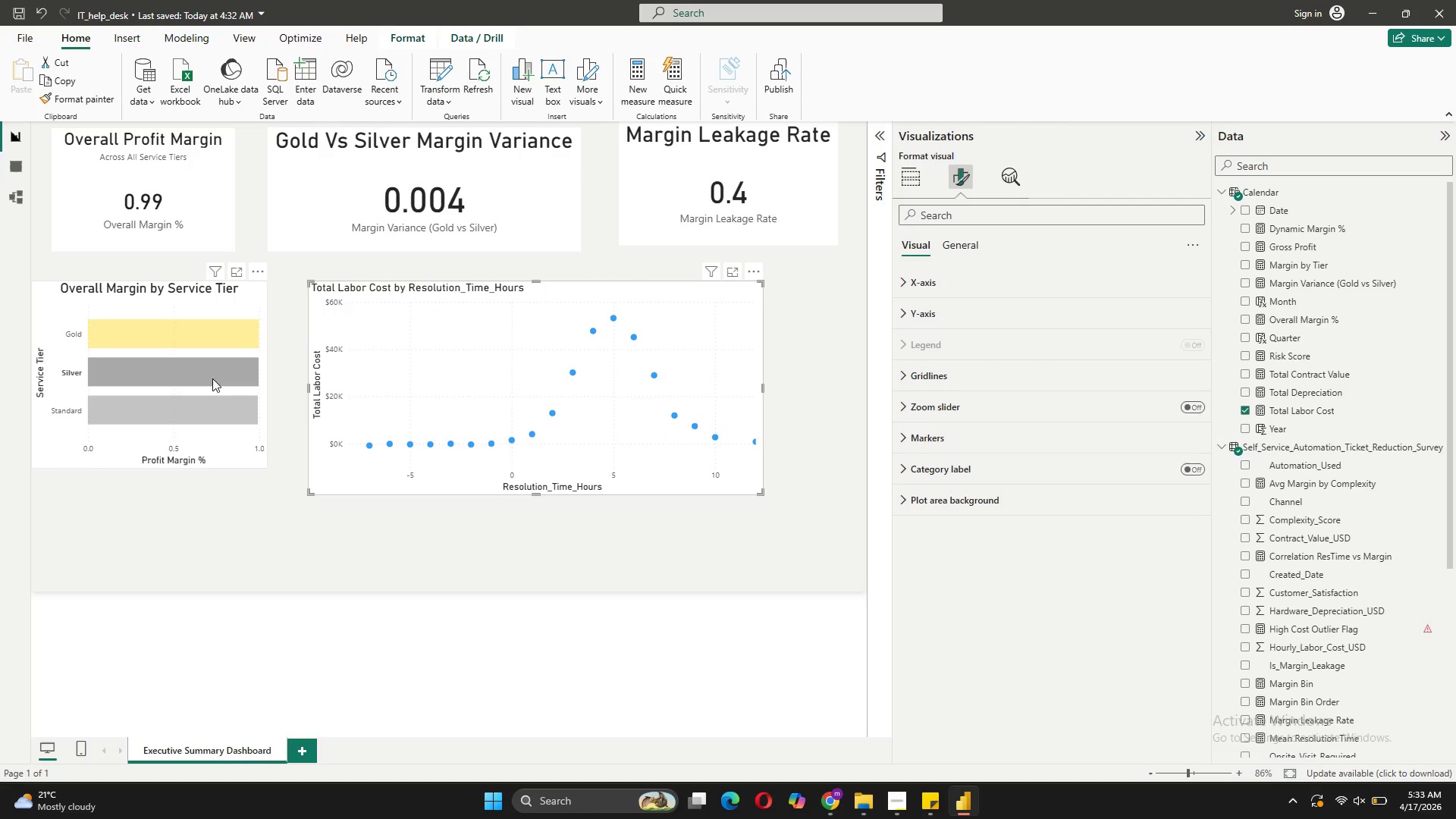 
left_click([212, 408])
 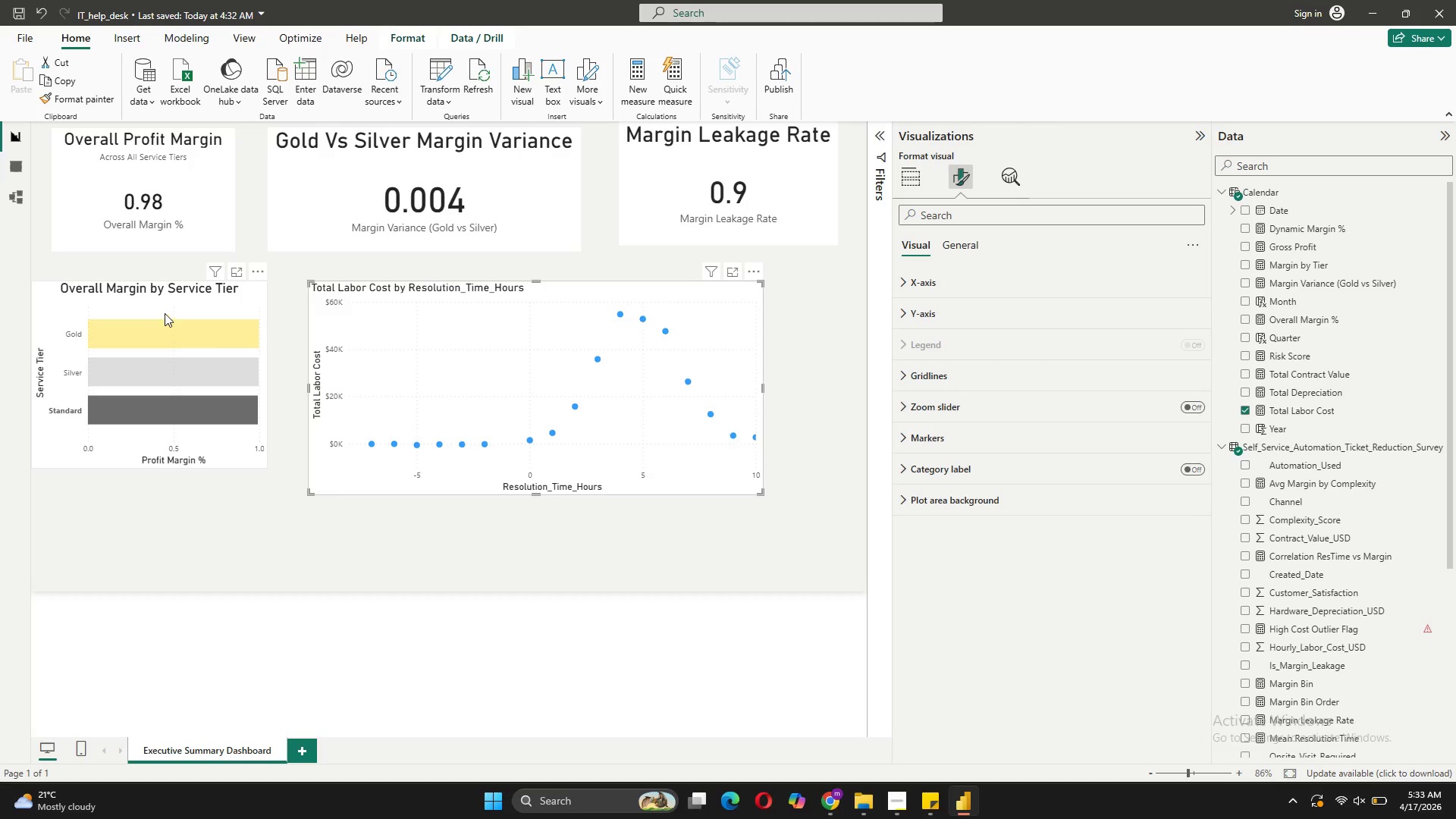 
left_click([165, 327])
 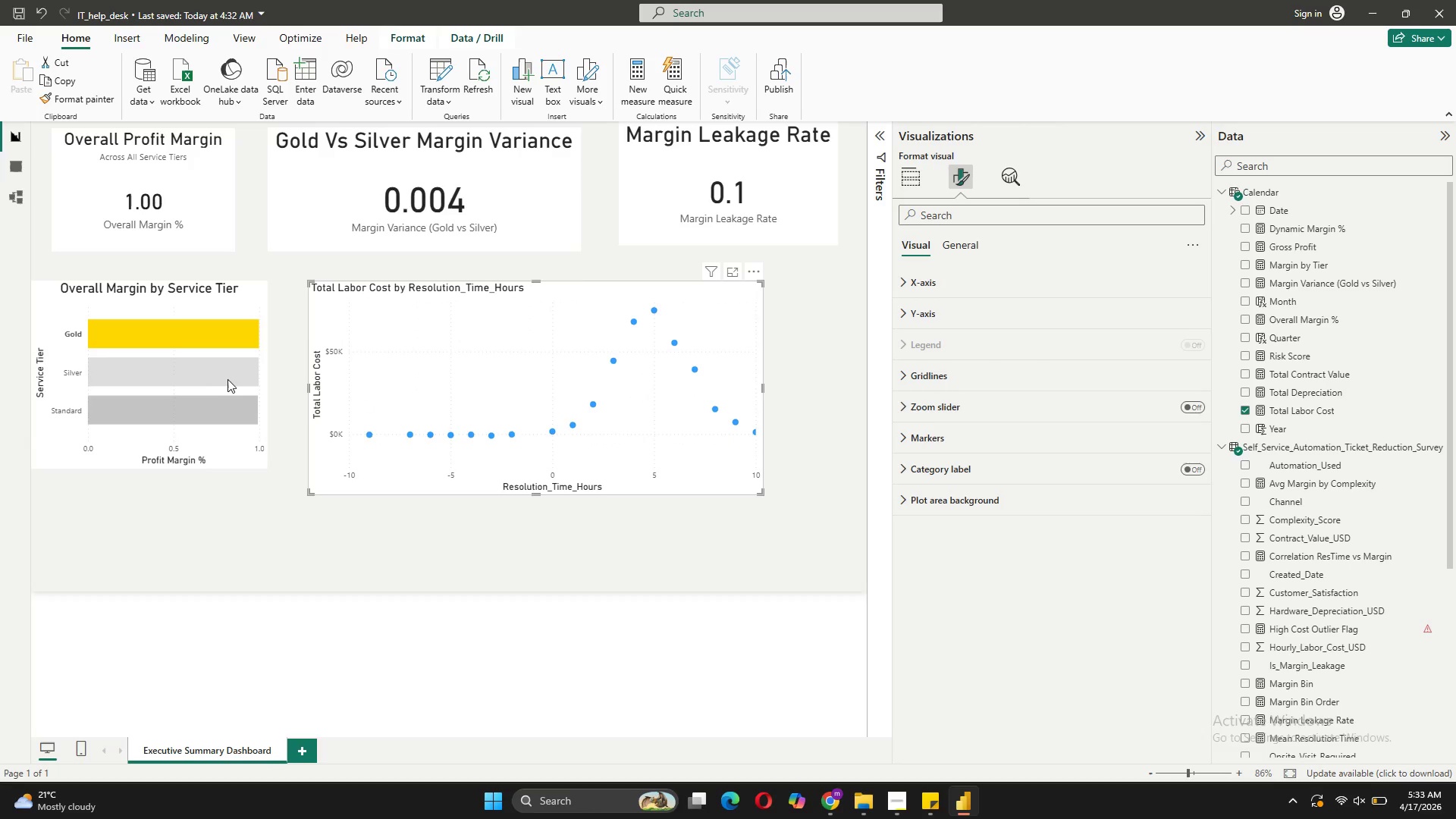 
left_click([164, 330])
 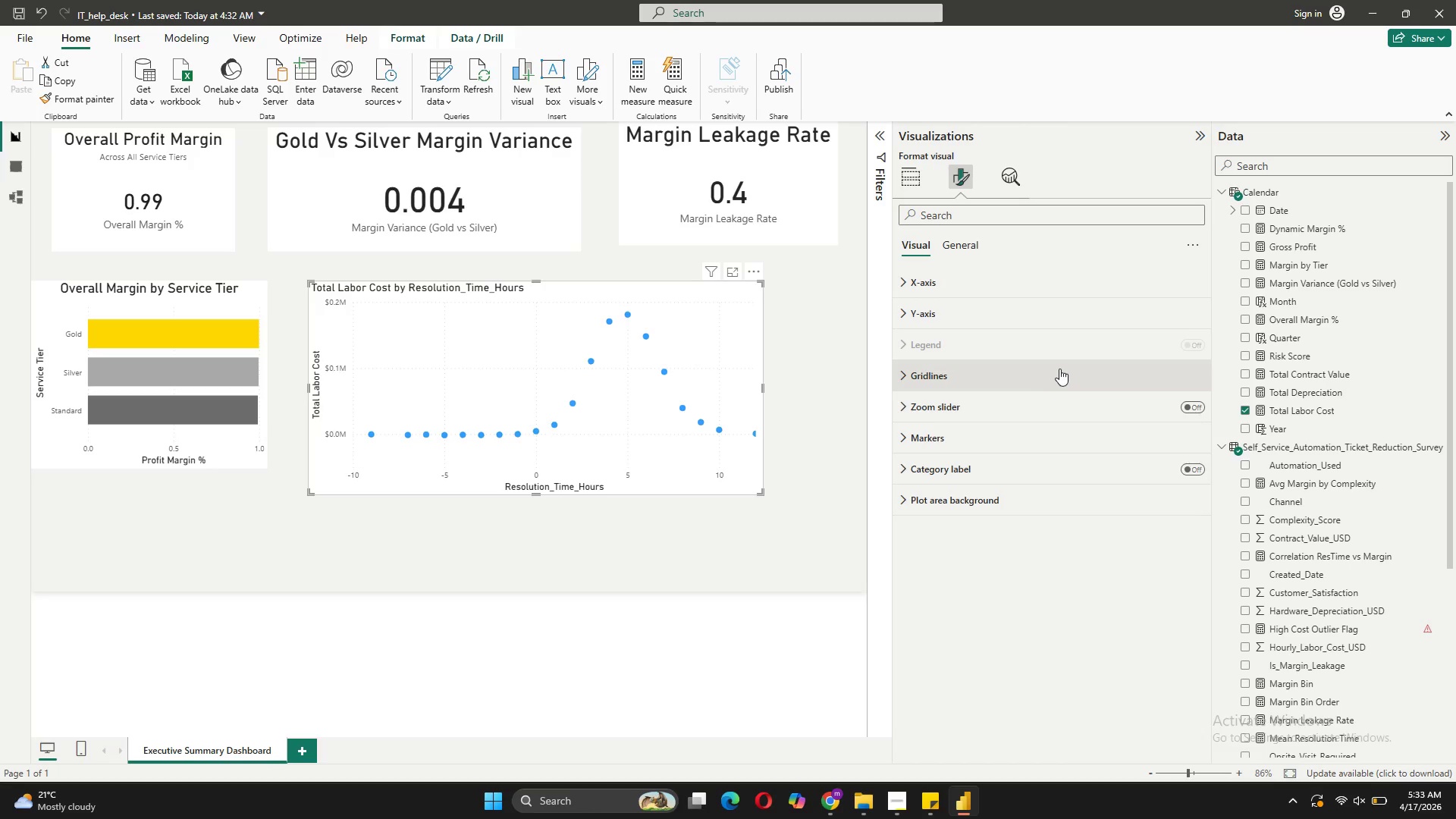 
wait(12.92)
 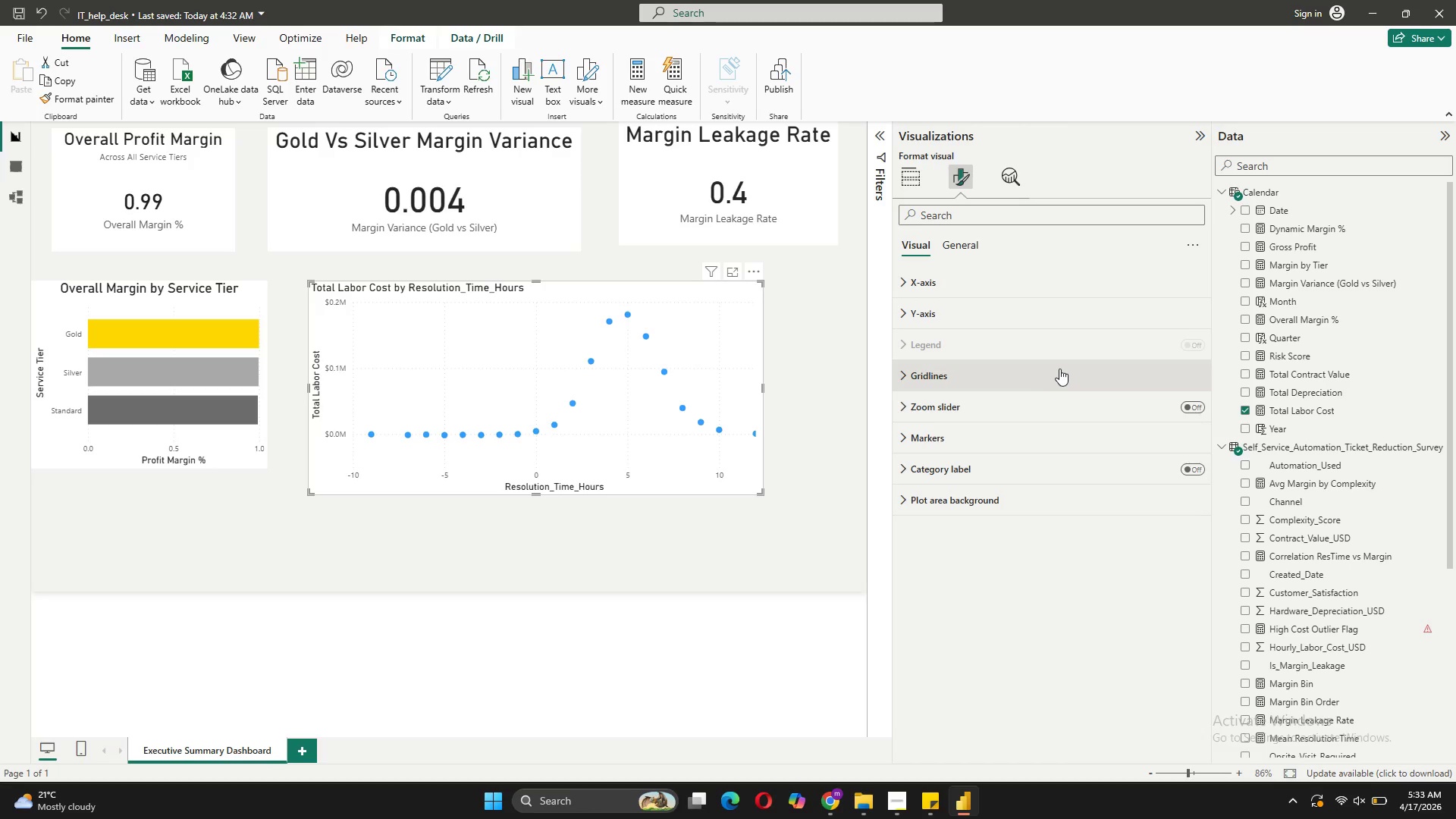 
left_click([960, 246])
 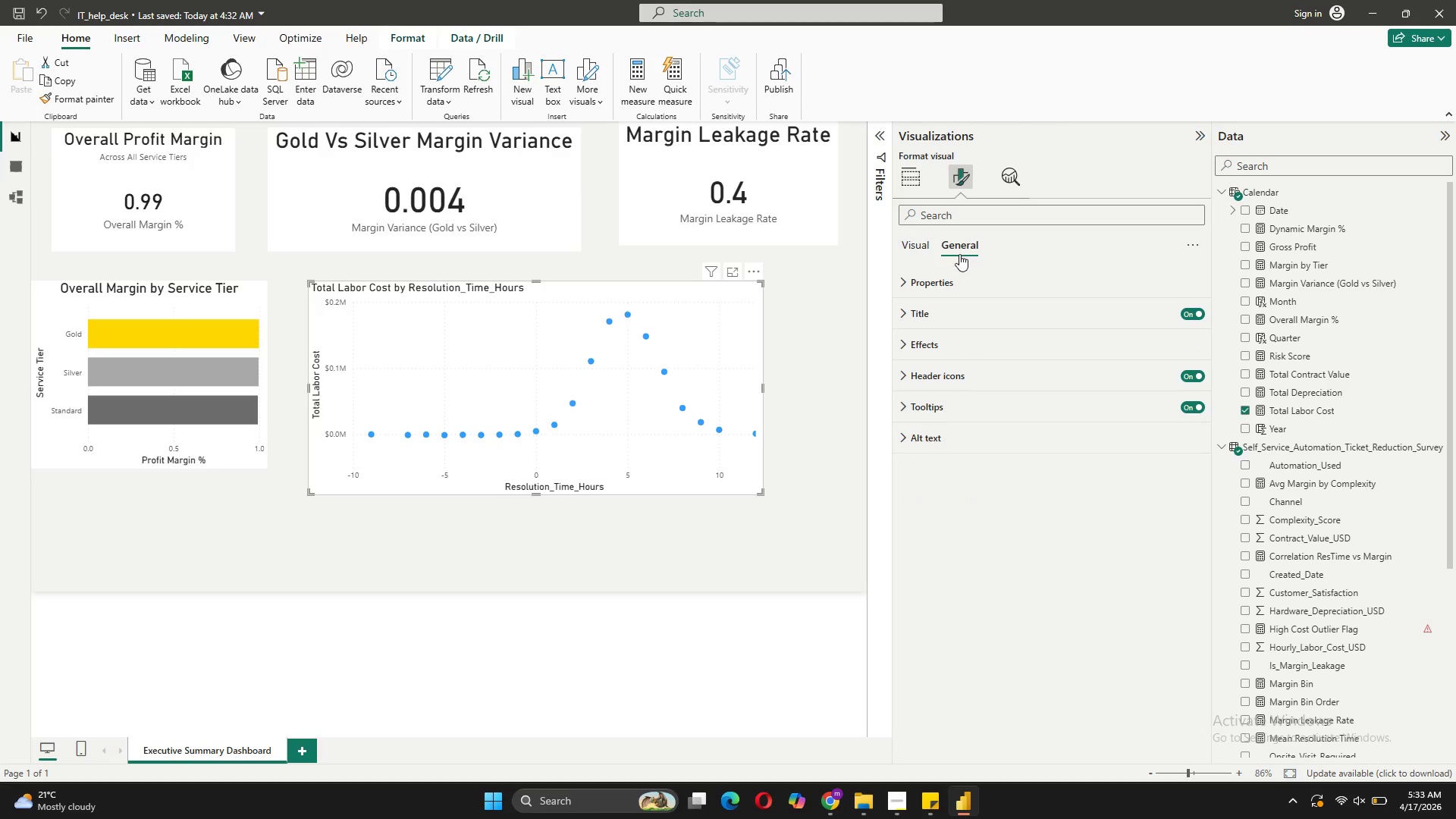 
left_click([928, 306])
 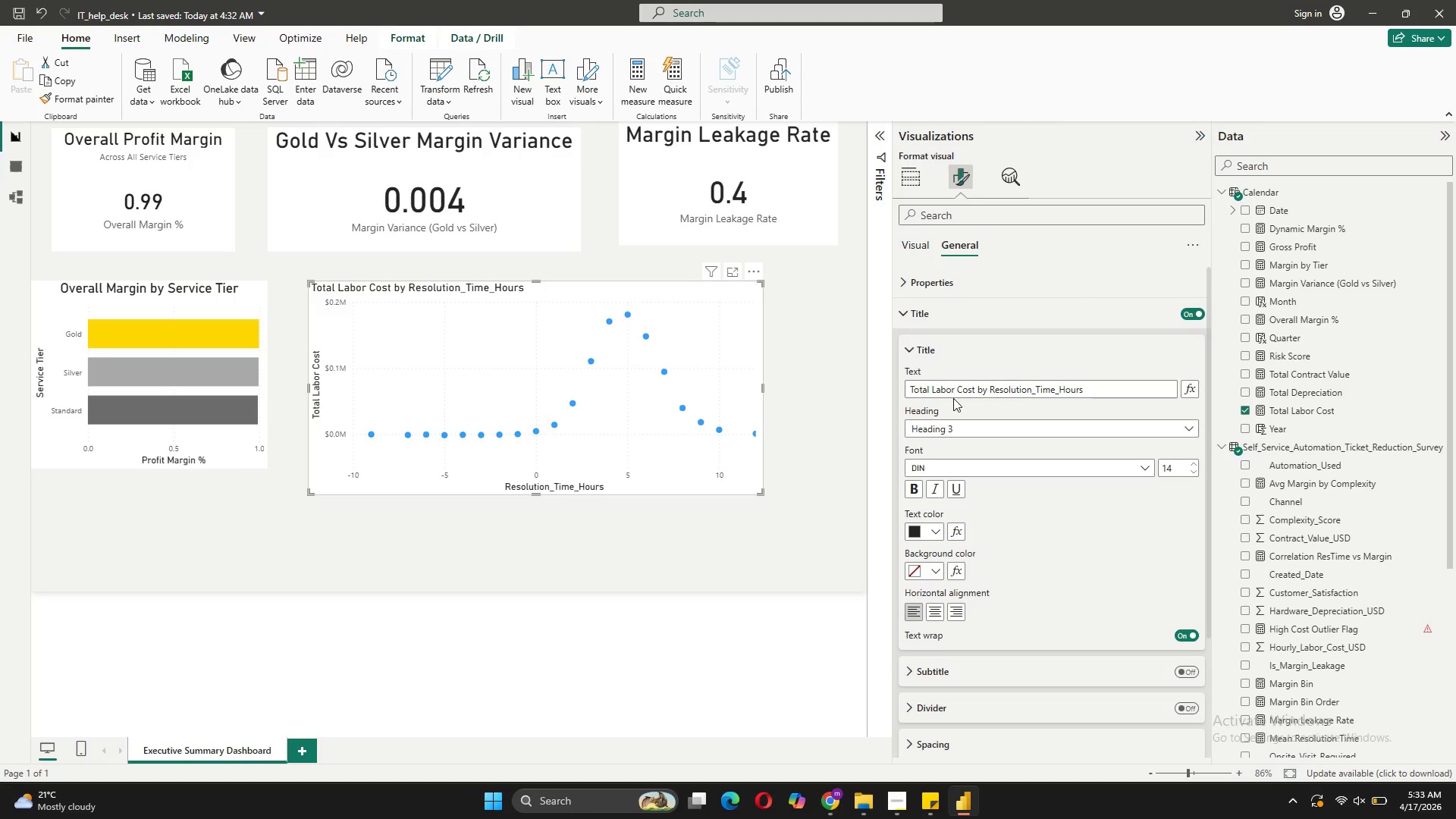 
left_click_drag(start_coordinate=[1094, 392], to_coordinate=[907, 394])
 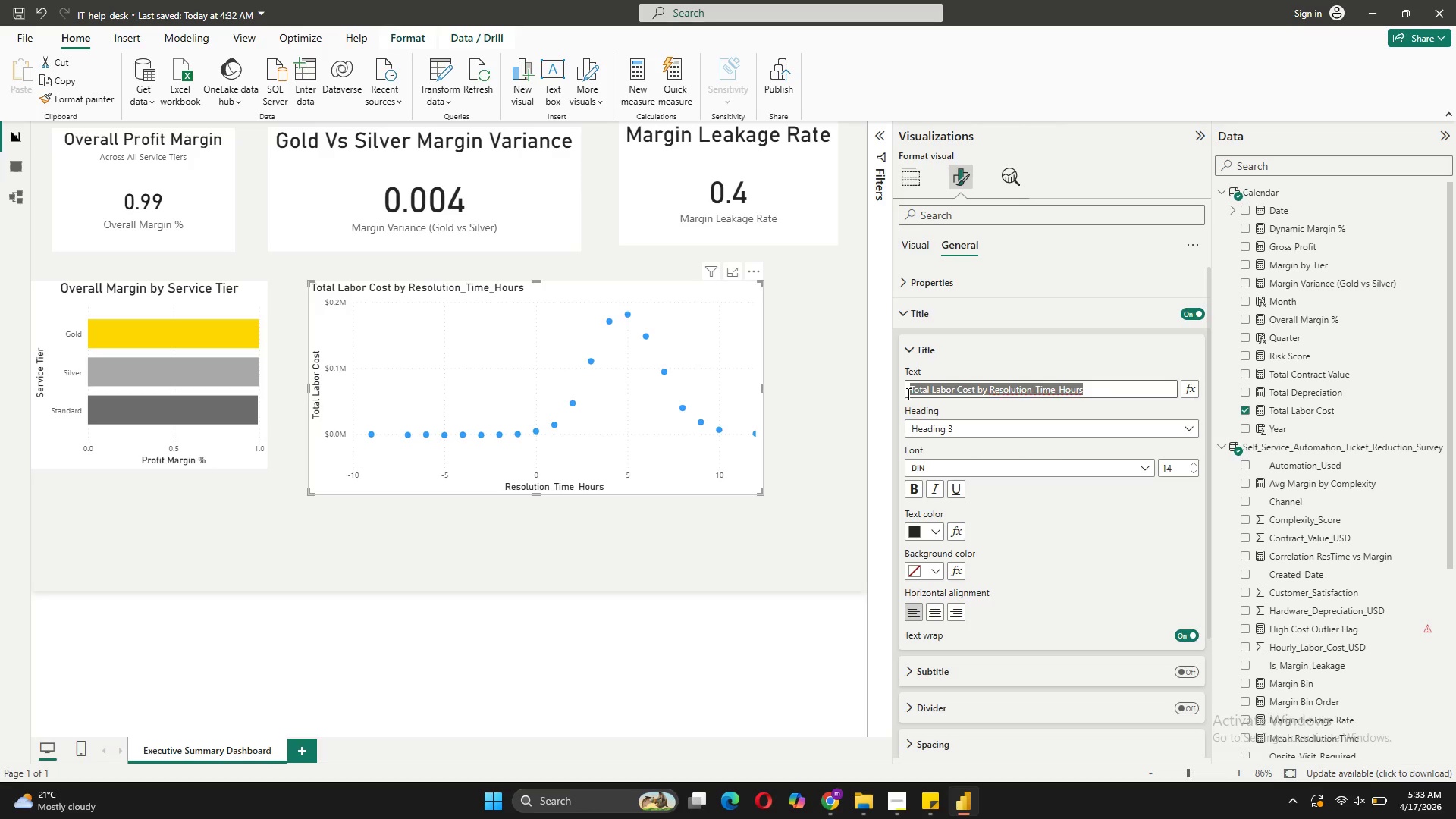 
type(Outlier Detection: High)
 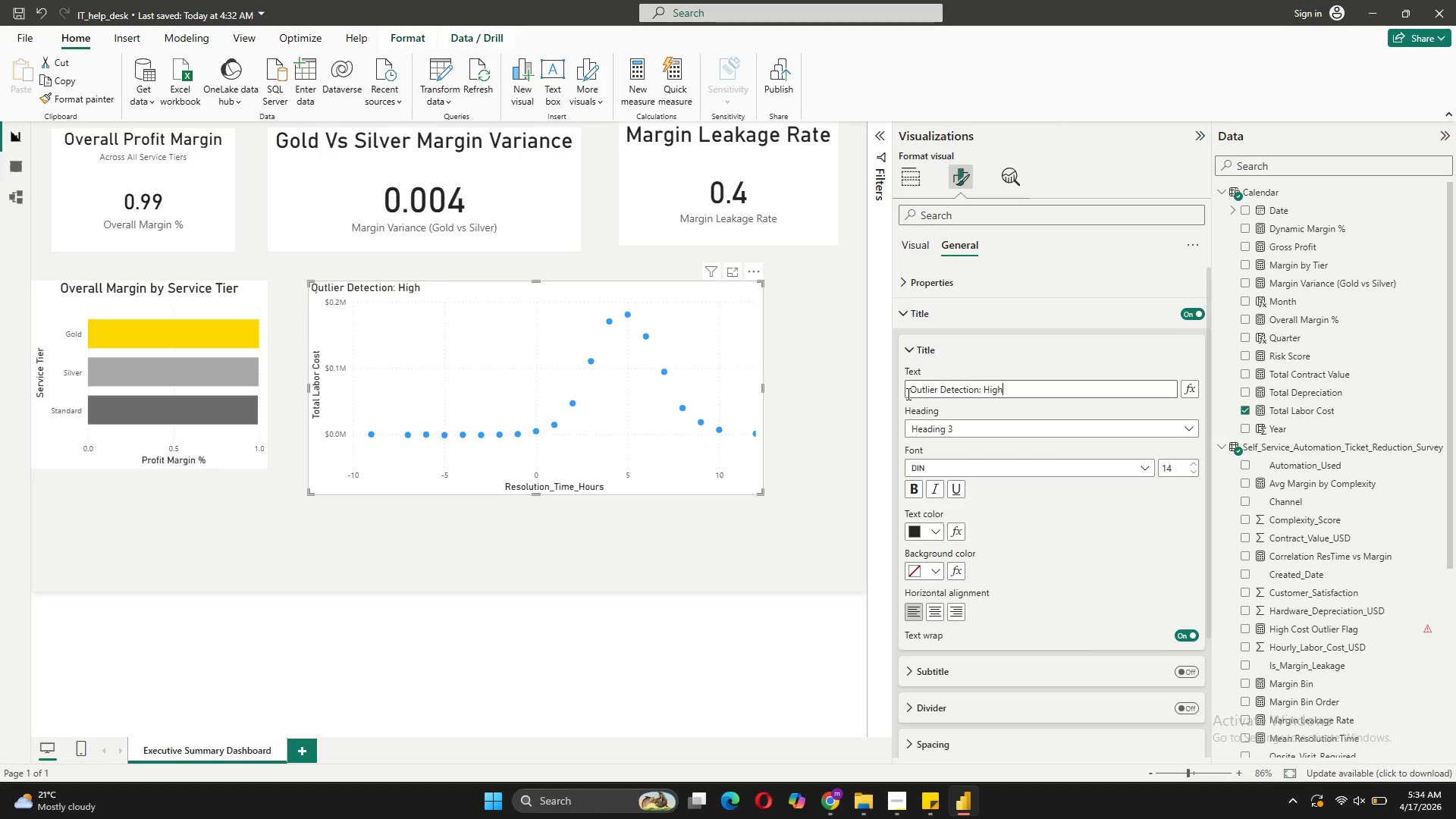 
type(-cost s)
key(Backspace)
type(Support Tickets)
 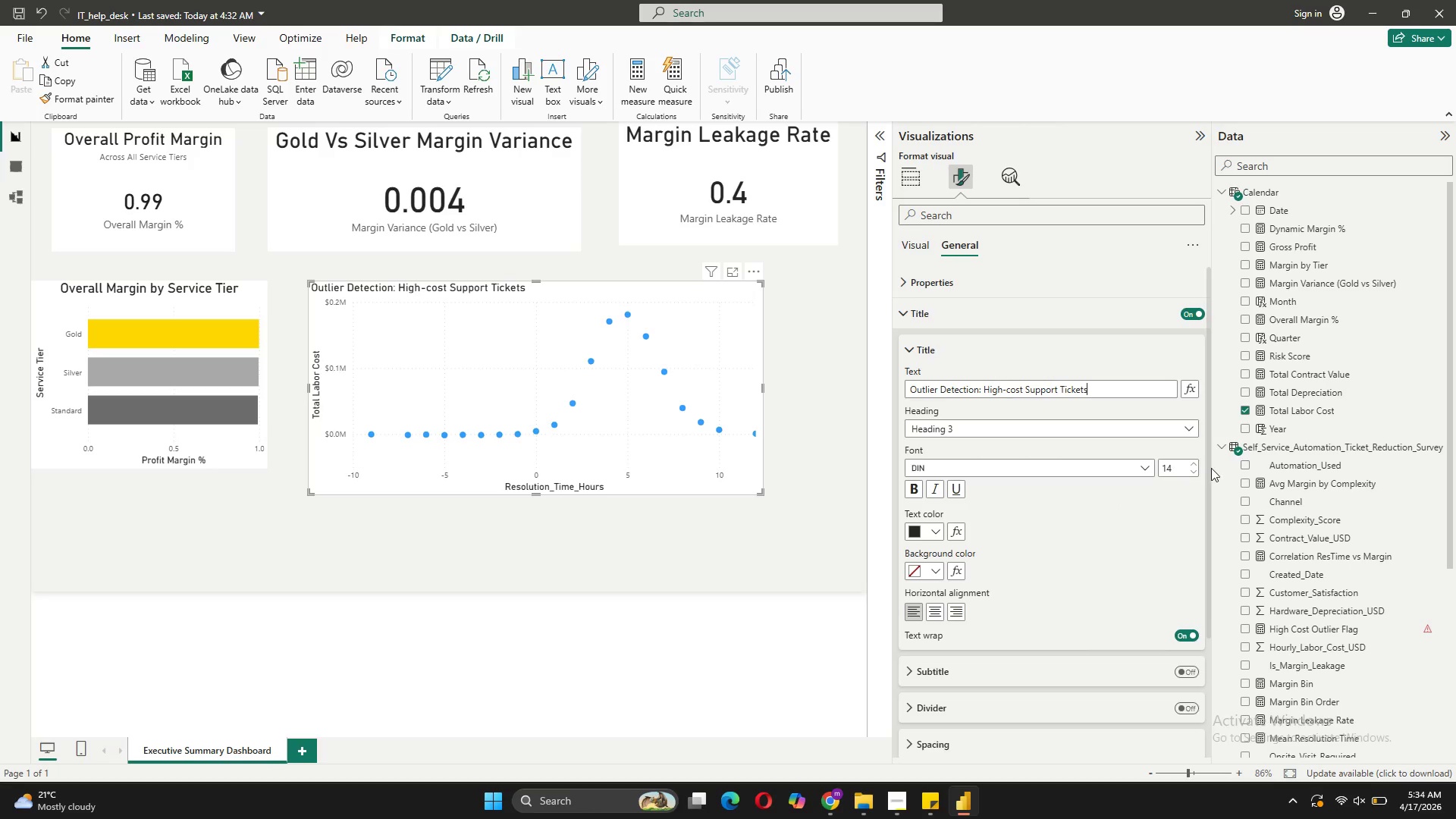 
left_click([1193, 466])
 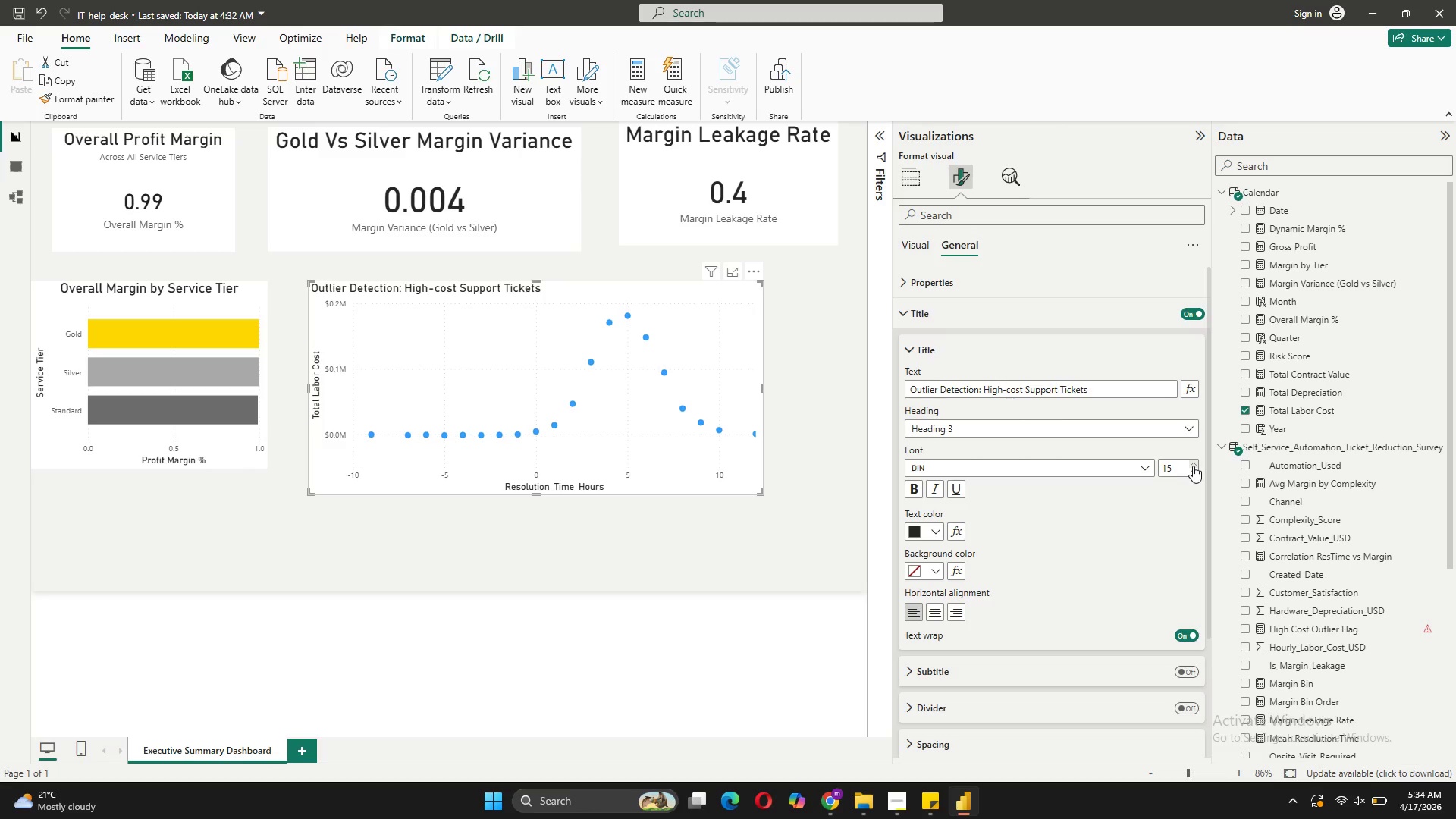 
double_click([1193, 466])
 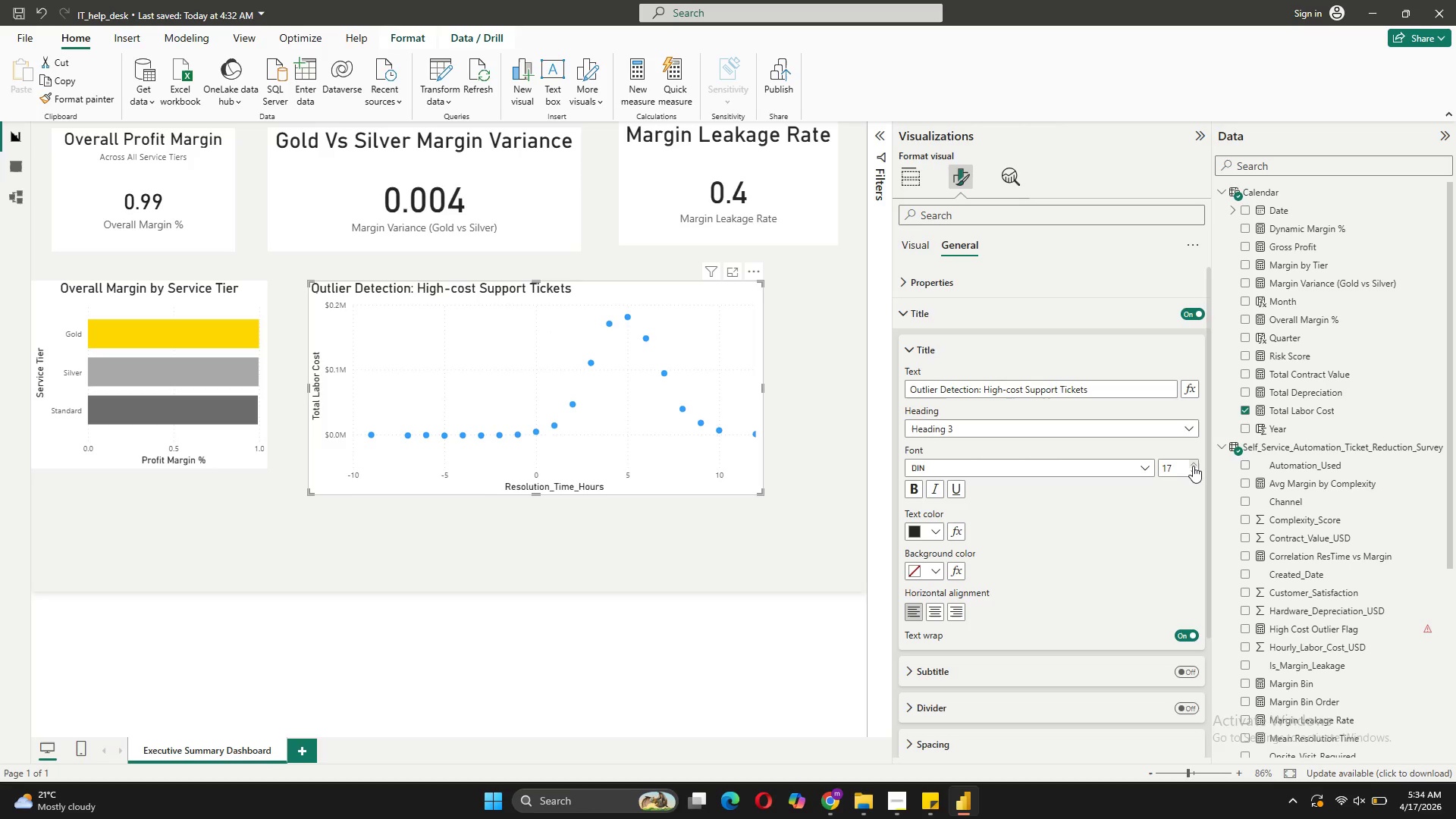 
triple_click([1193, 466])
 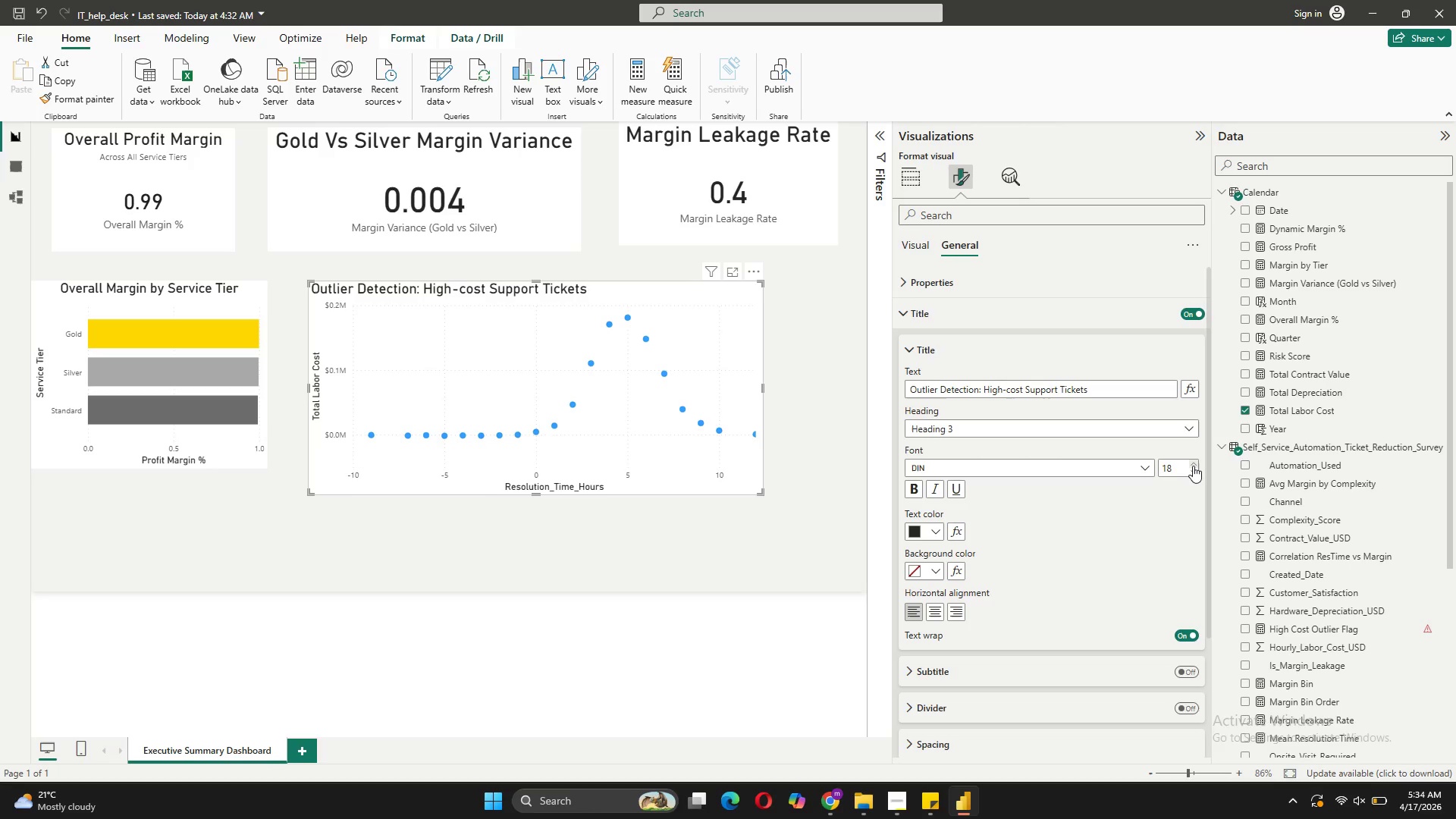 
triple_click([1193, 466])
 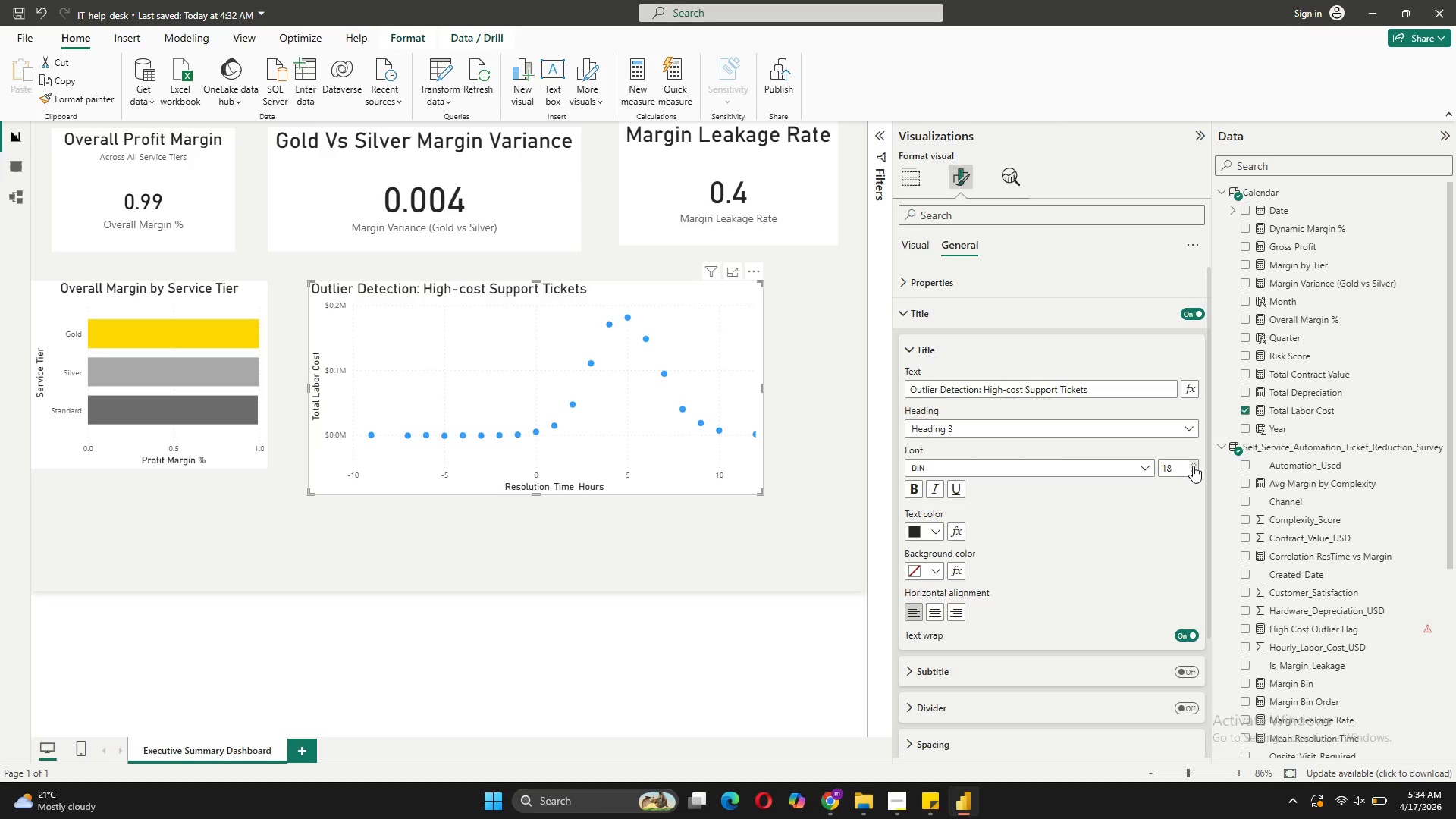 
triple_click([1193, 466])
 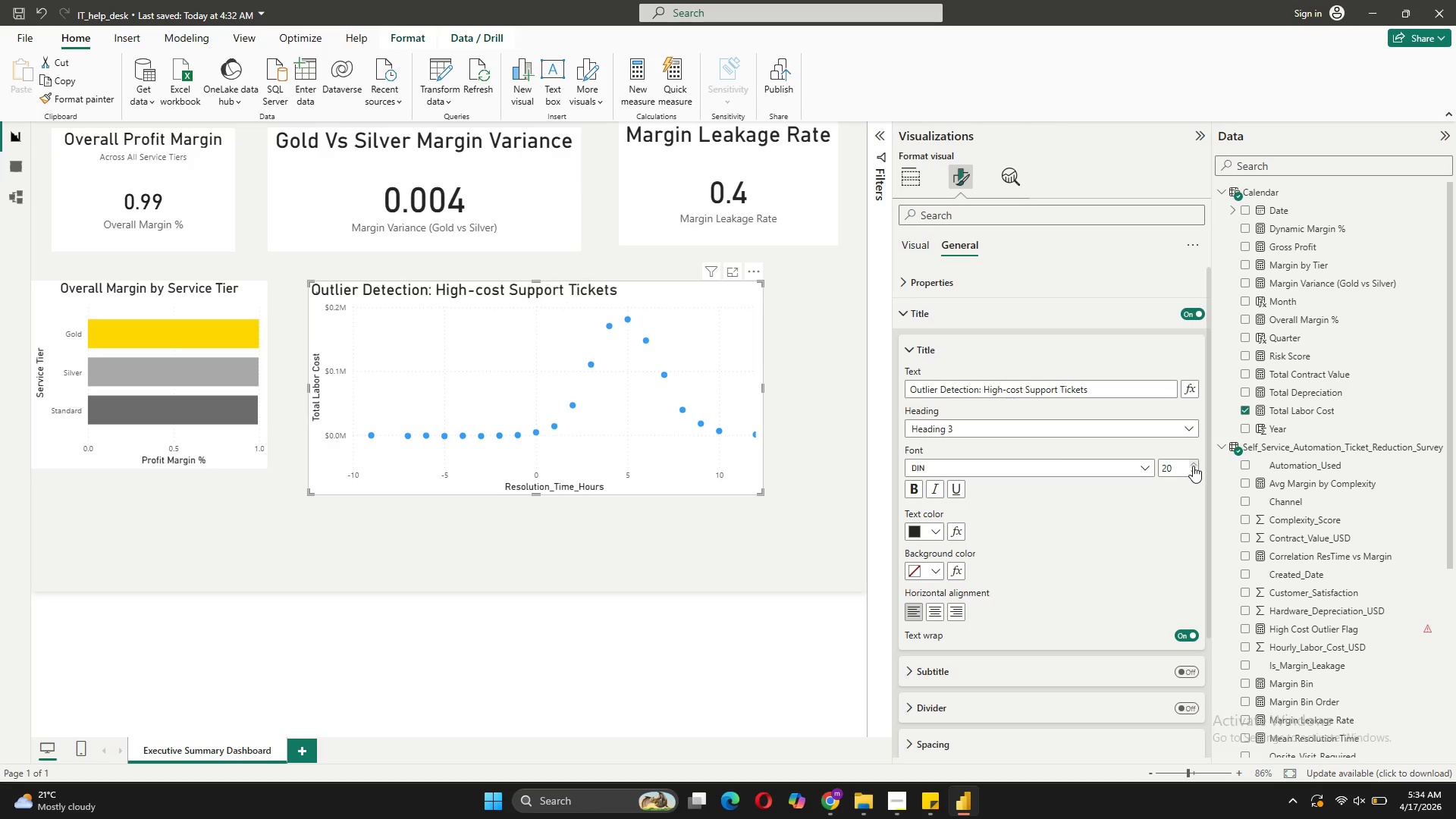 
triple_click([1193, 466])
 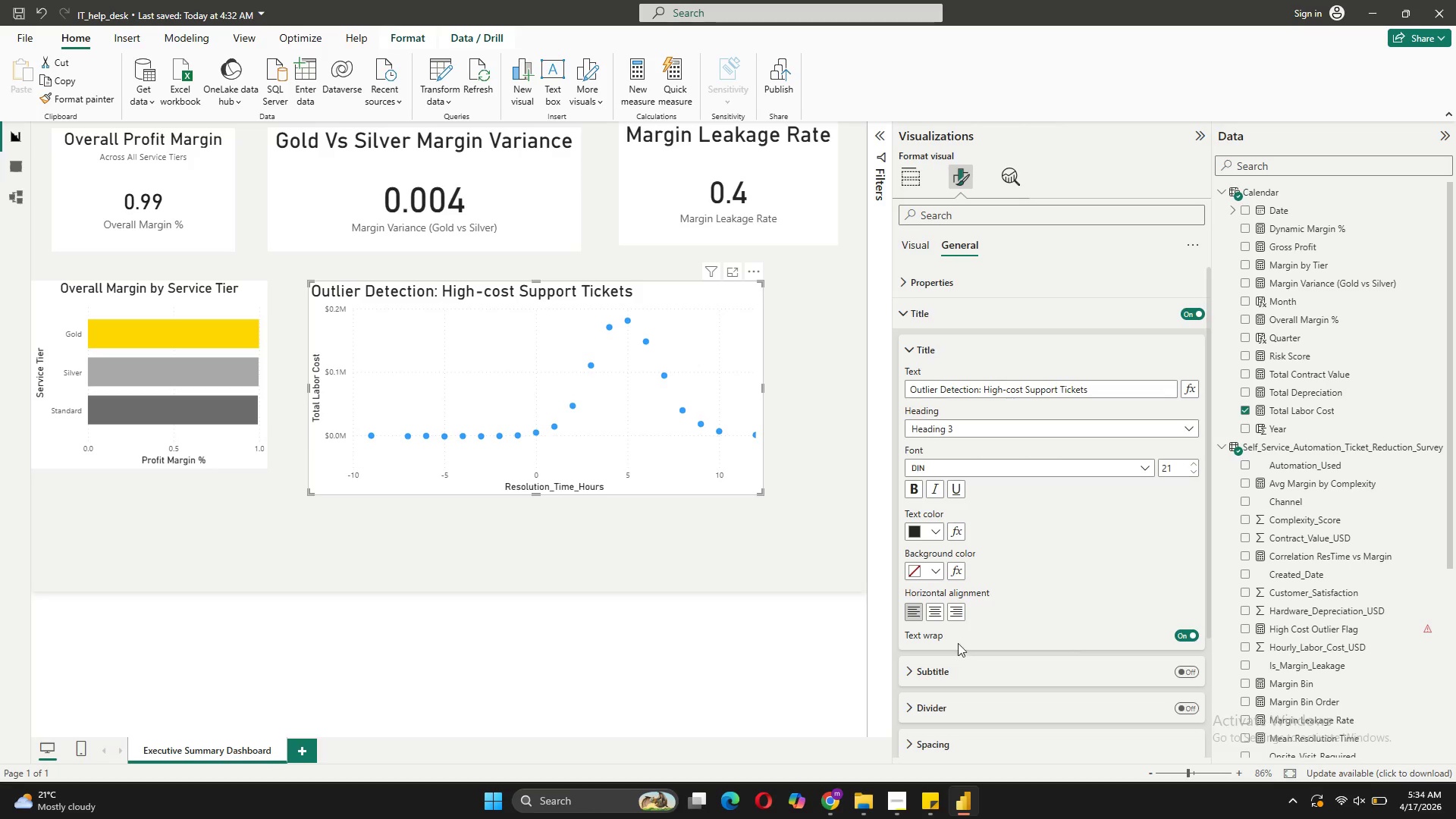 
left_click([931, 613])
 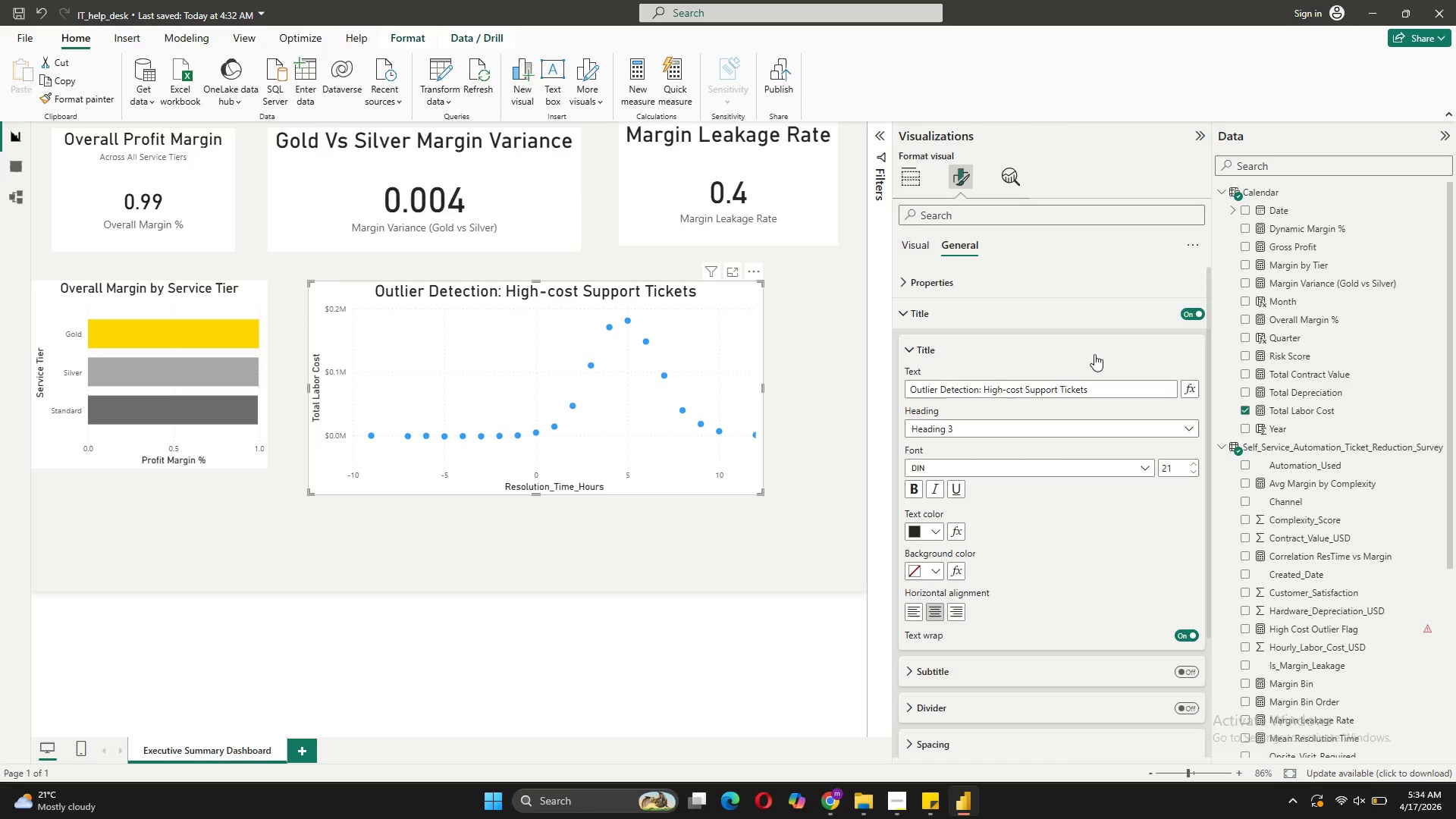 
left_click([929, 254])
 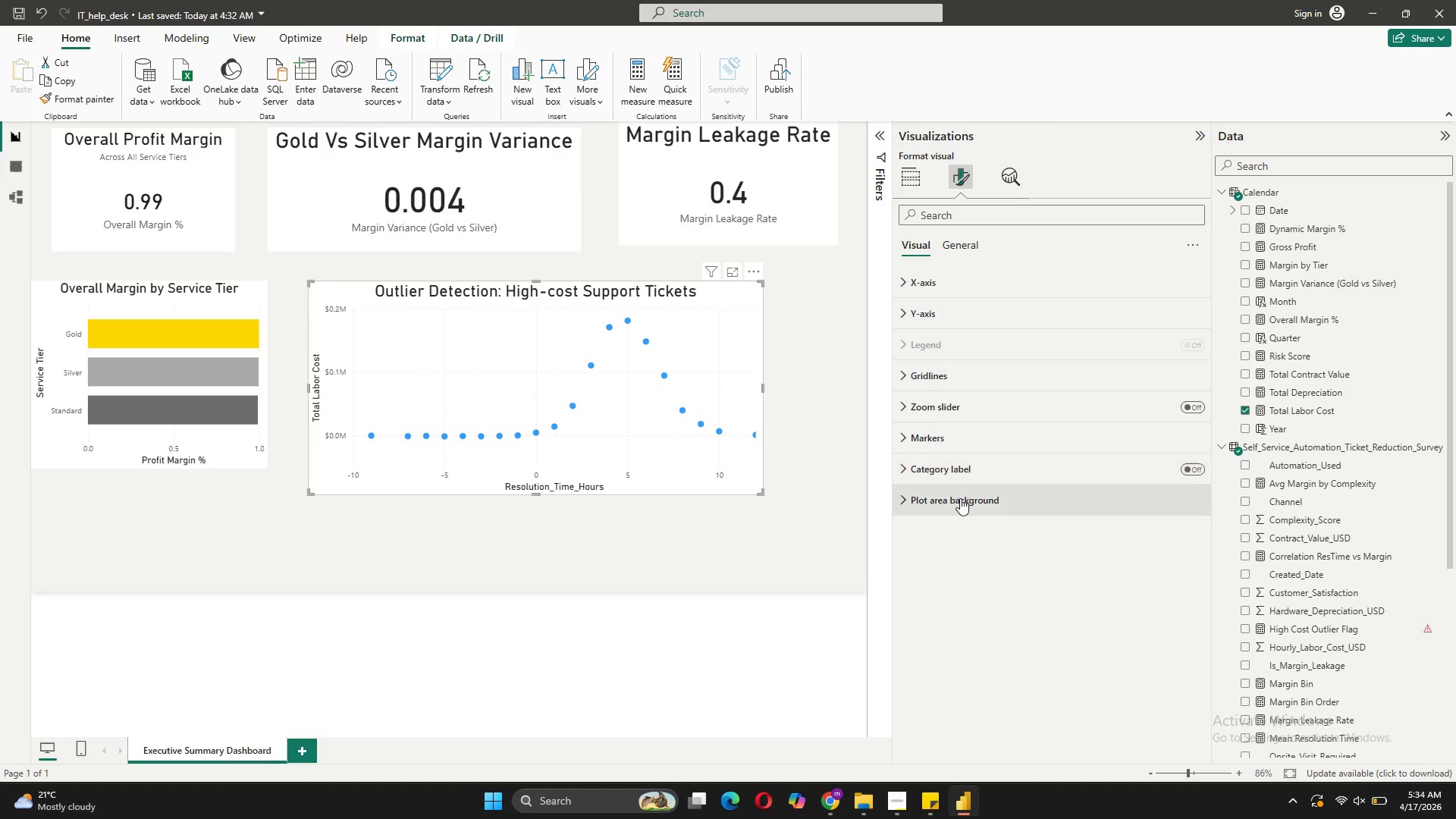 
left_click([958, 442])
 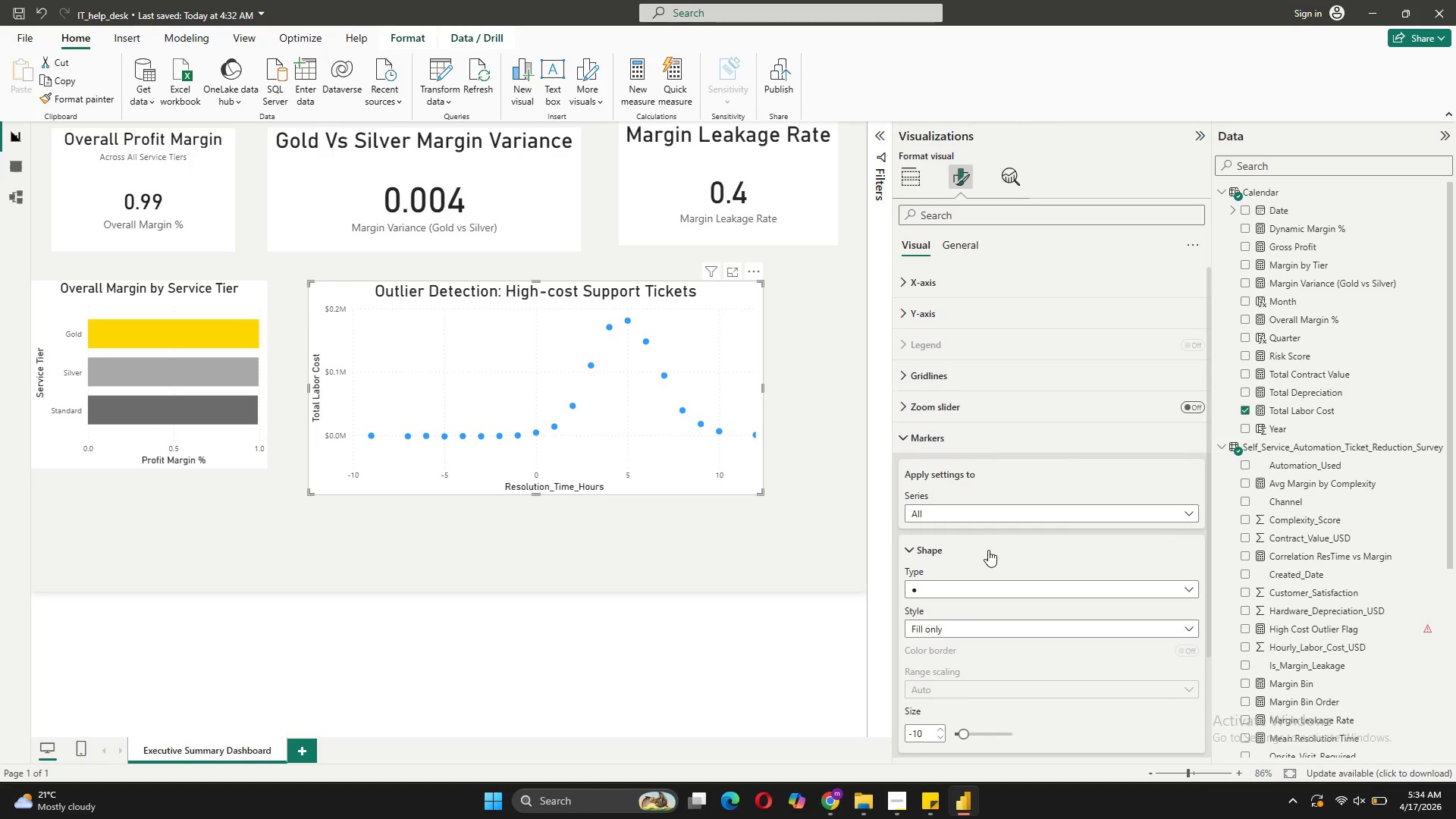 
scroll: coordinate [1110, 416], scroll_direction: down, amount: 13.0
 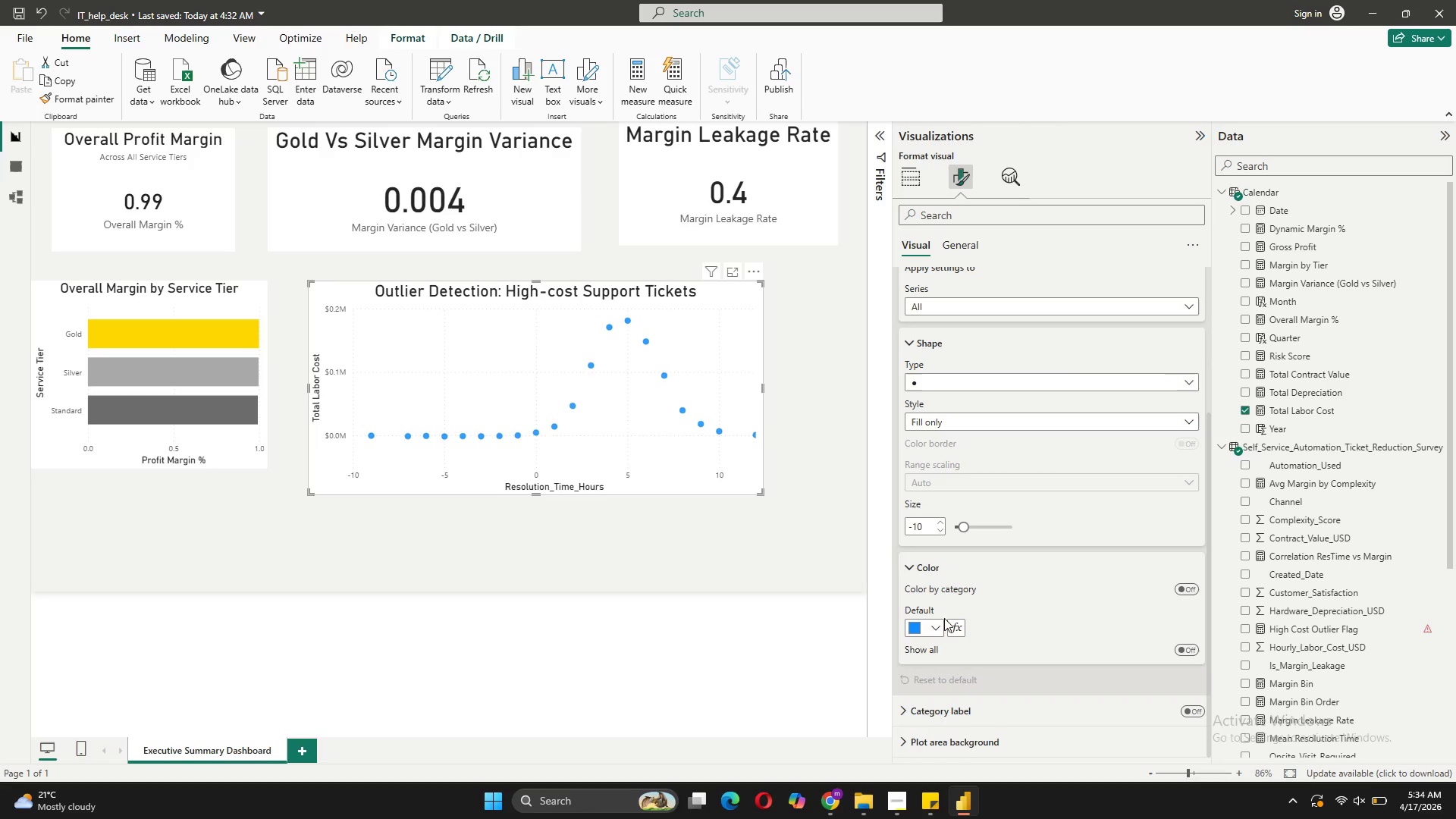 
left_click([938, 626])
 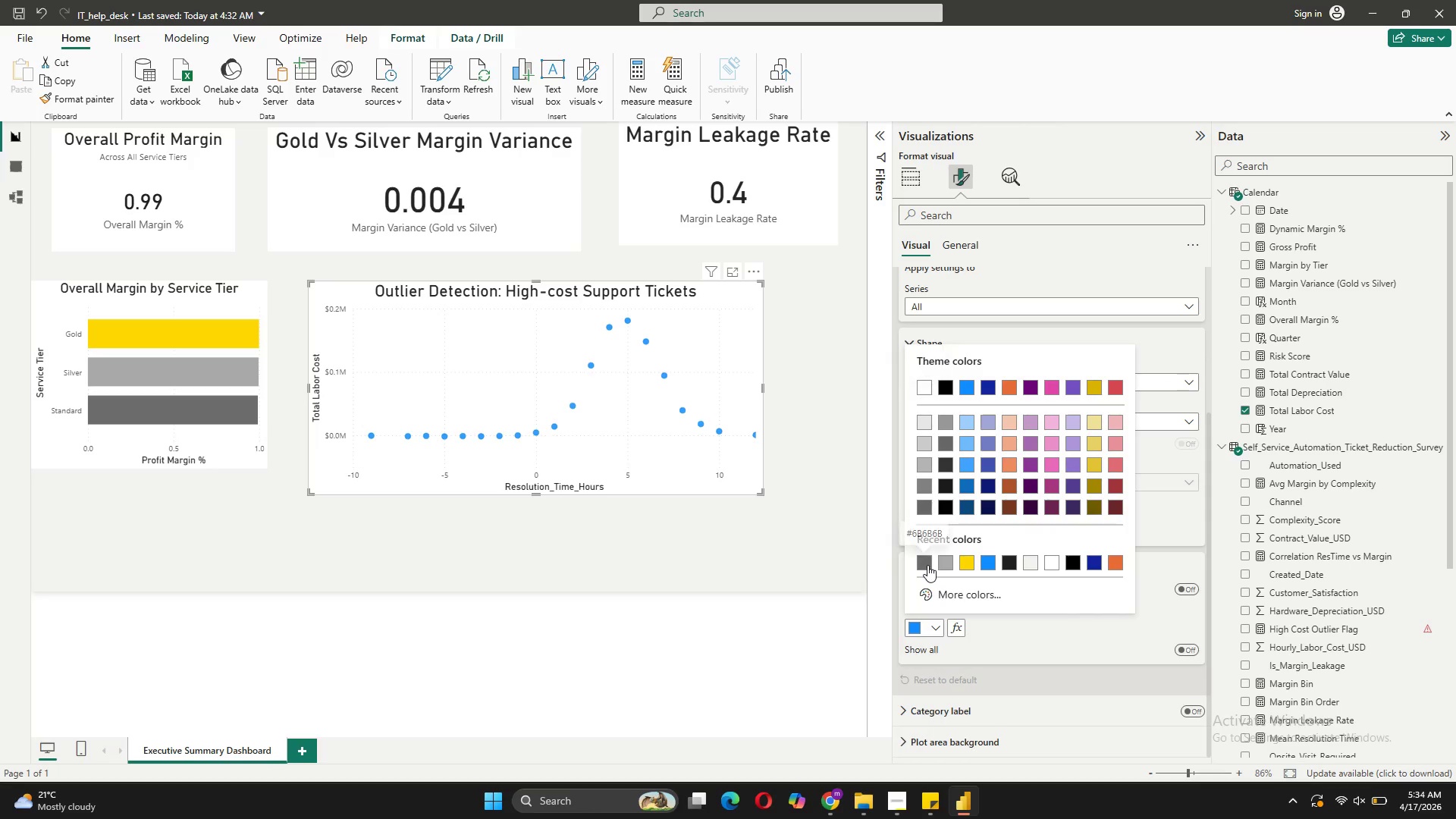 
left_click([941, 562])
 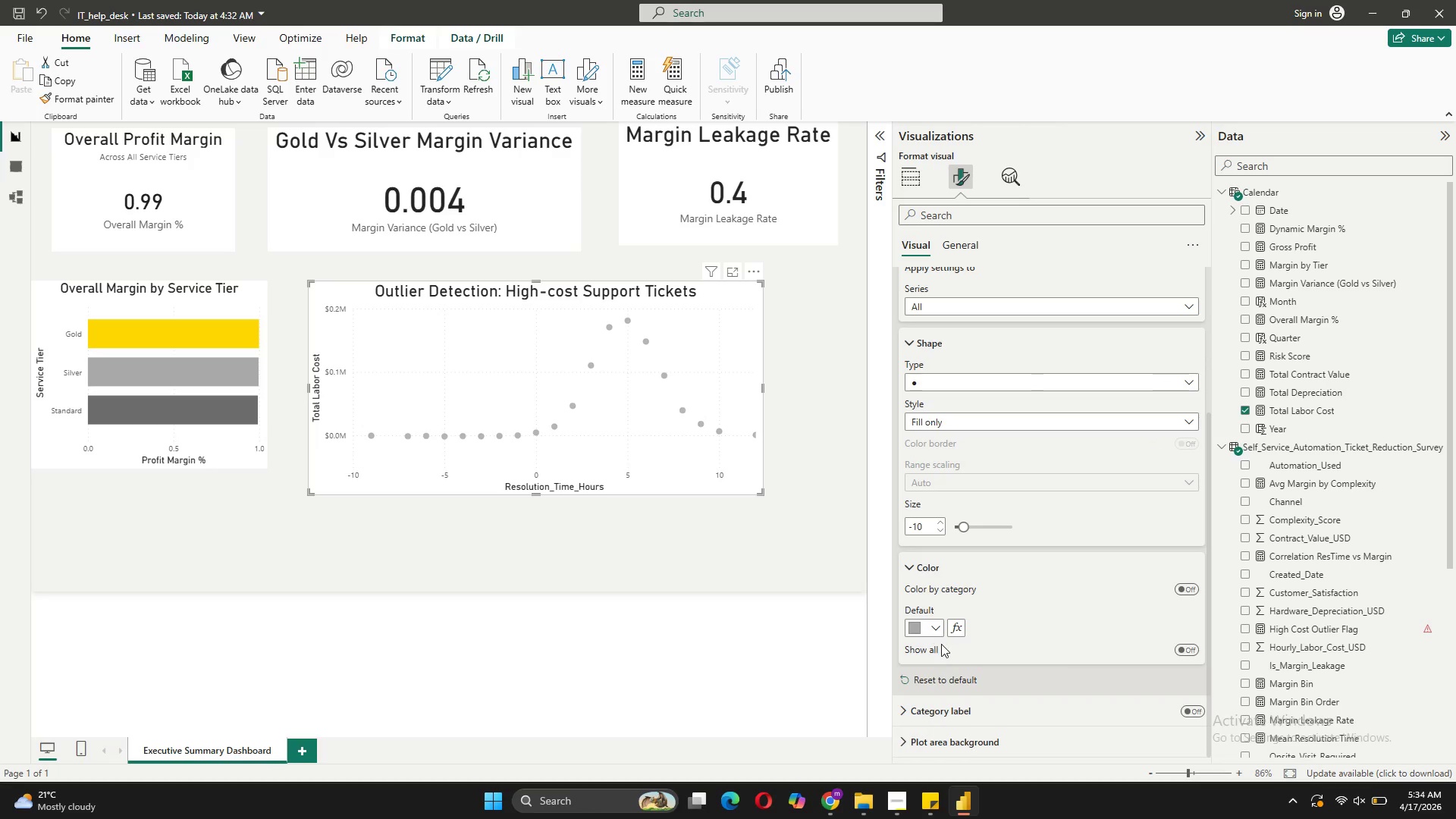 
left_click([940, 629])
 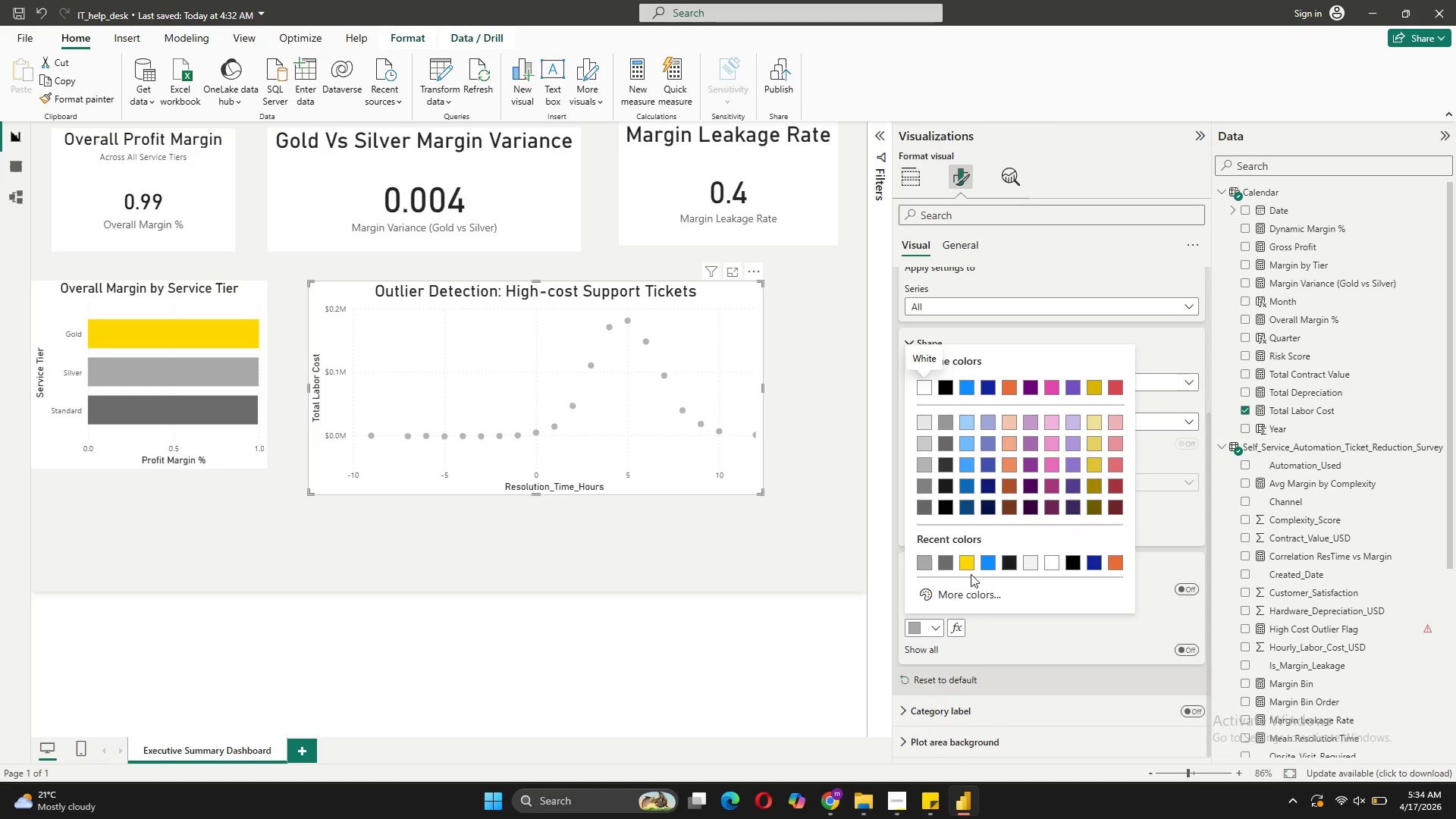 
left_click([970, 560])
 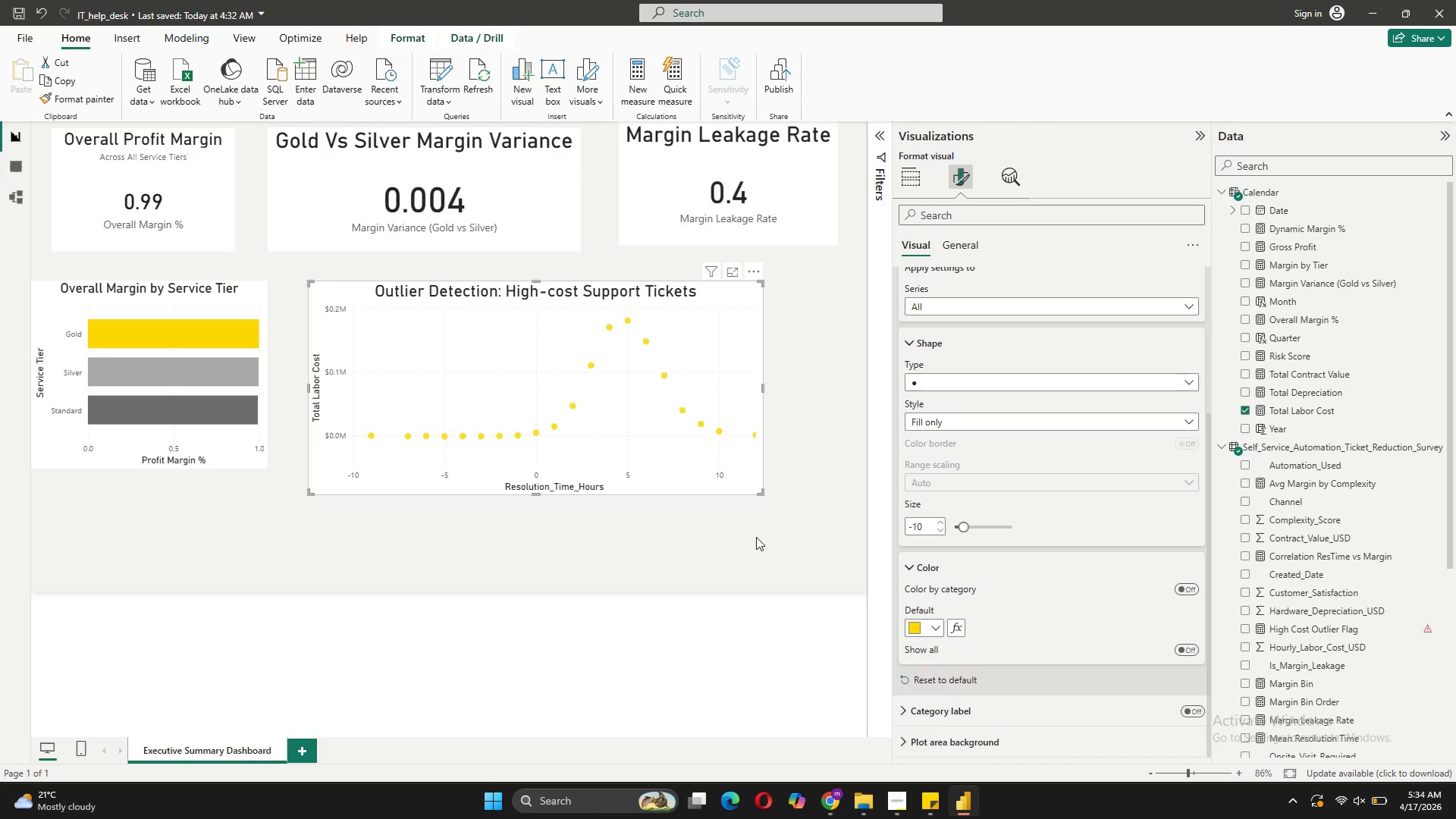 
left_click([756, 537])
 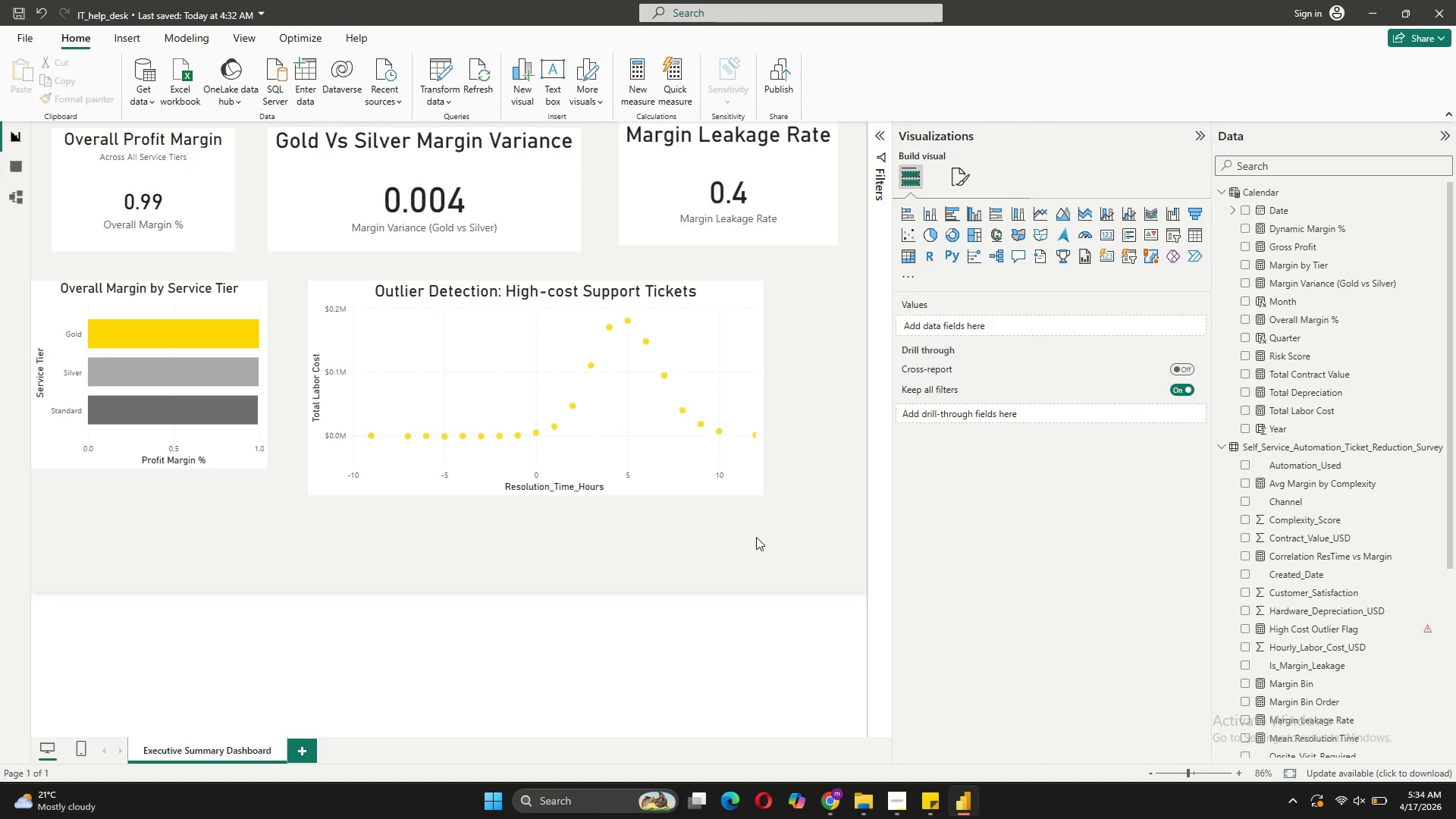 
wait(12.88)
 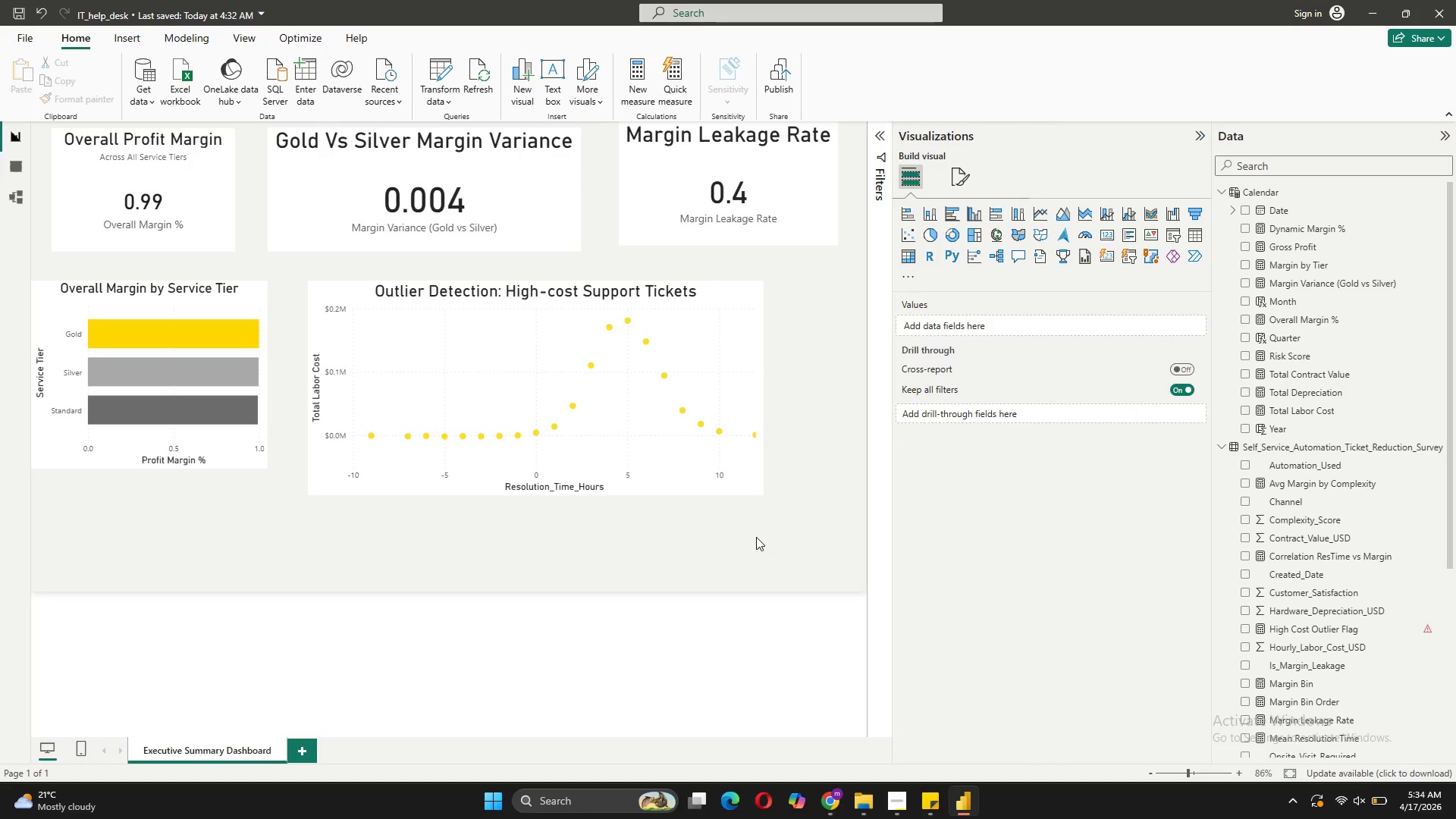 
left_click([755, 372])
 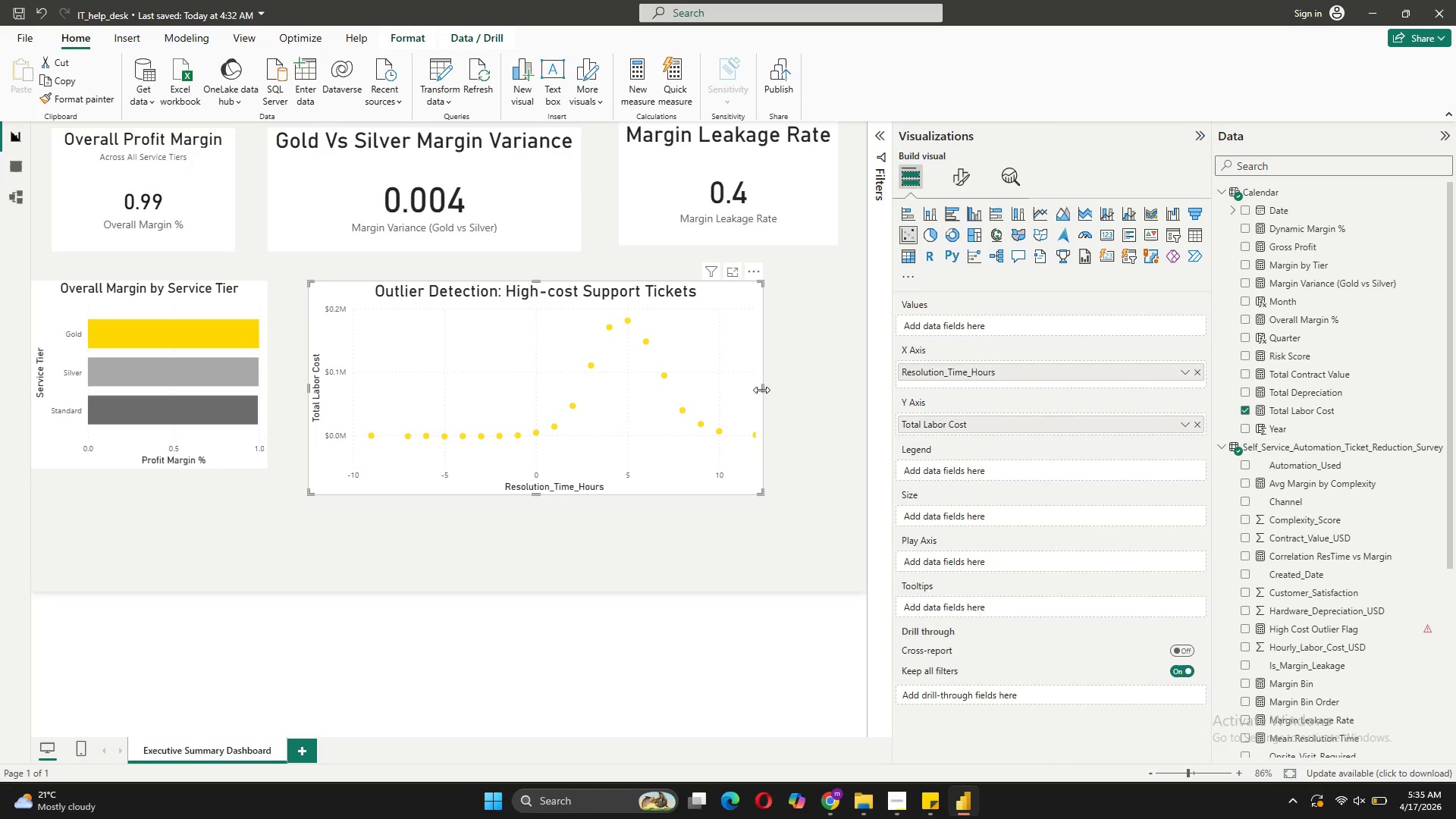 
left_click_drag(start_coordinate=[761, 390], to_coordinate=[742, 391])
 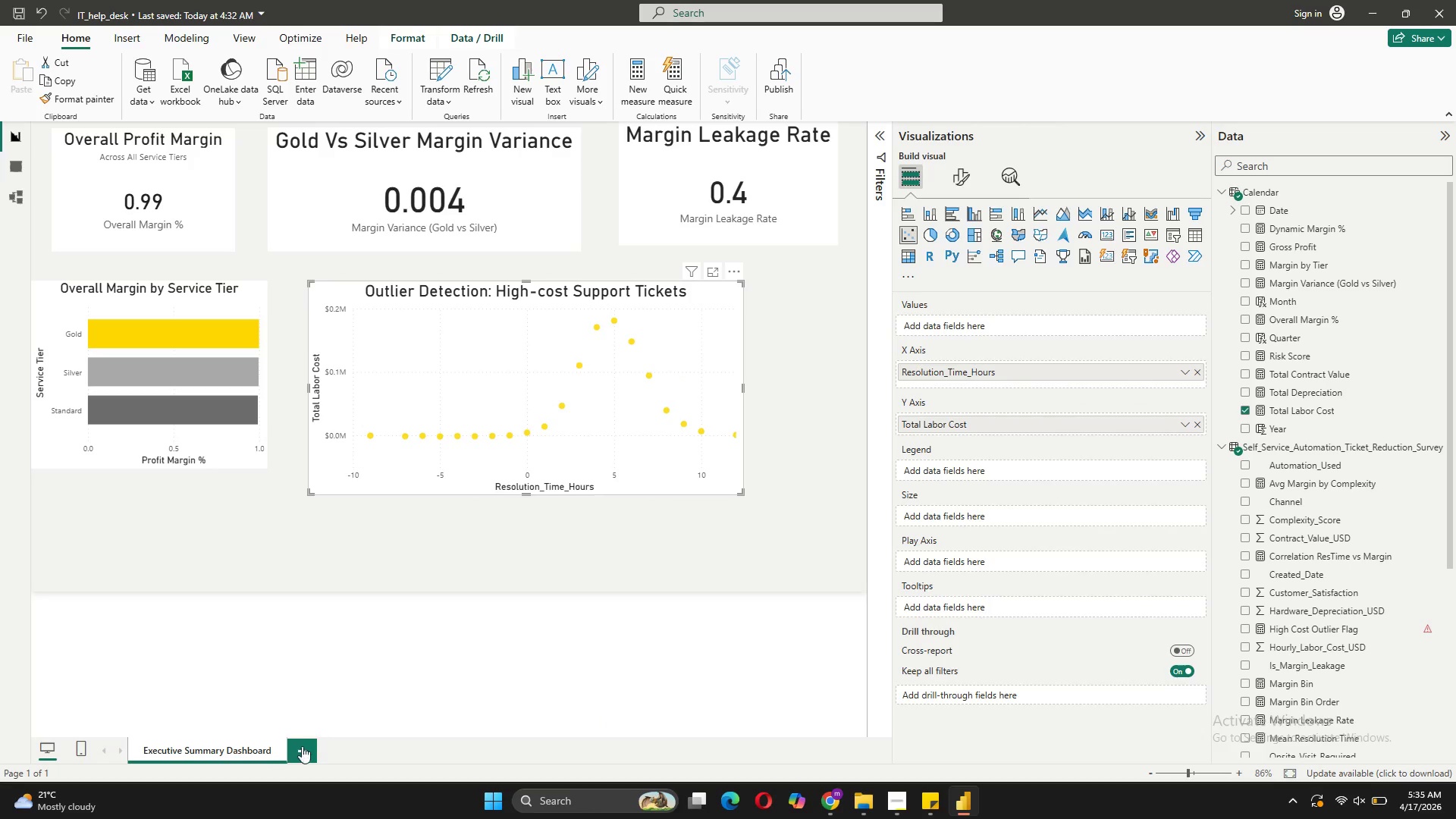 
left_click([302, 748])
 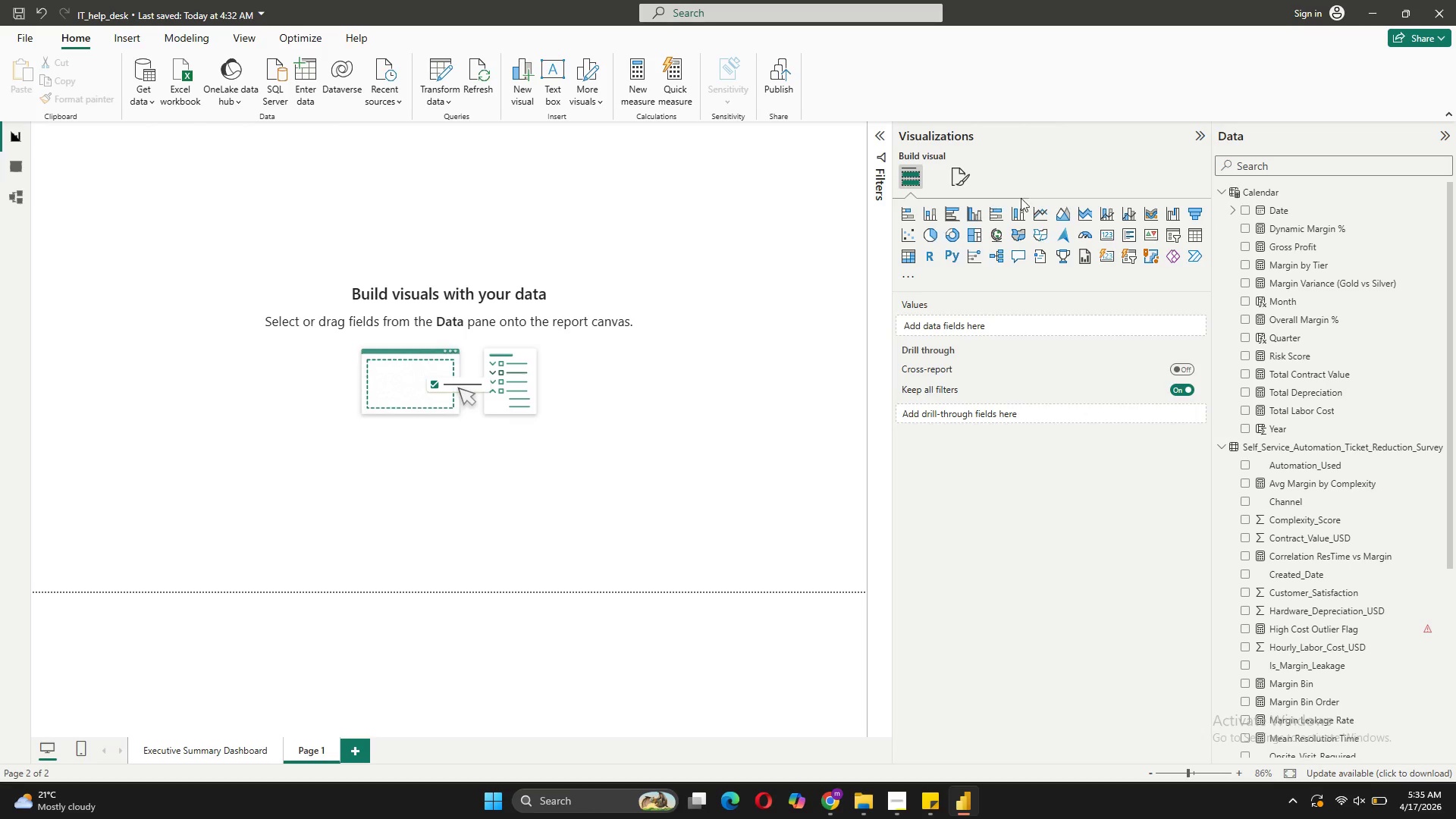 
wait(5.83)
 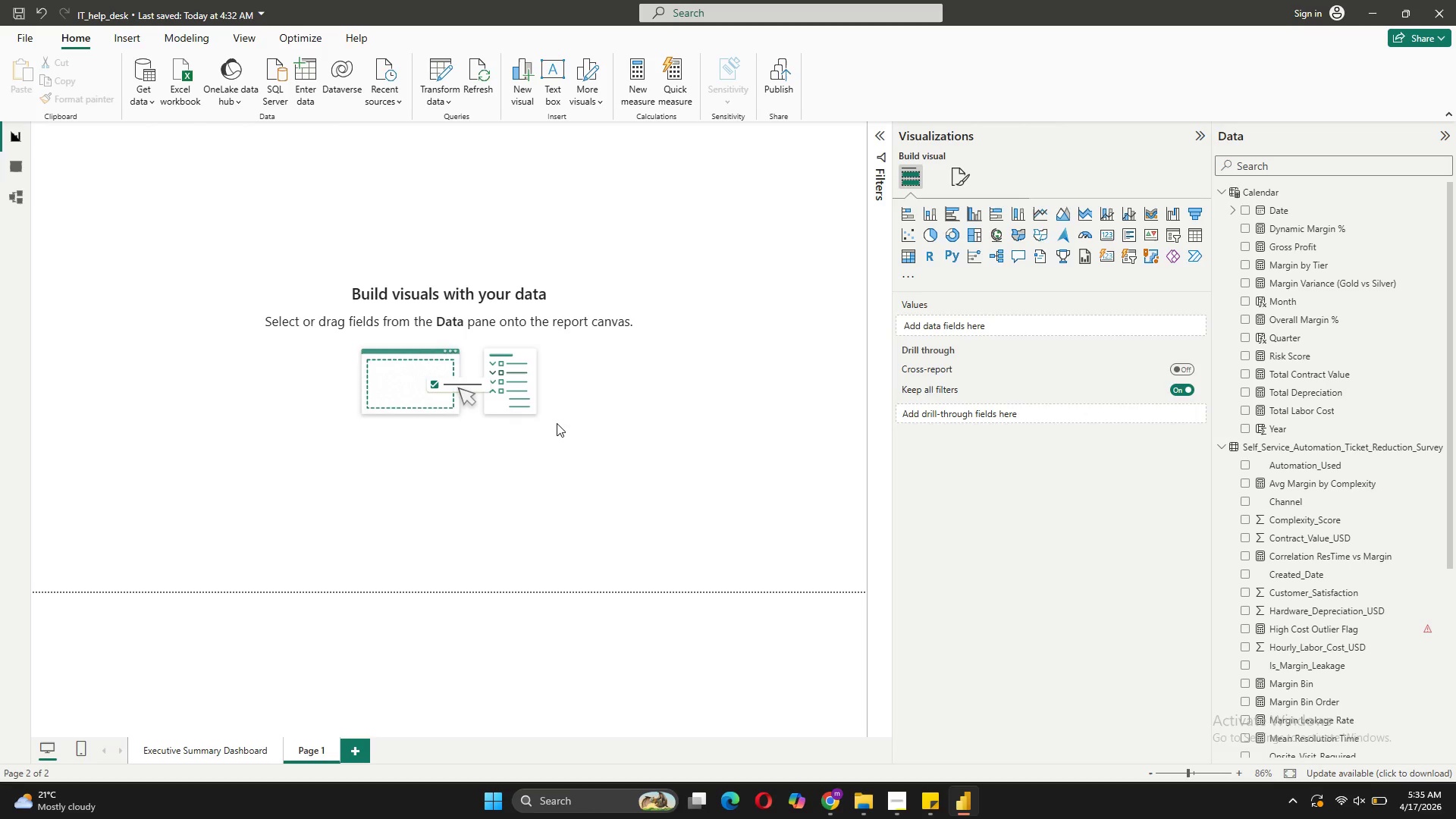 
left_click([1192, 235])
 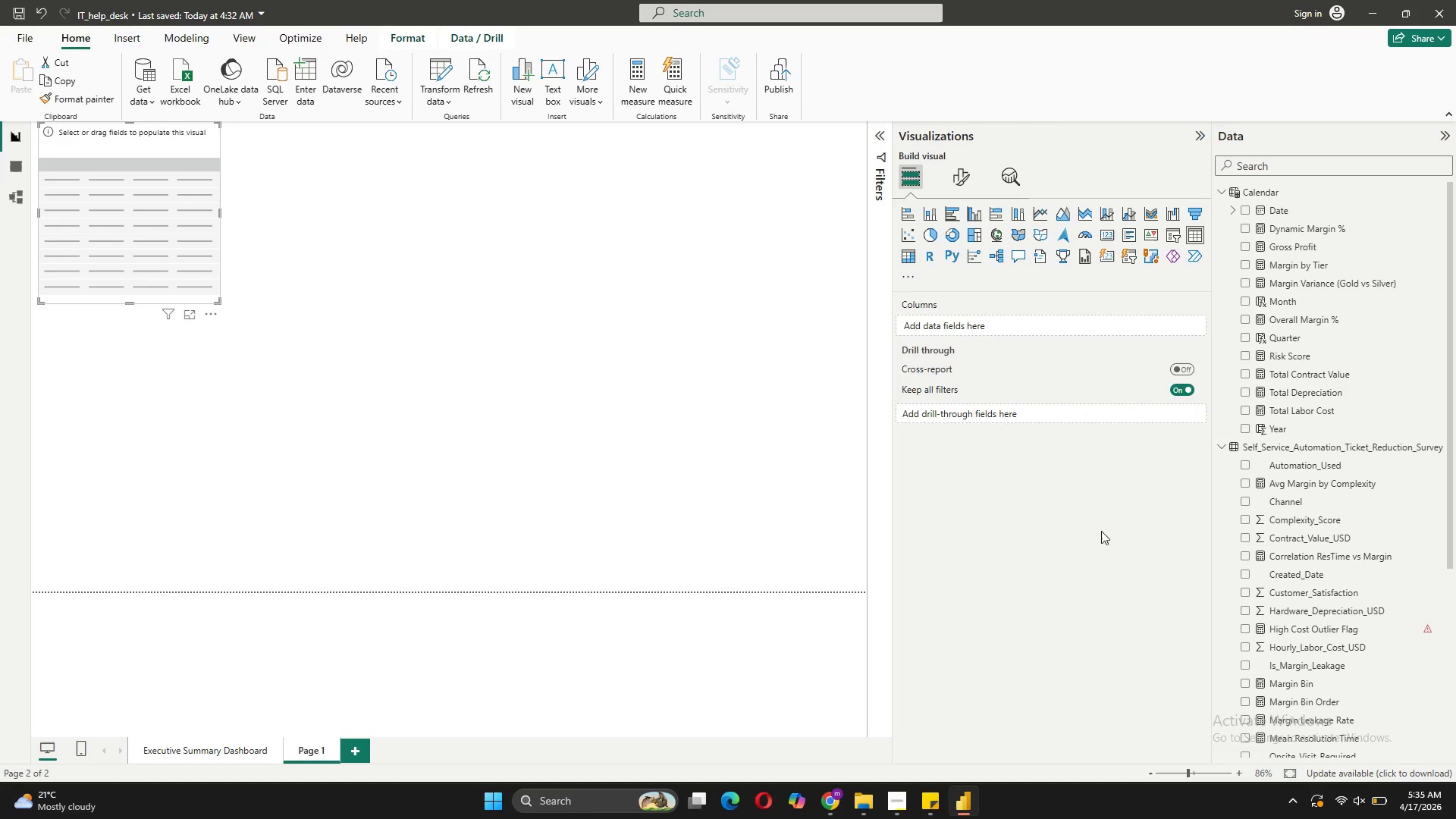 
wait(6.95)
 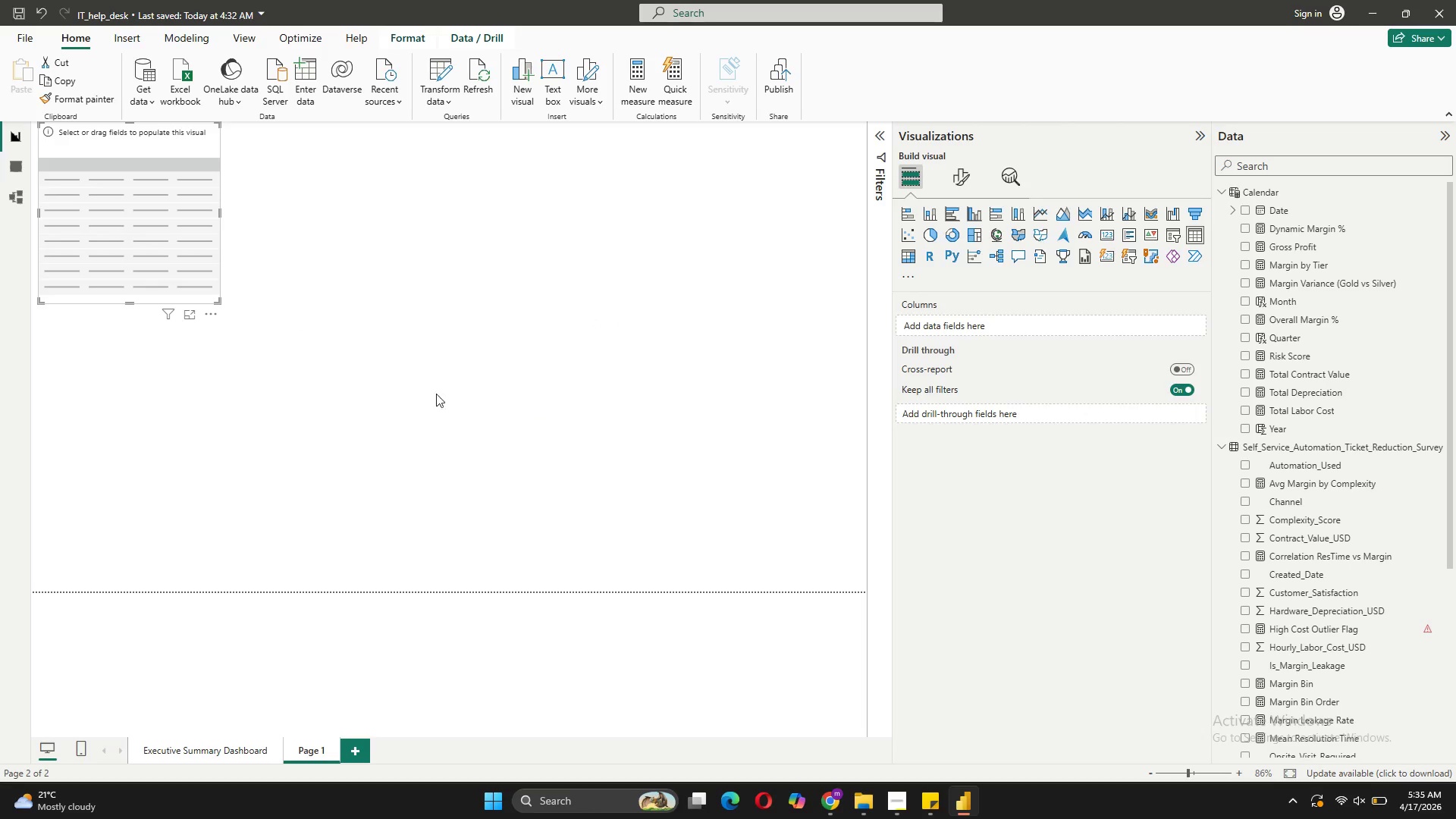 
scroll: coordinate [1326, 675], scroll_direction: down, amount: 7.0
 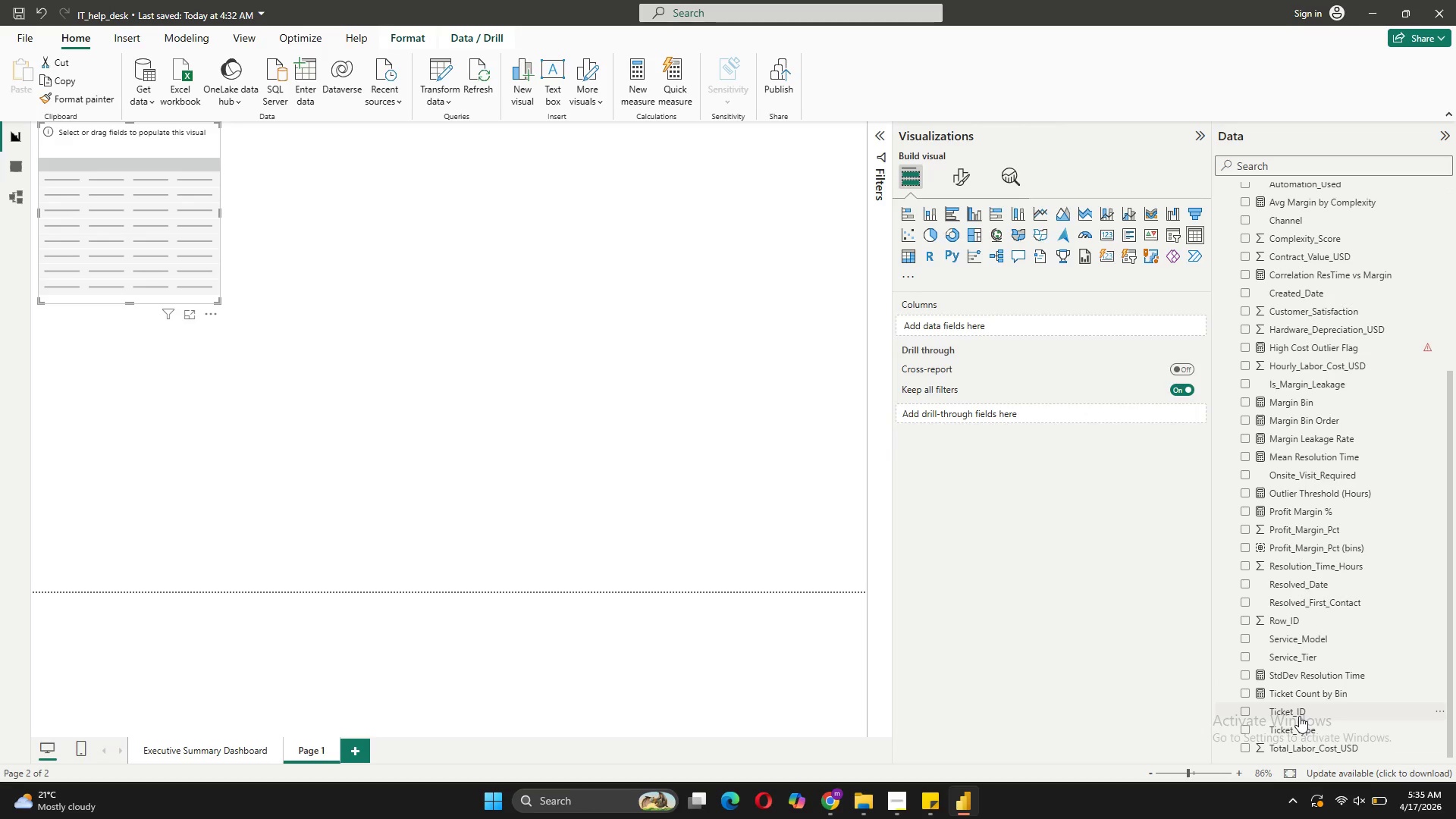 
left_click_drag(start_coordinate=[1299, 716], to_coordinate=[1035, 322])
 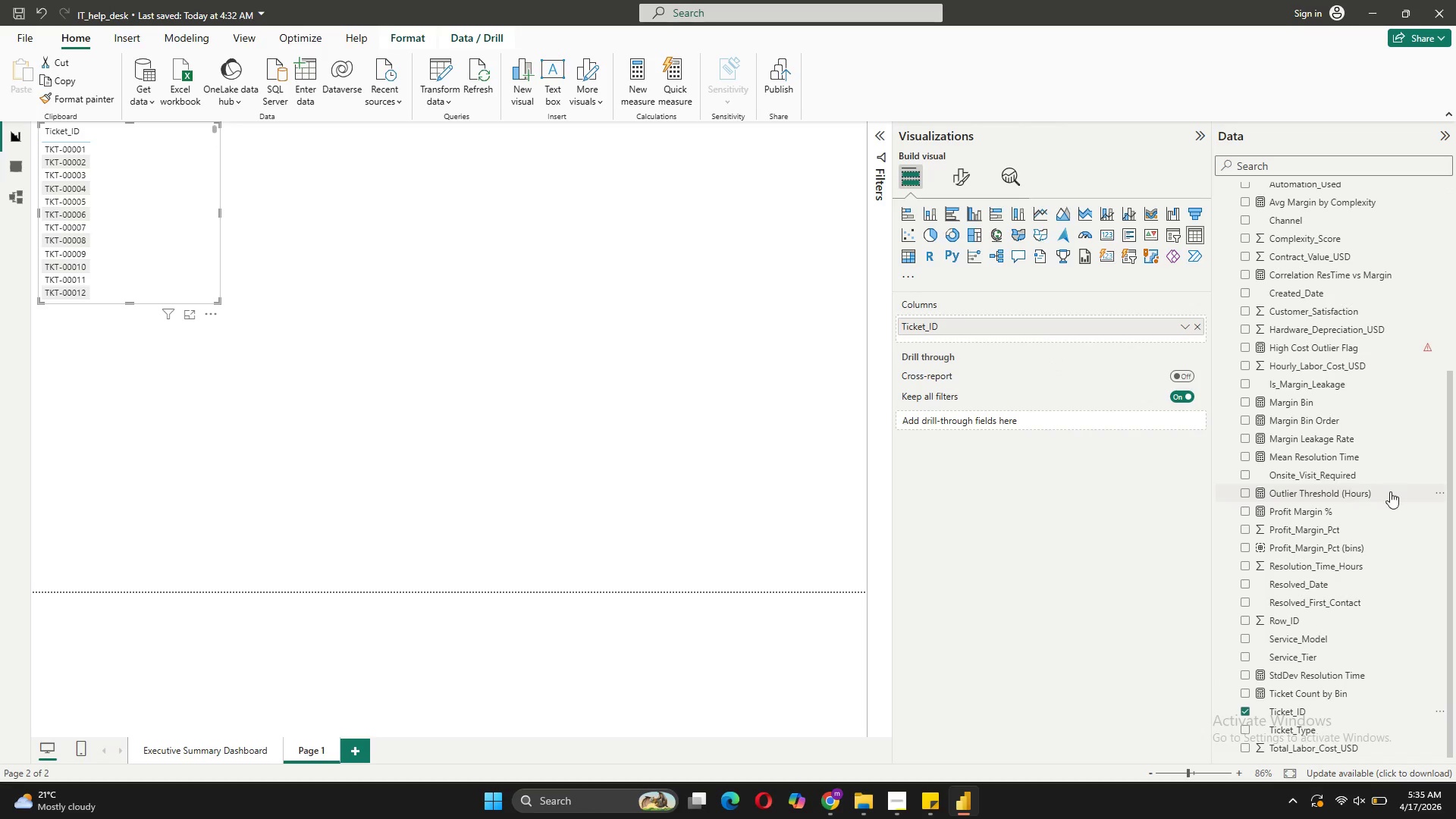 
left_click_drag(start_coordinate=[1301, 652], to_coordinate=[1053, 334])
 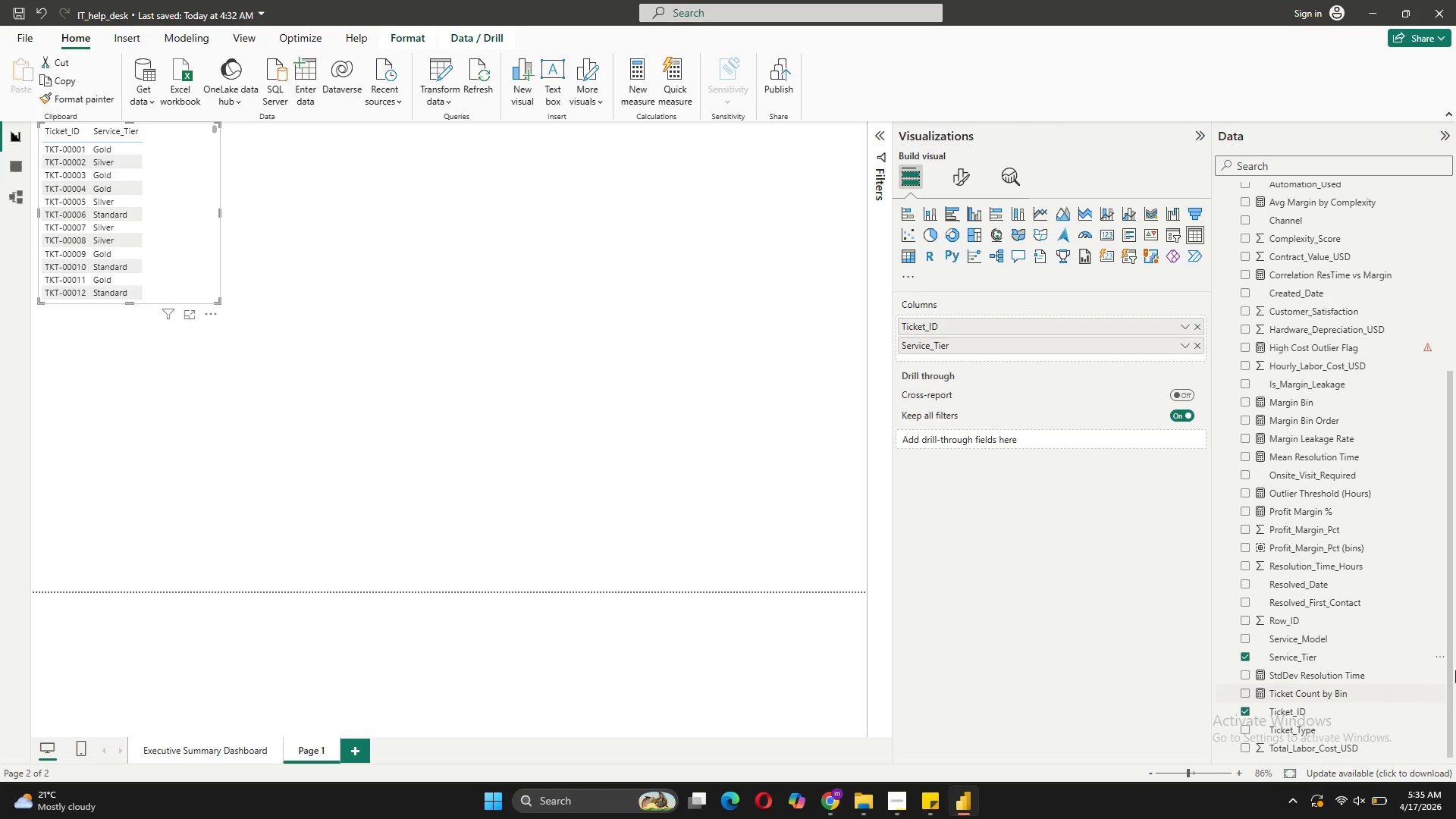 
left_click_drag(start_coordinate=[1286, 726], to_coordinate=[1063, 356])
 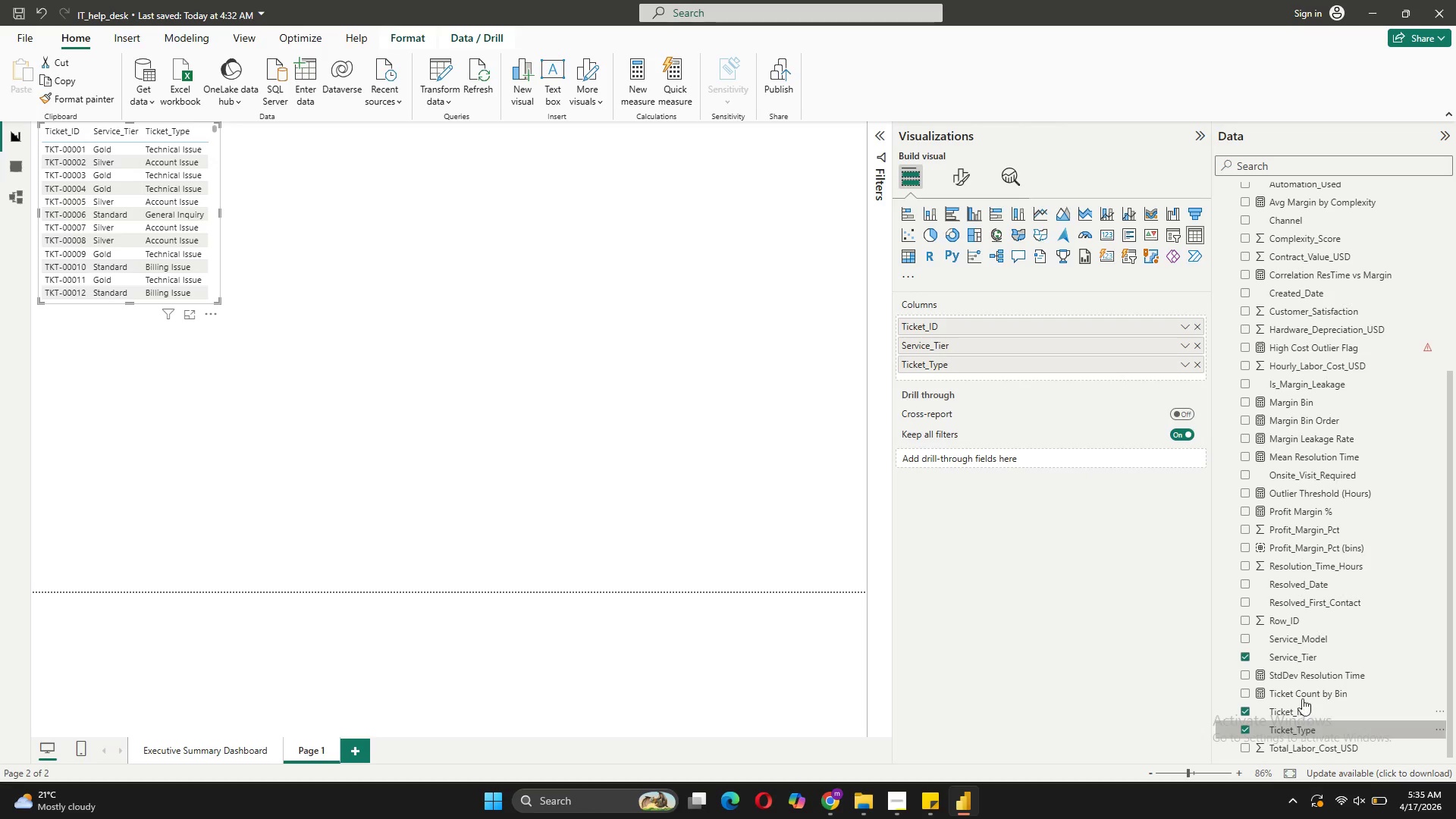 
left_click_drag(start_coordinate=[1320, 572], to_coordinate=[994, 371])
 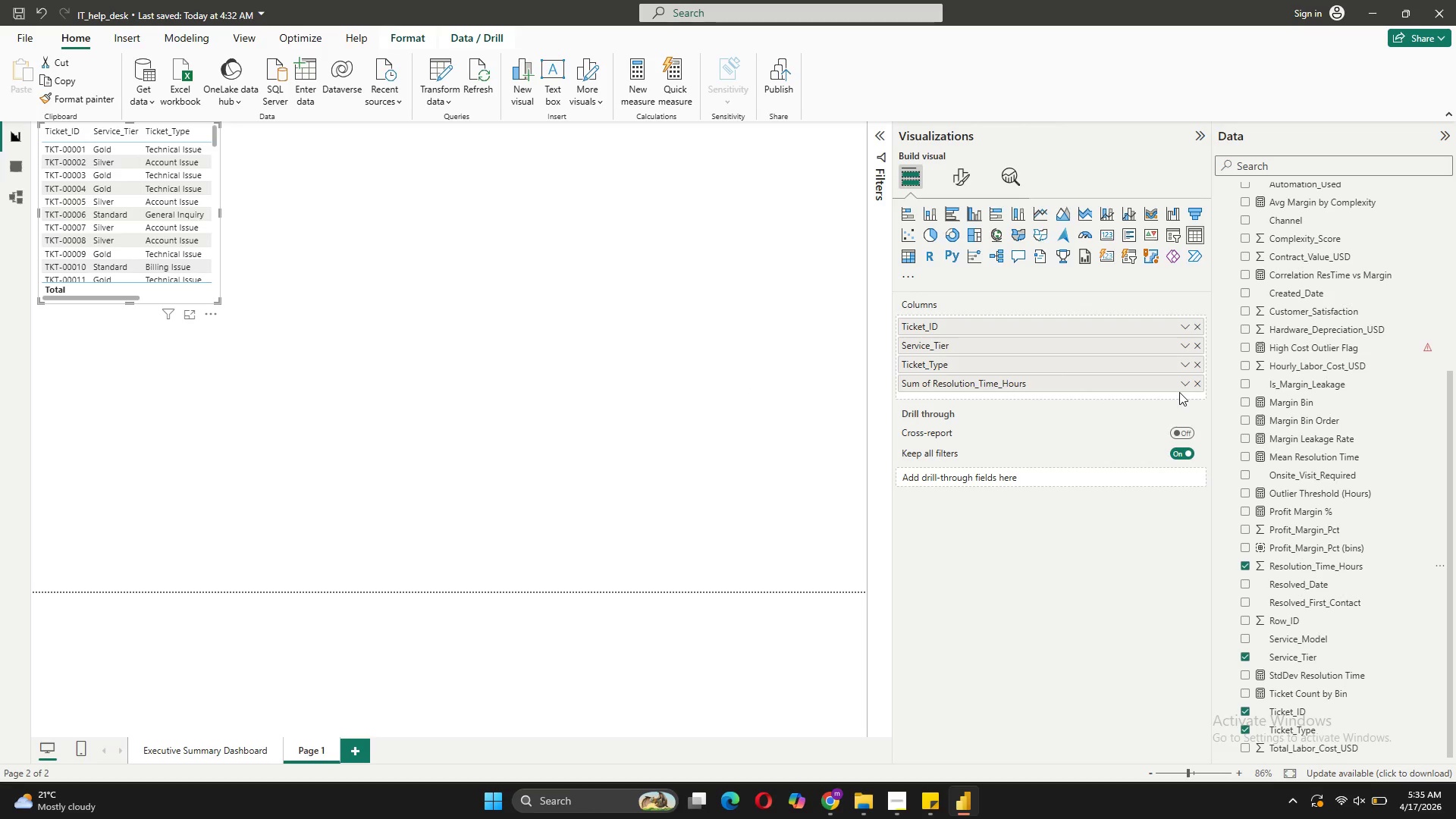 
left_click([1185, 384])
 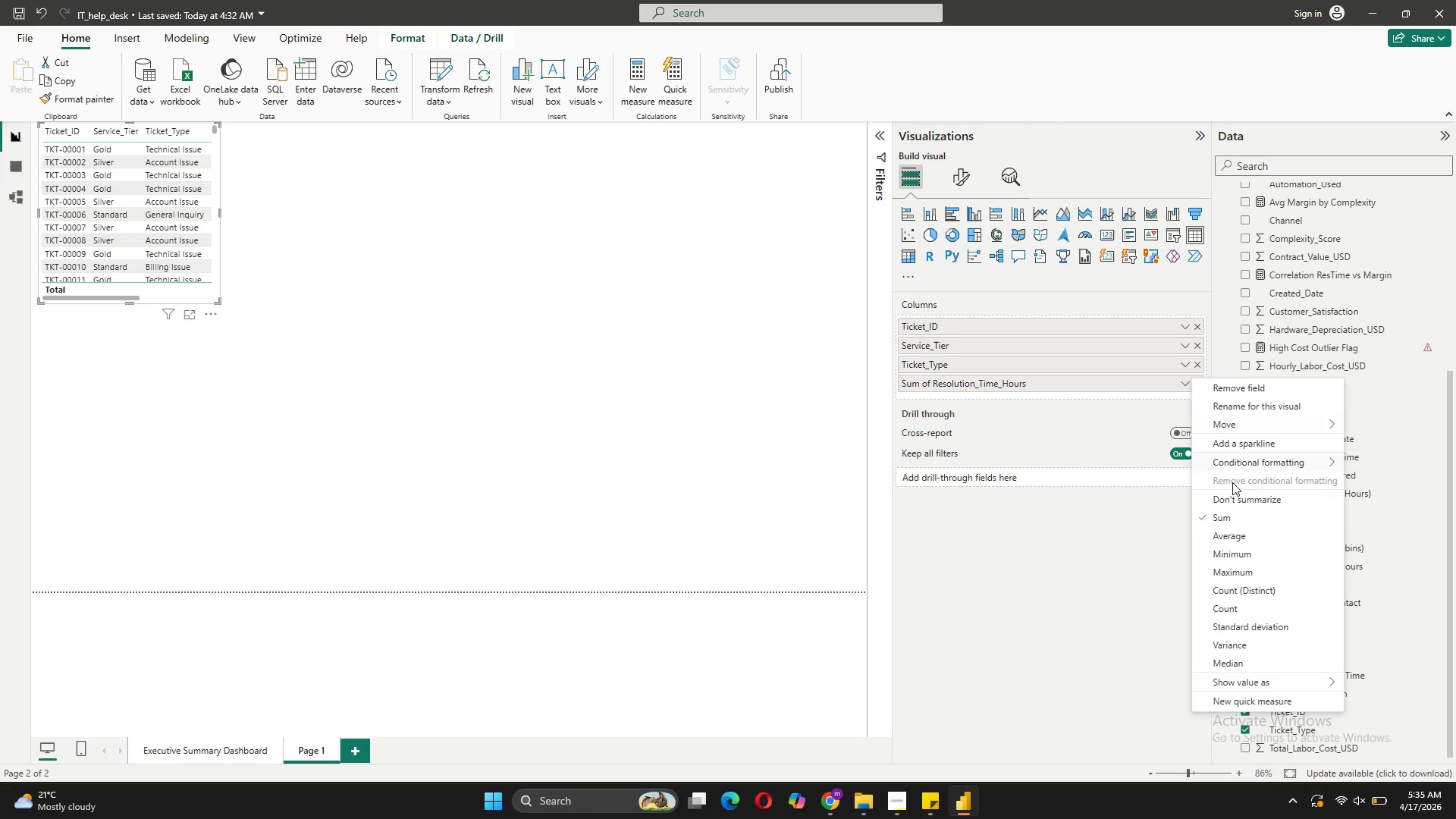 
left_click([1236, 504])
 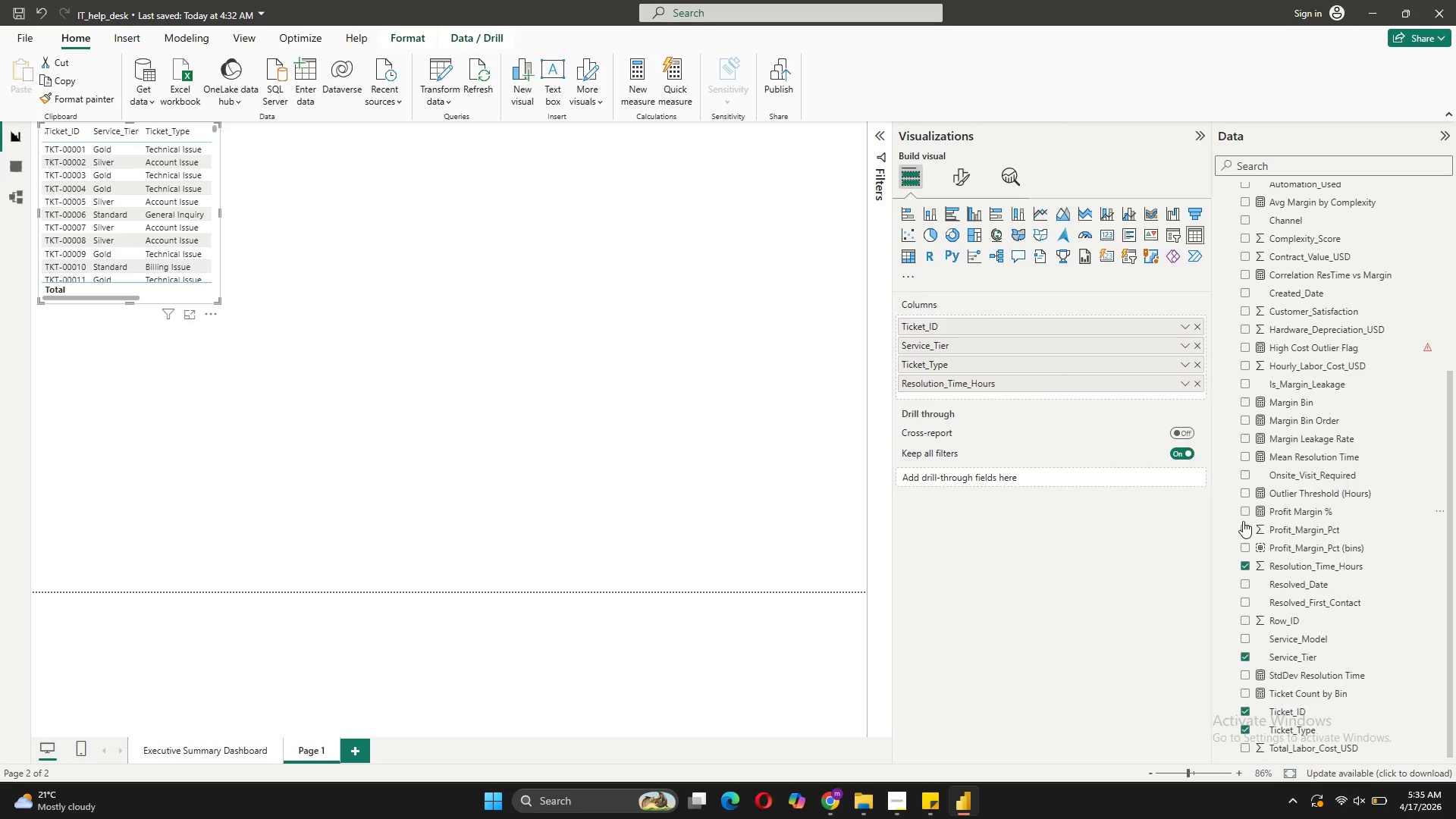 
mouse_move([1280, 563])
 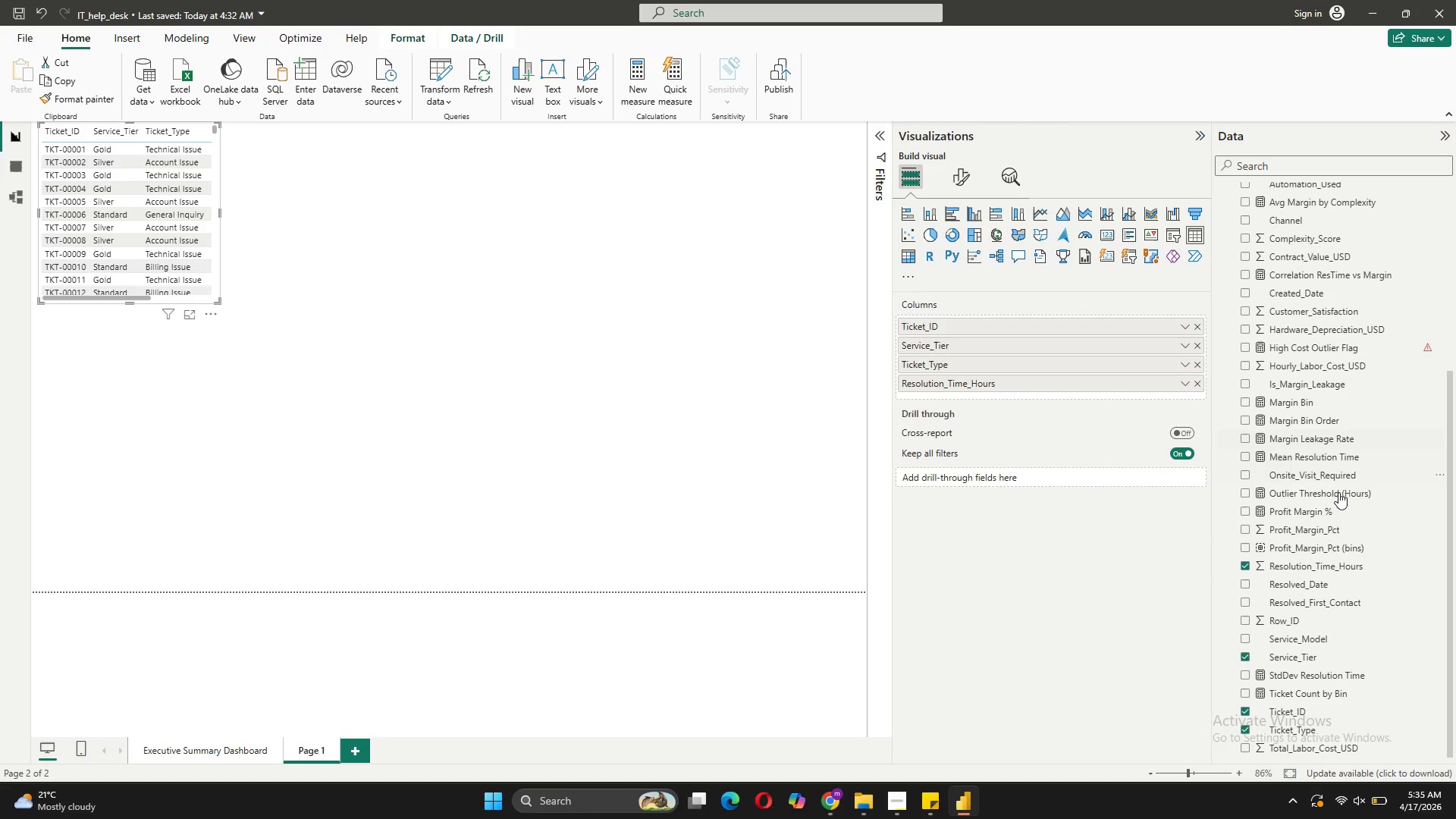 
scroll: coordinate [1339, 498], scroll_direction: up, amount: 5.0
 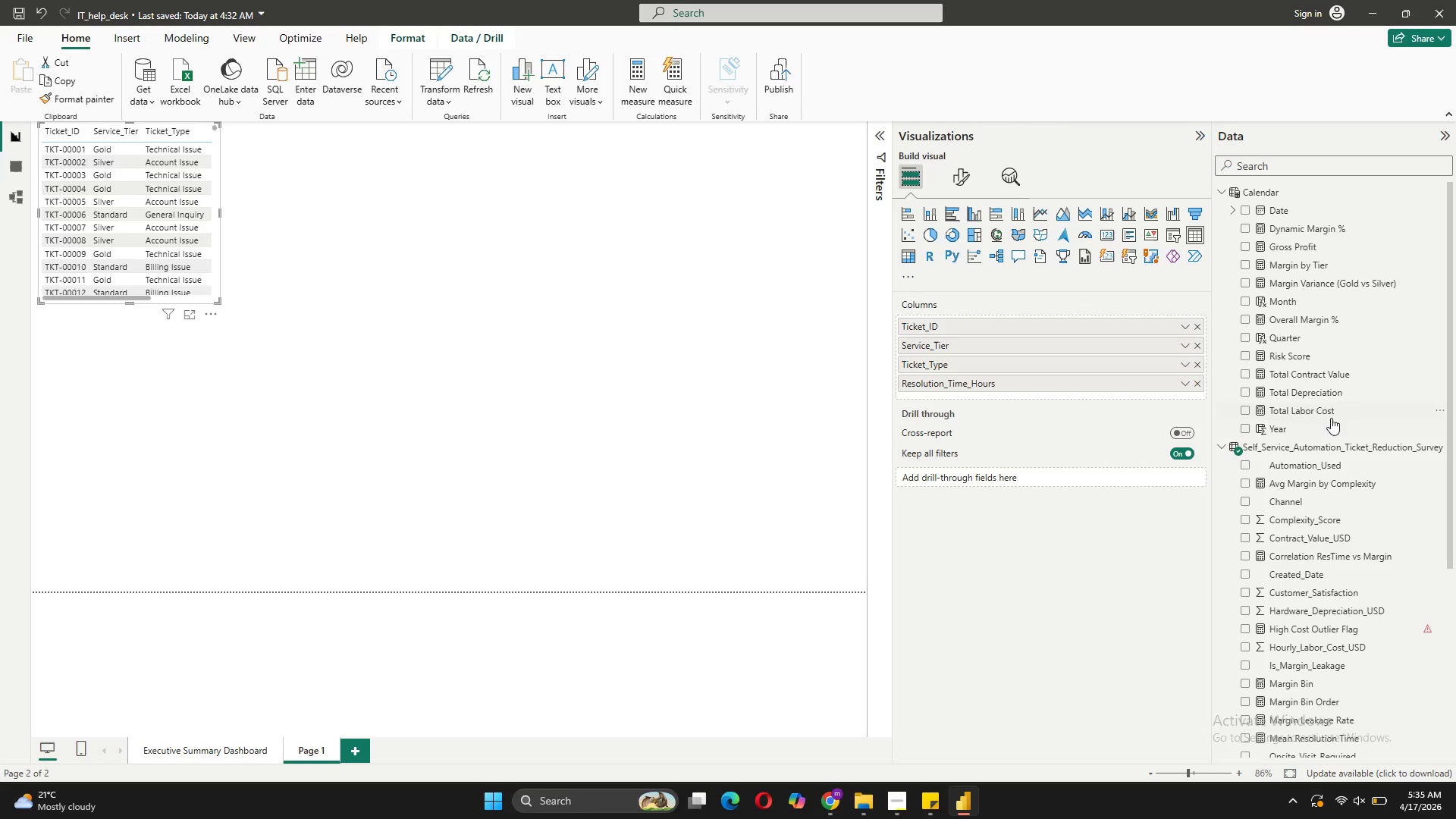 
left_click_drag(start_coordinate=[1331, 410], to_coordinate=[1025, 384])
 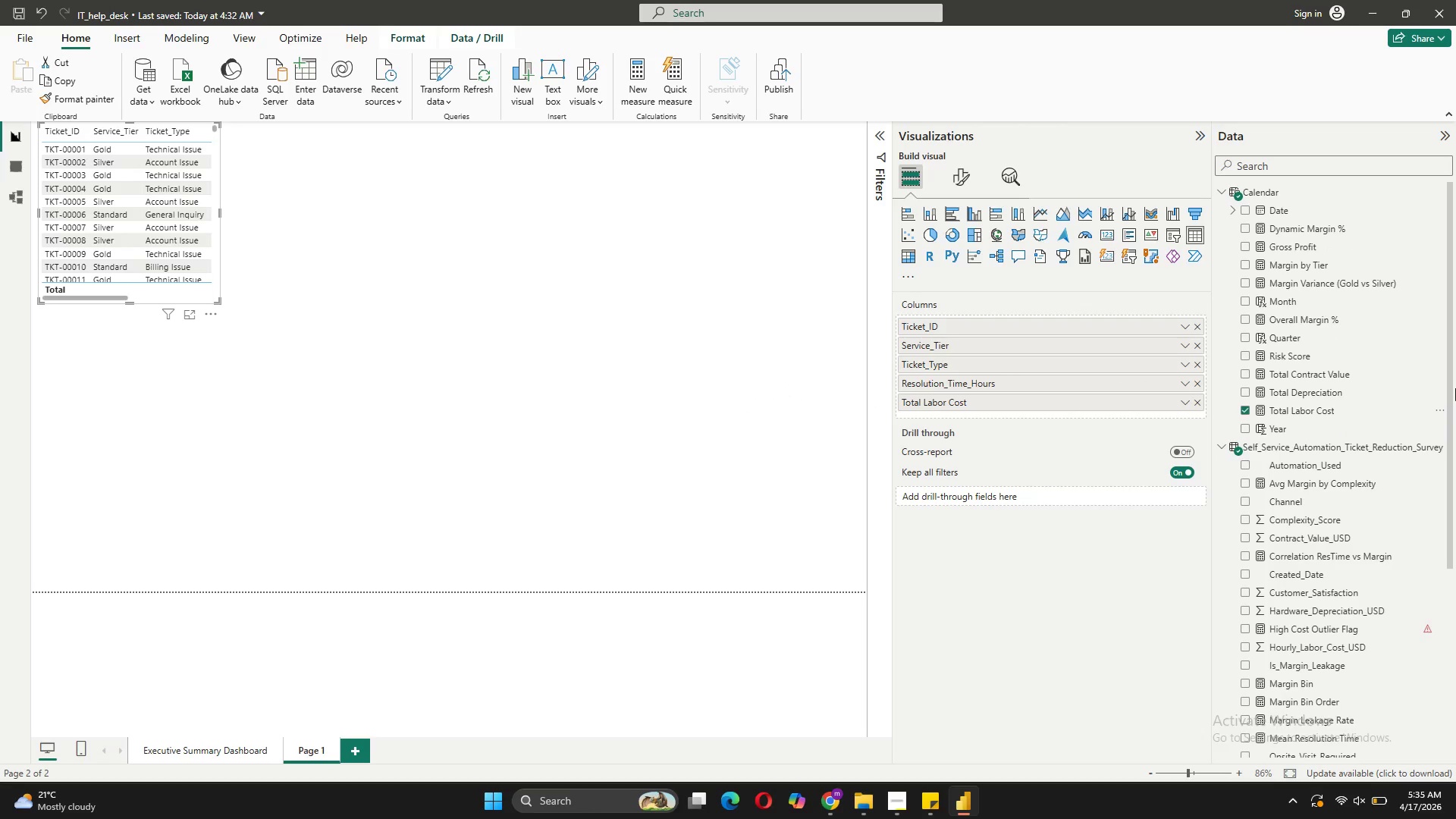 
scroll: coordinate [1356, 630], scroll_direction: down, amount: 7.0
 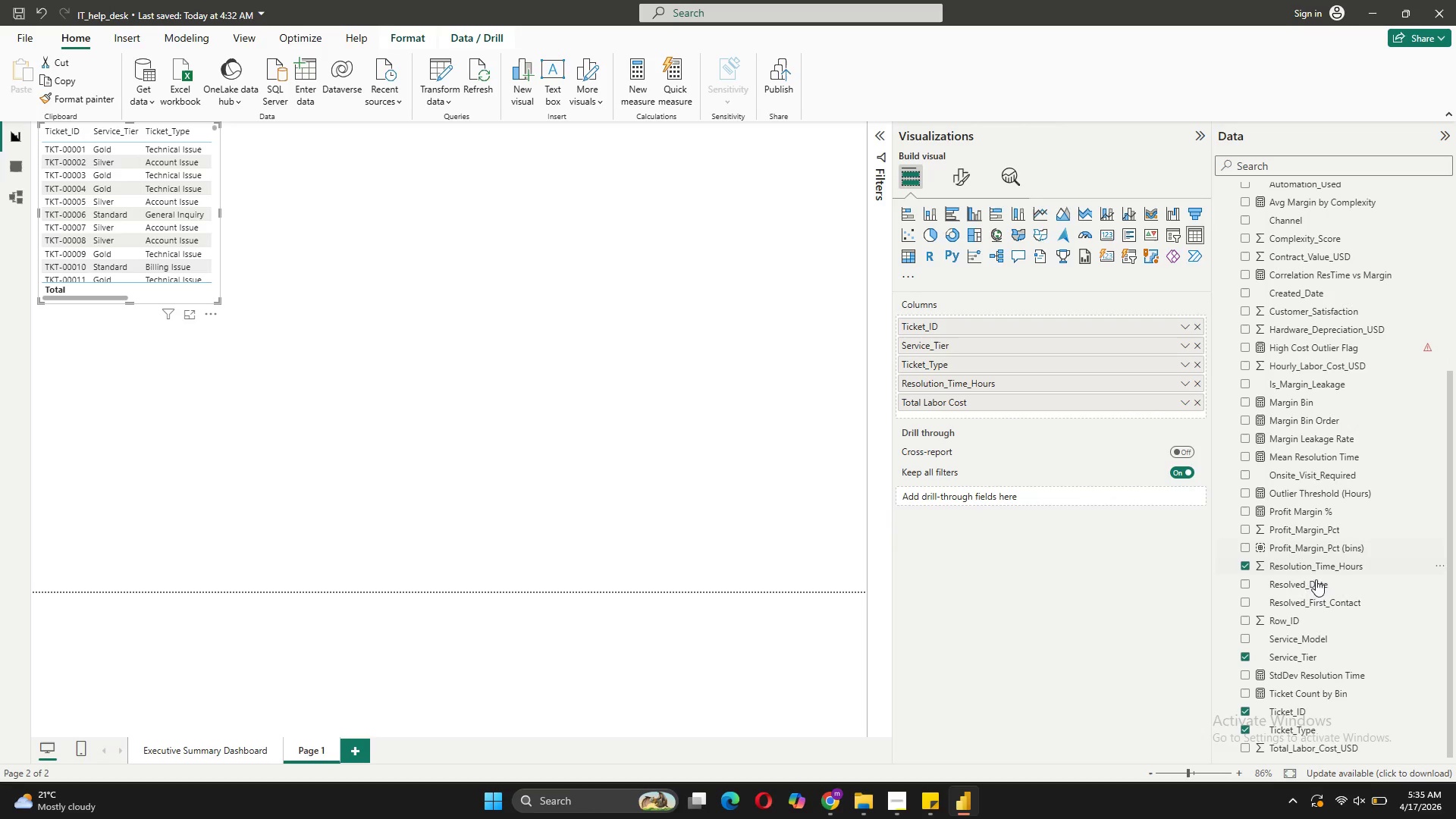 
left_click_drag(start_coordinate=[1277, 532], to_coordinate=[1037, 418])
 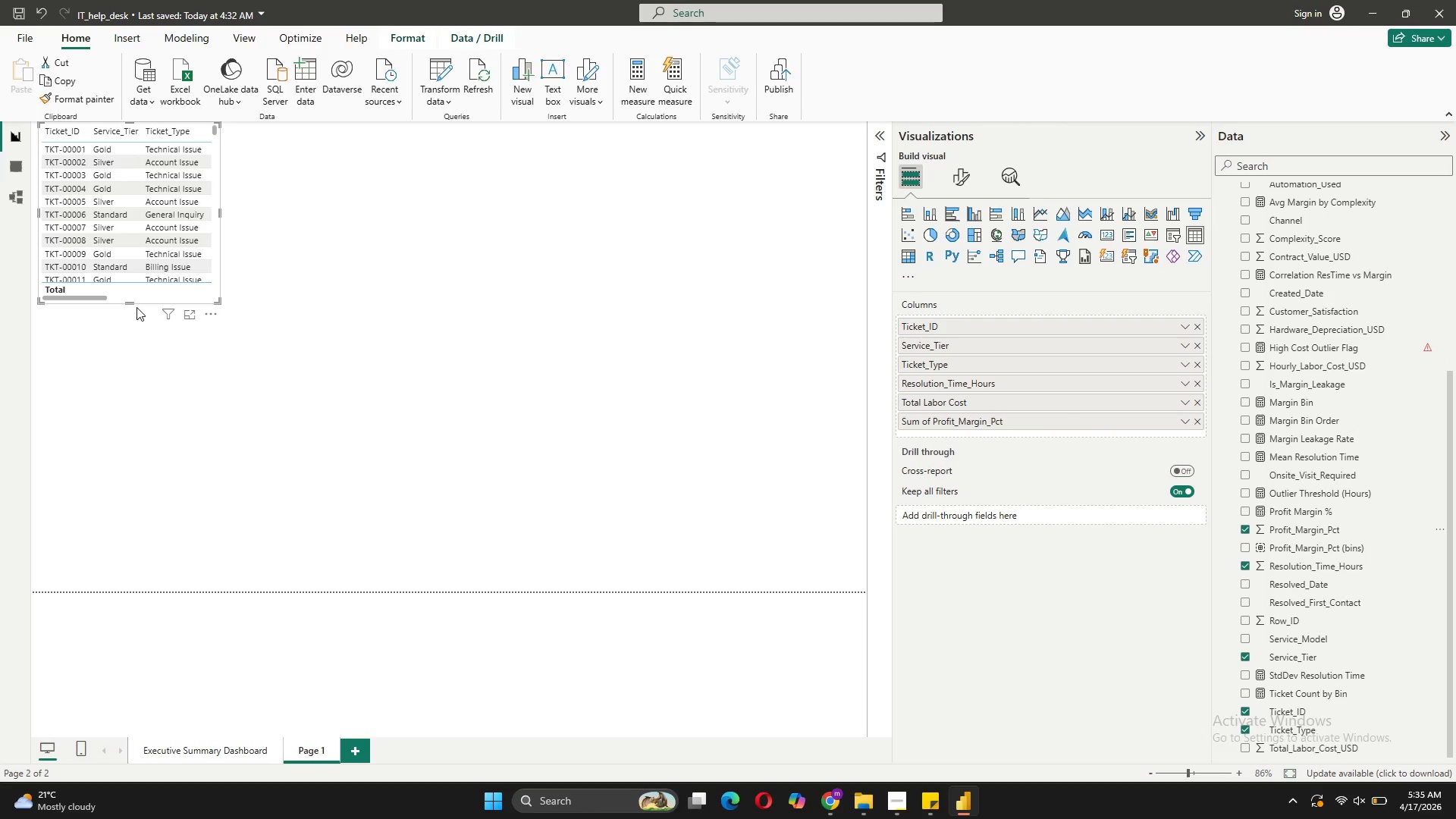 
left_click_drag(start_coordinate=[131, 302], to_coordinate=[131, 345])
 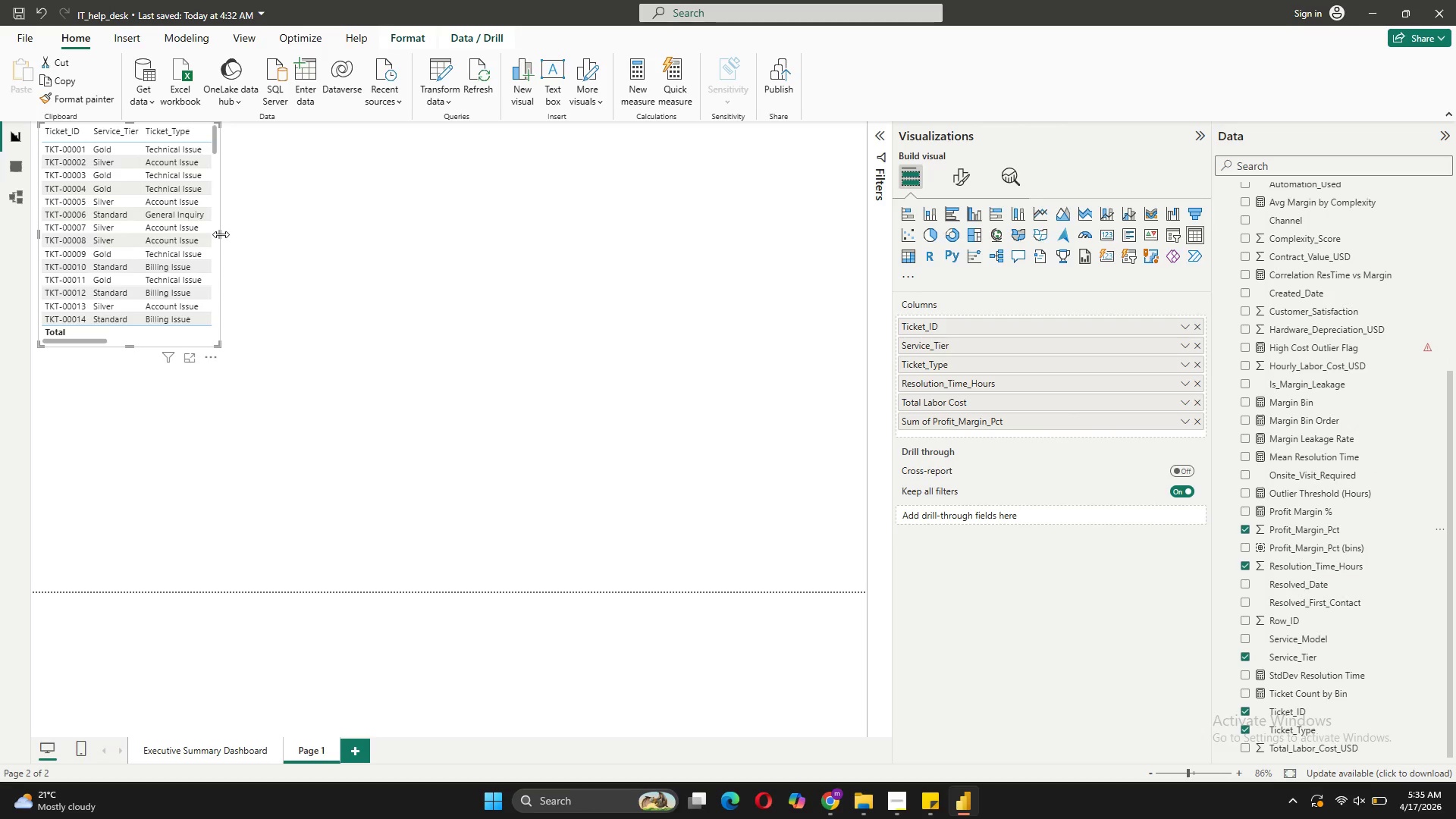 
left_click_drag(start_coordinate=[220, 234], to_coordinate=[492, 303])
 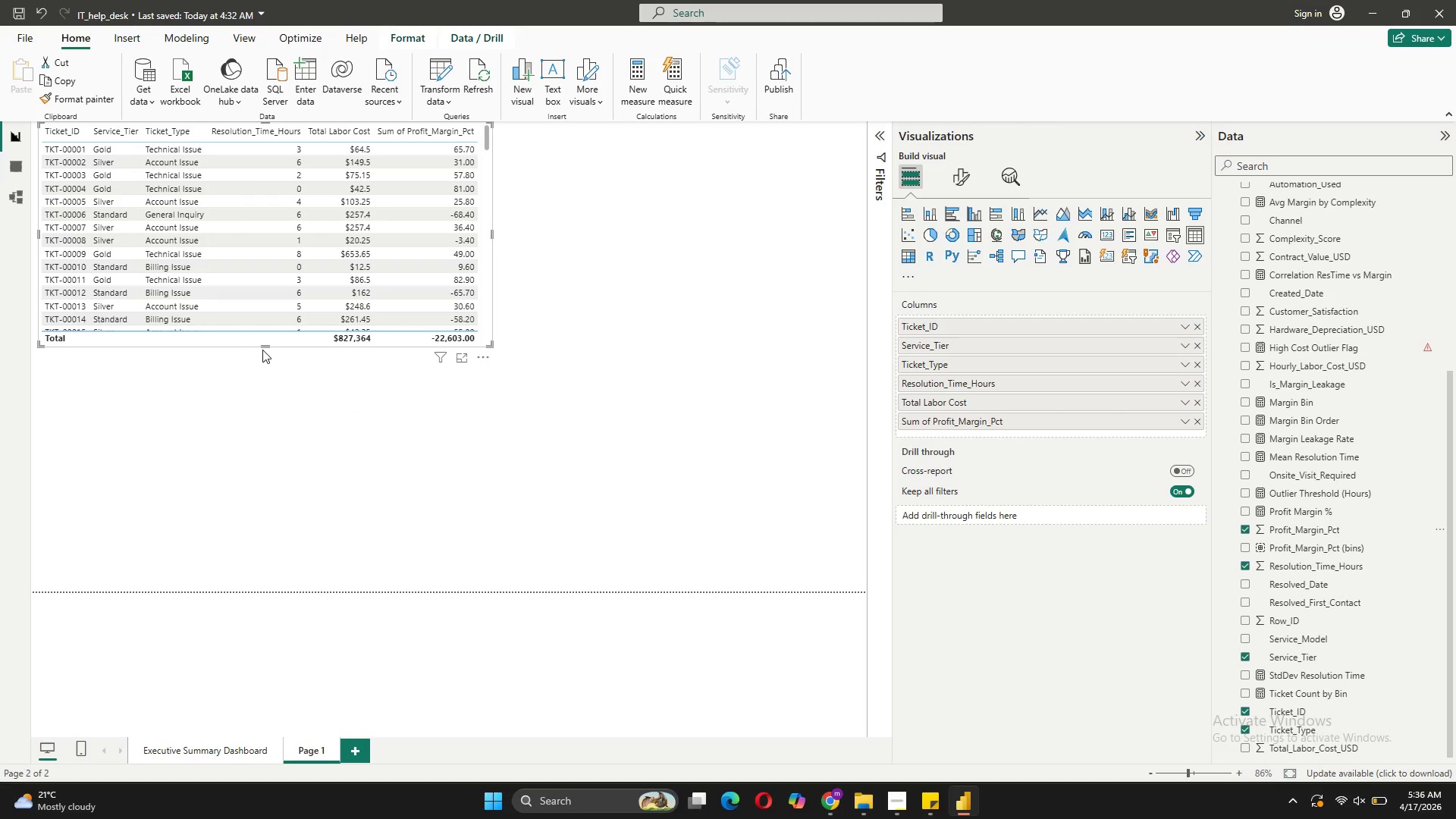 
left_click_drag(start_coordinate=[267, 345], to_coordinate=[287, 357])
 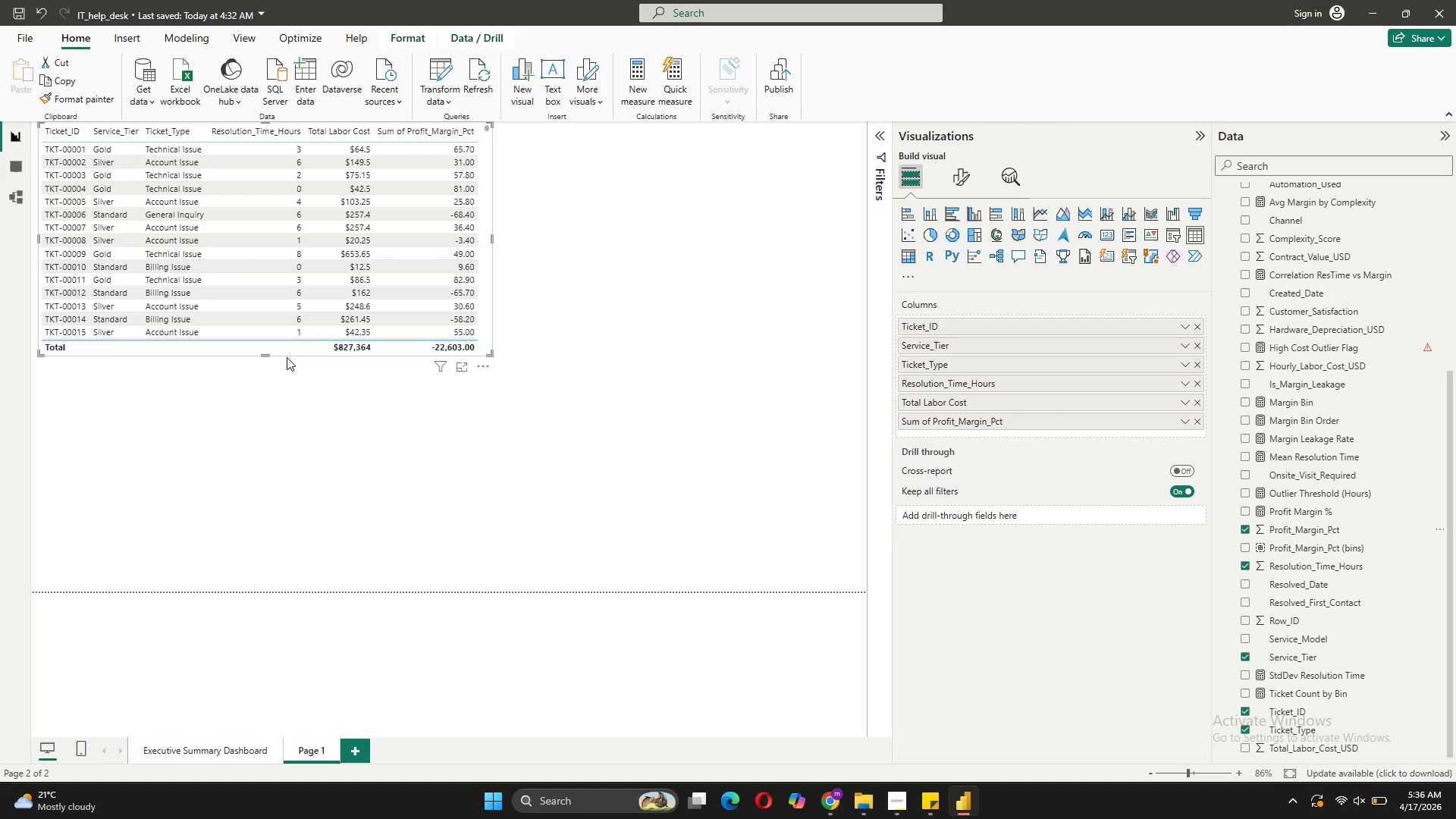 
wait(11.09)
 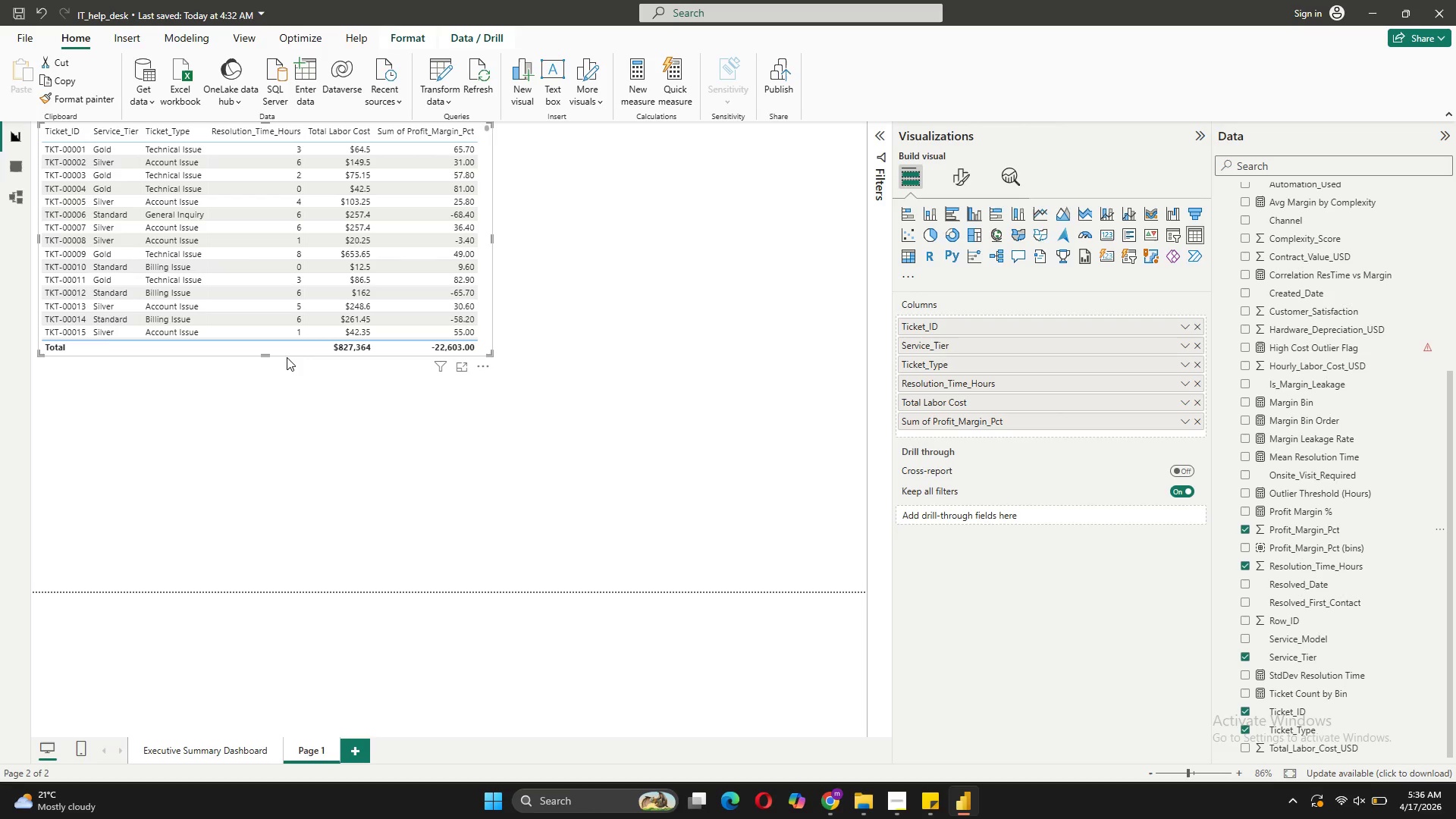 
left_click([968, 180])
 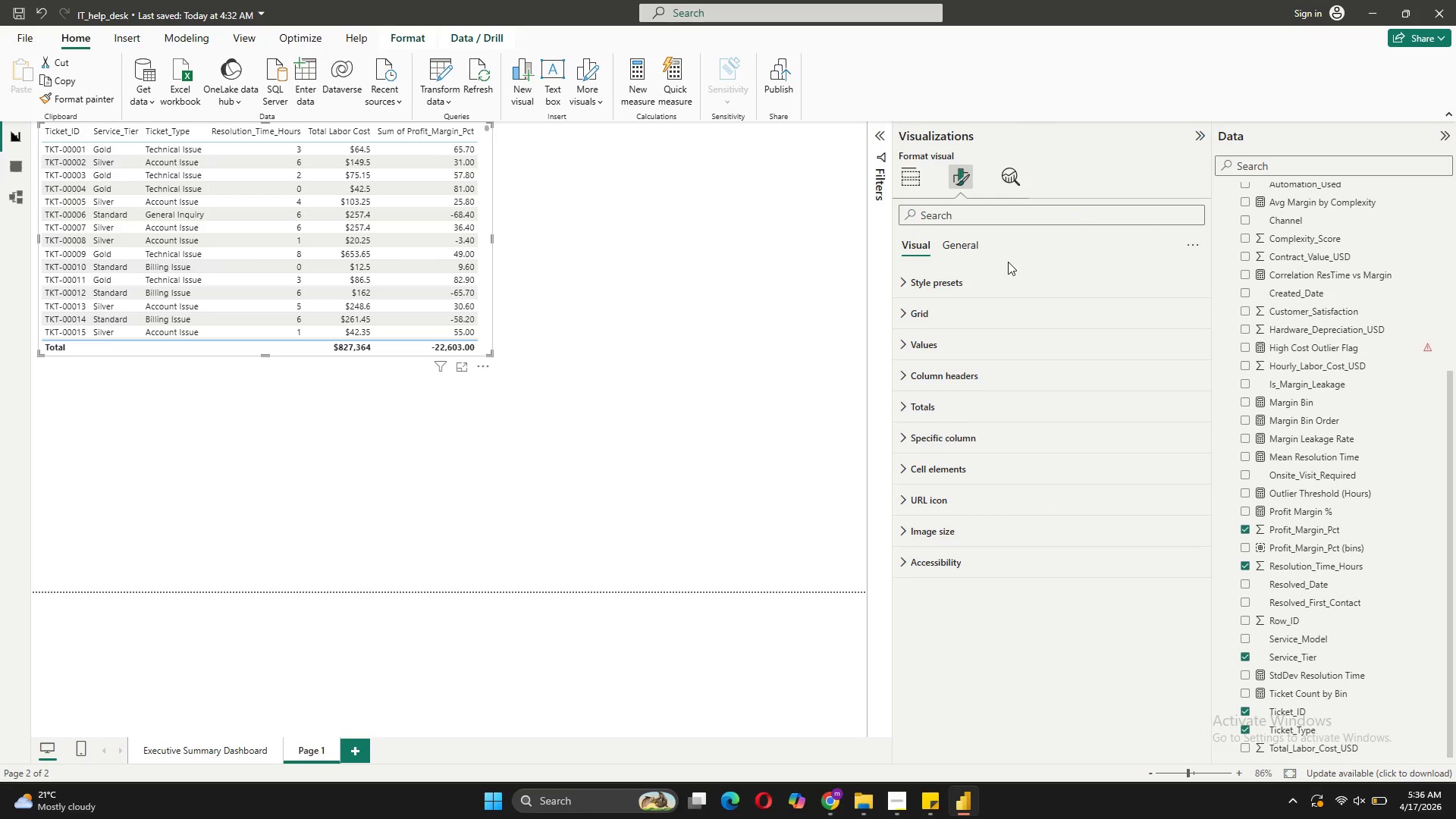 
left_click([945, 244])
 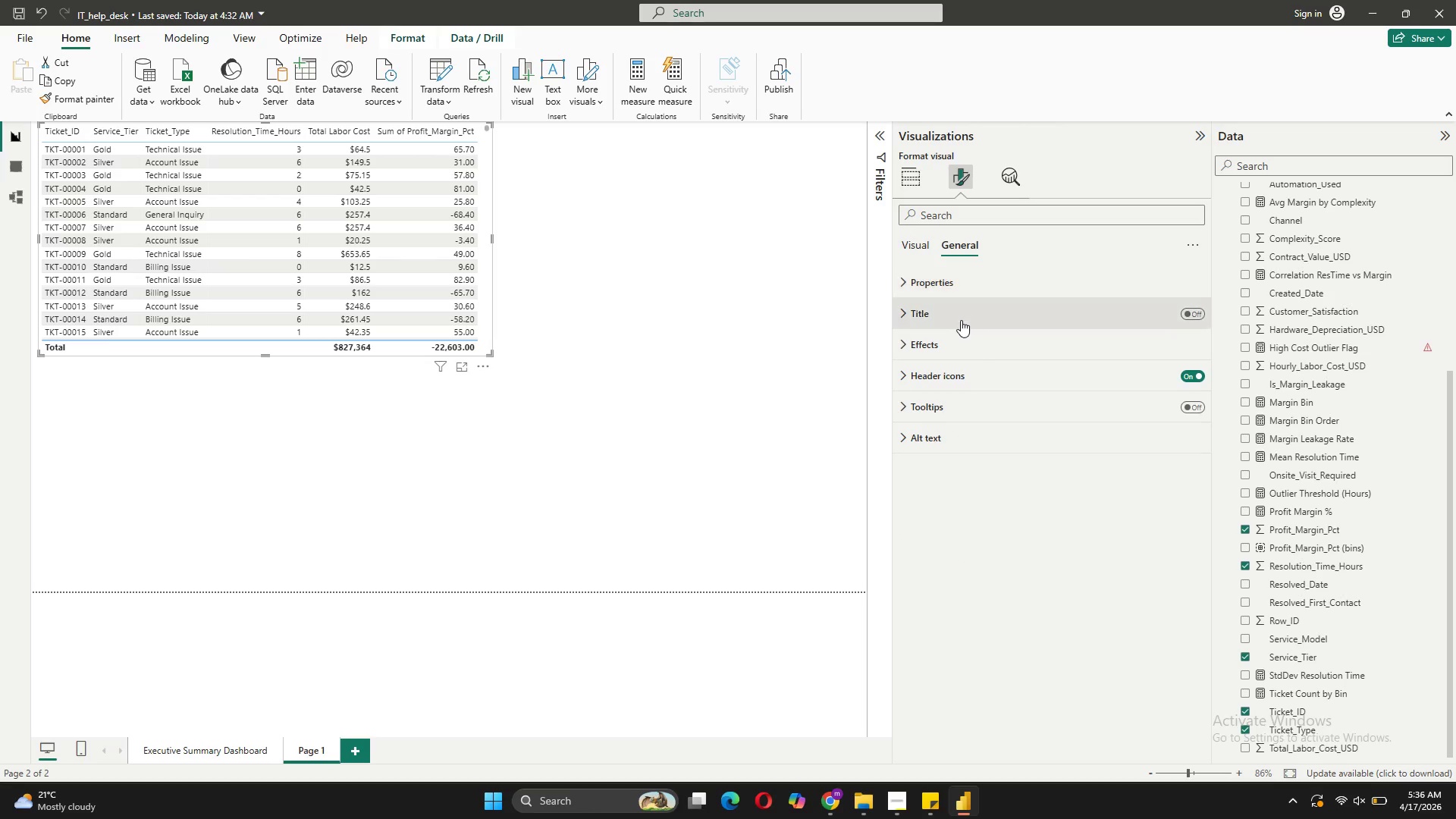 
left_click([961, 321])
 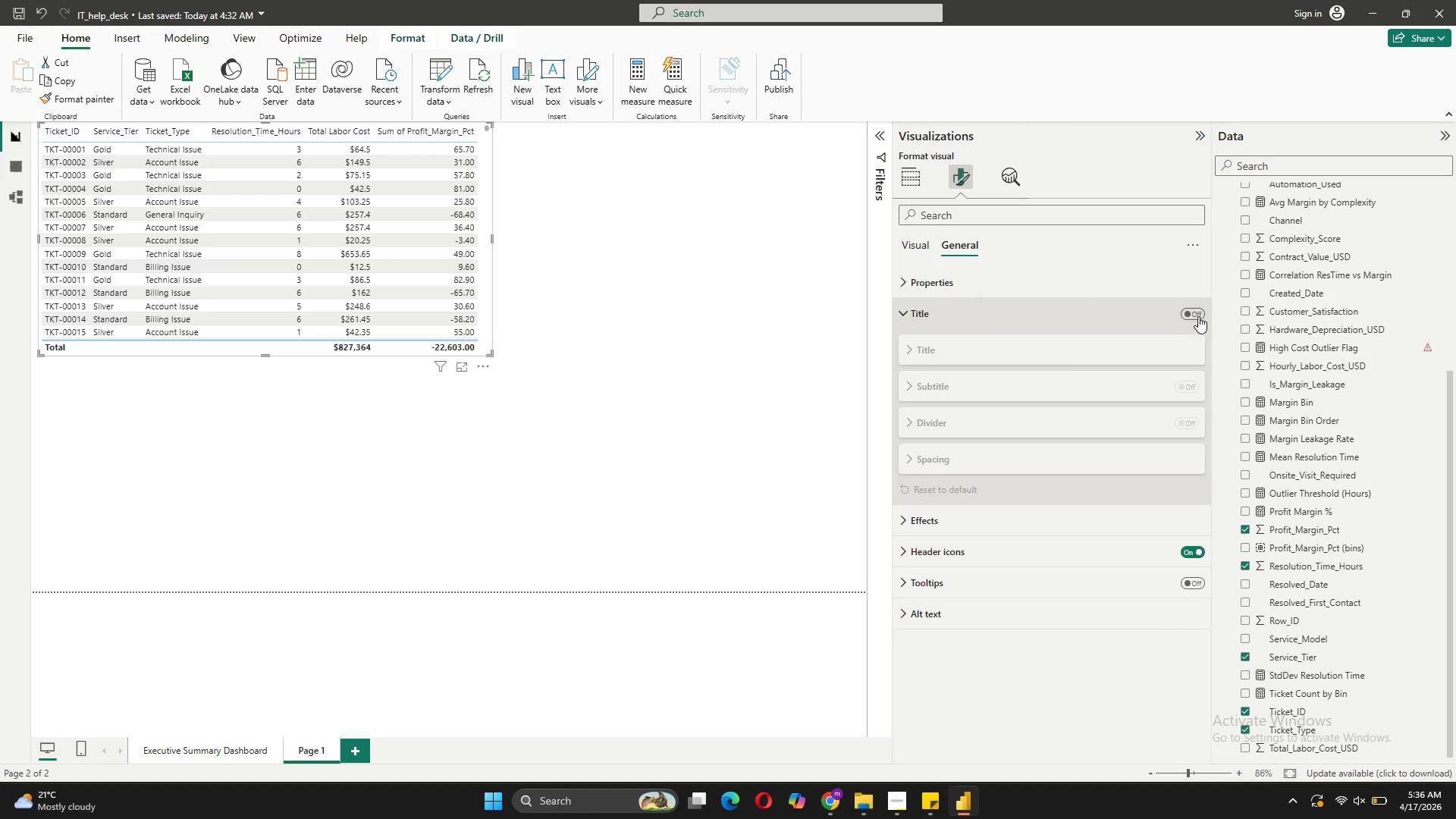 
left_click([1198, 311])
 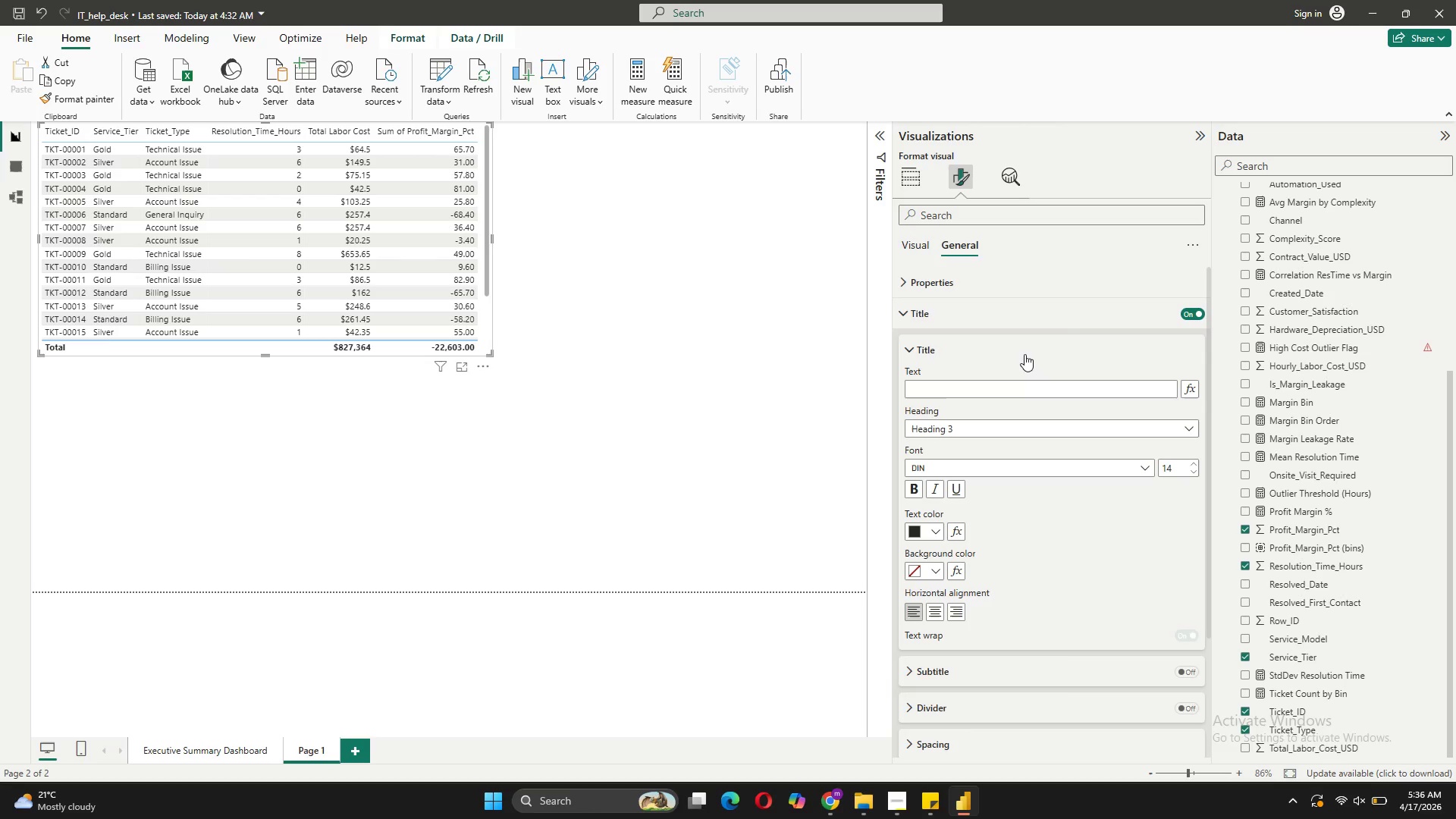 
left_click([1025, 354])
 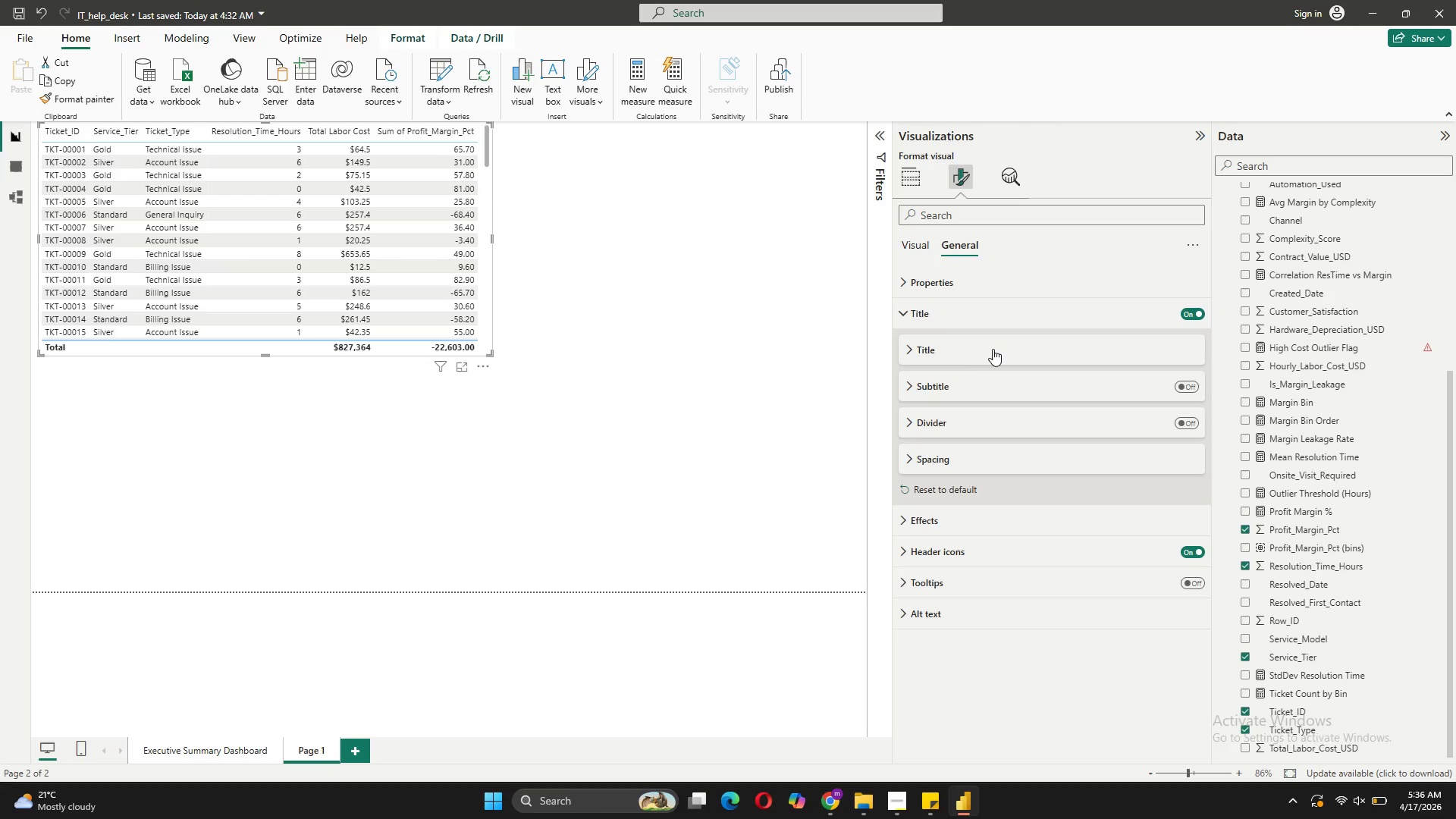 
left_click([993, 347])
 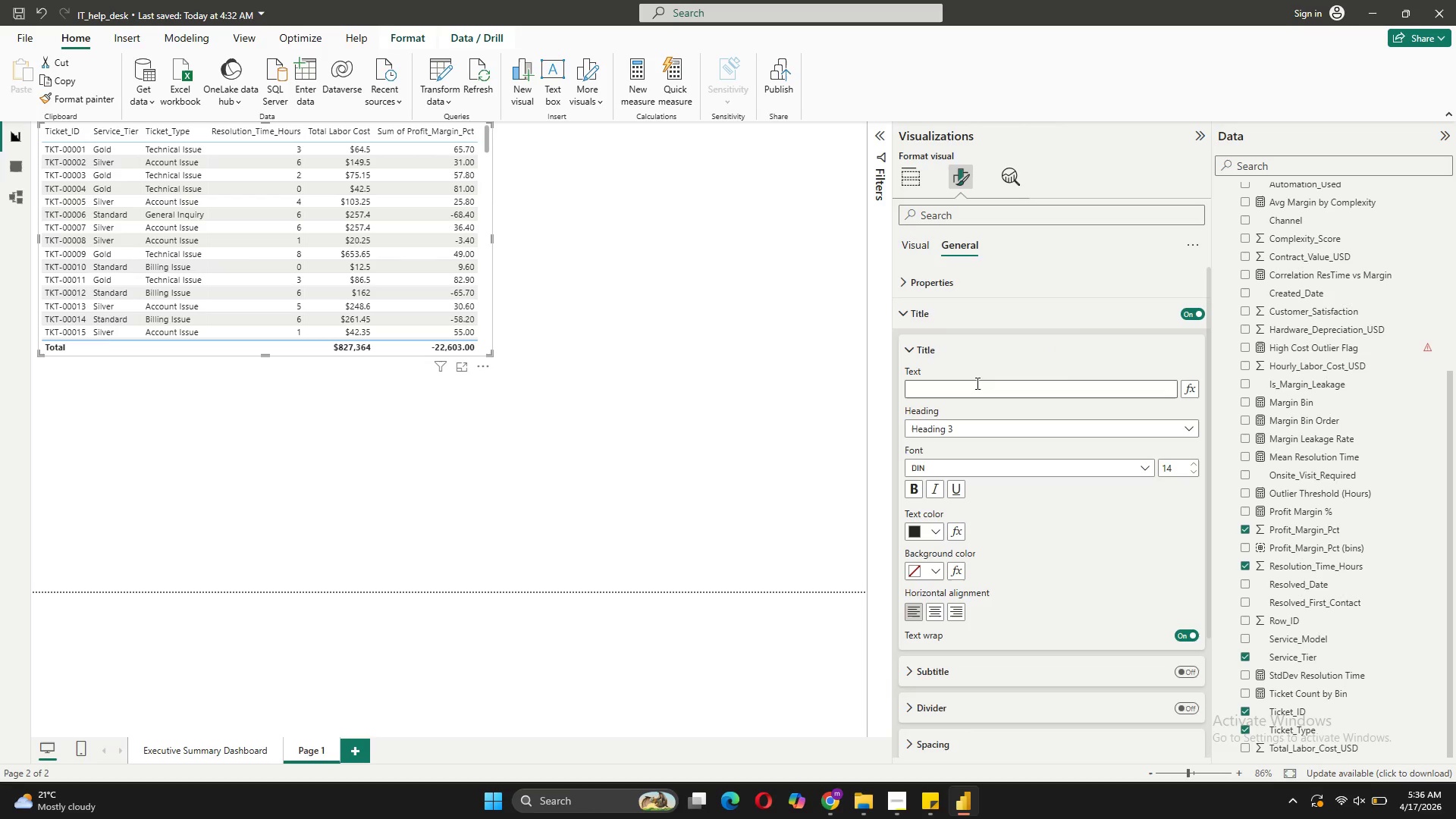 
left_click([976, 383])
 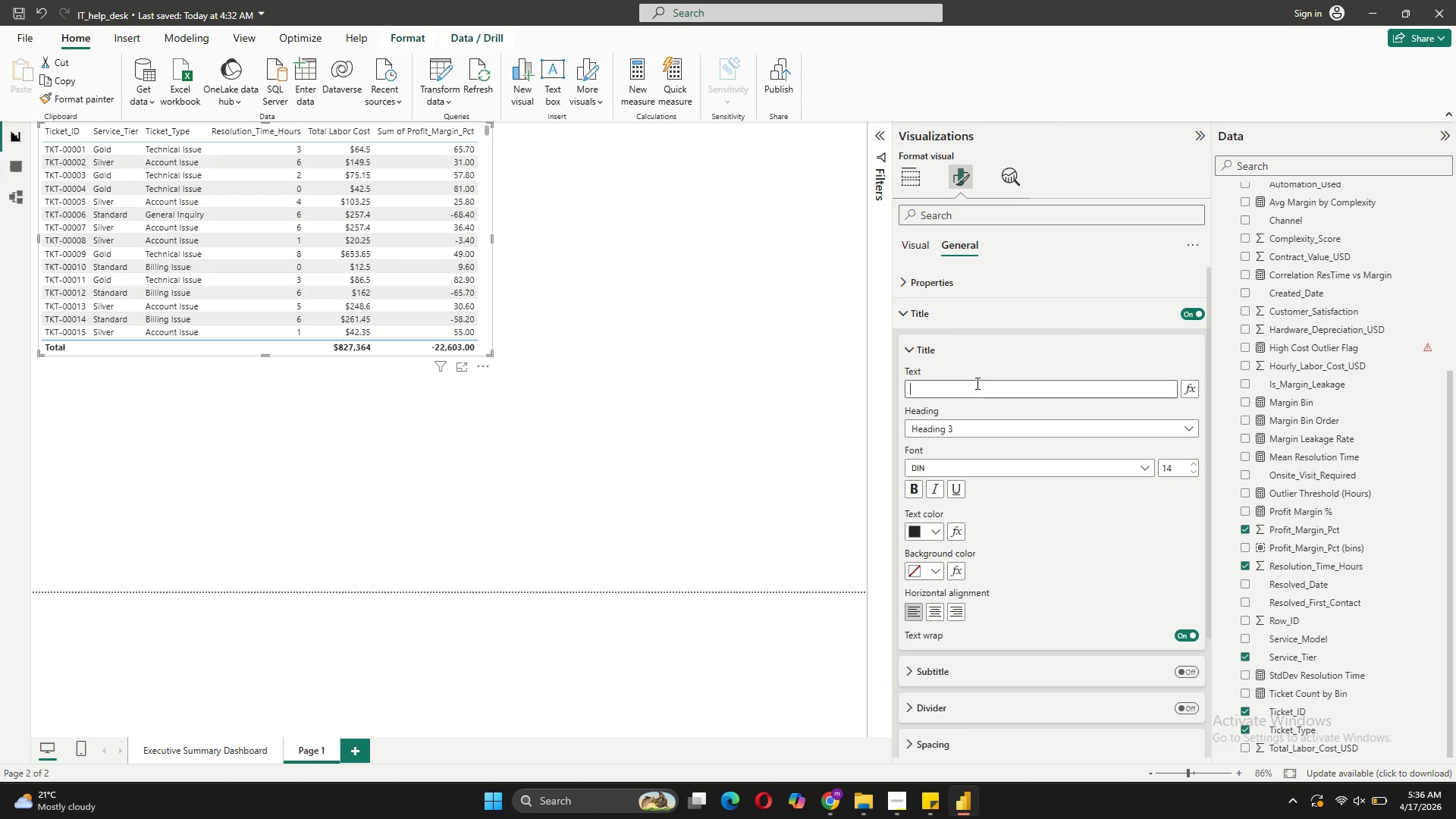 
type(Outlier Tickets : Above 2 Standars)
key(Backspace)
type(d Deviations")
 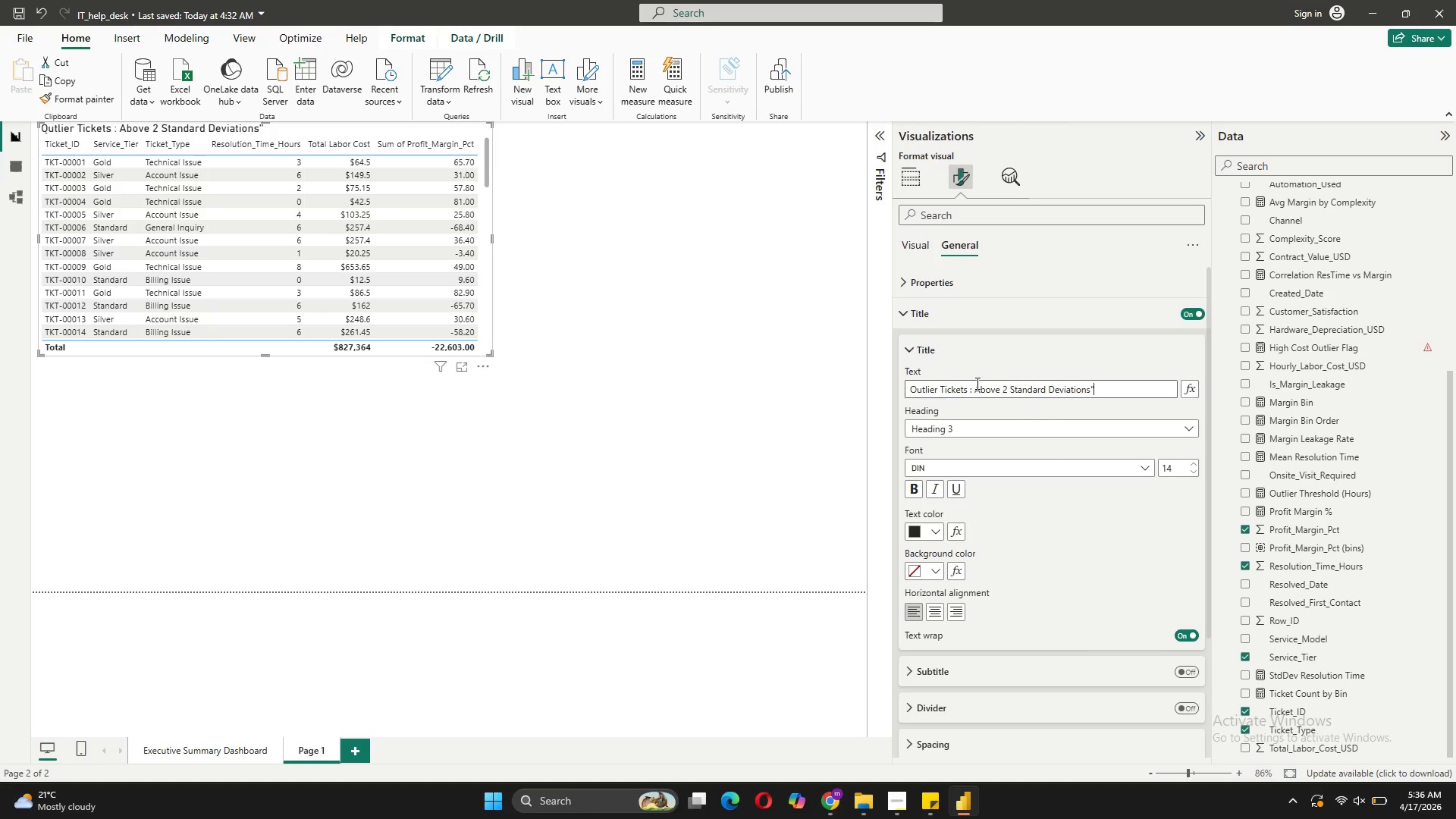 
wait(8.2)
 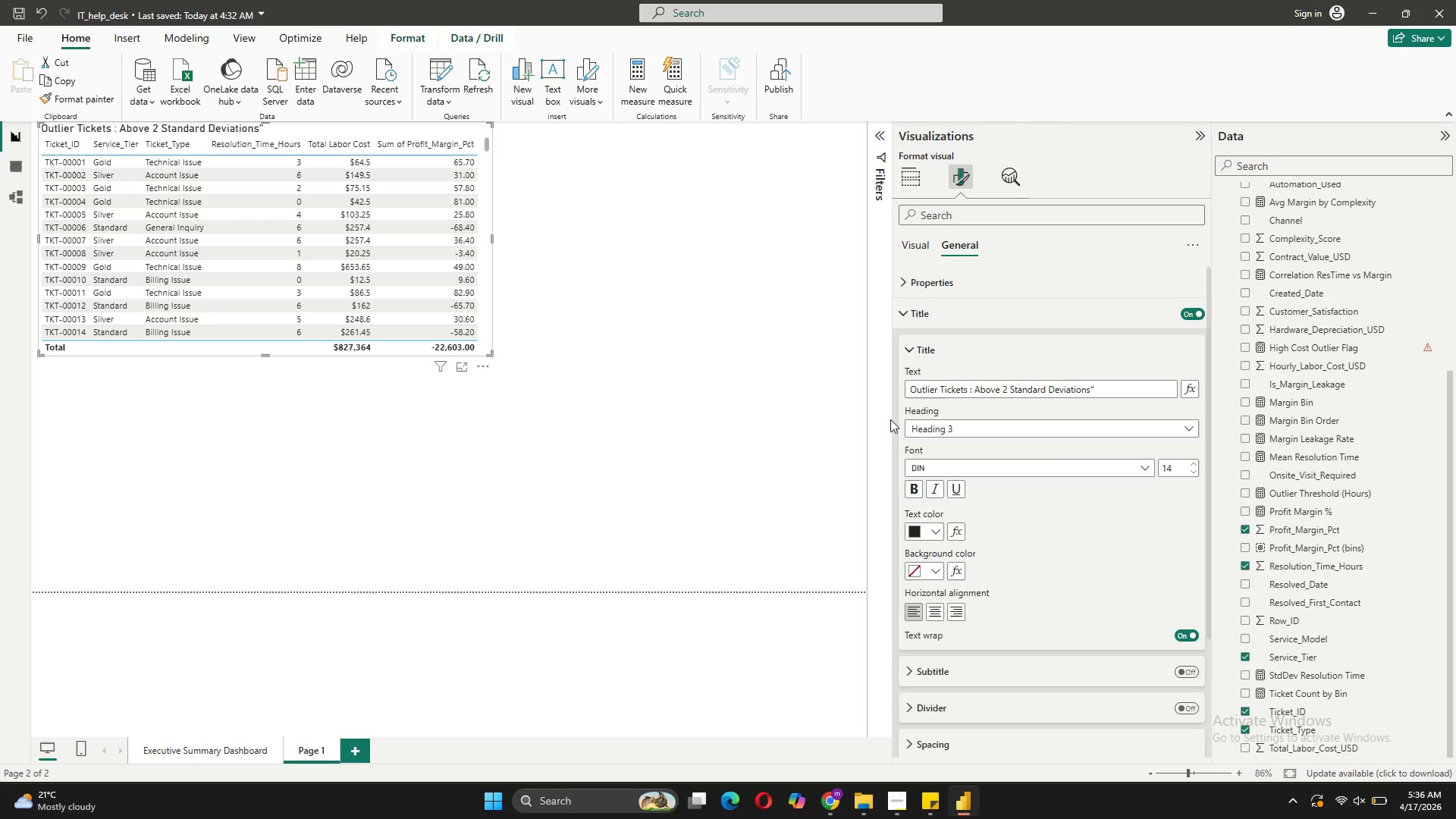 
double_click([1189, 463])
 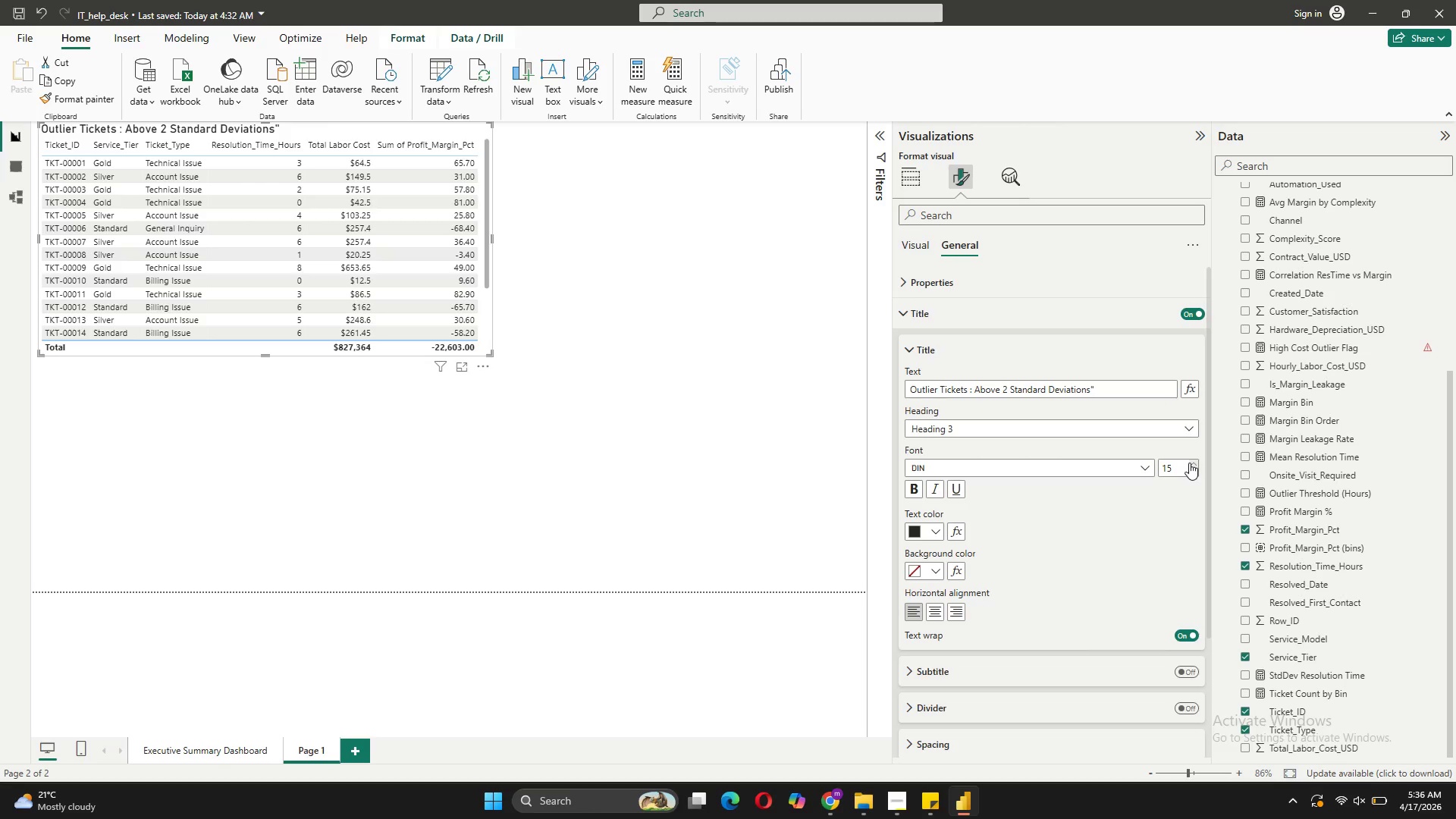 
triple_click([1189, 463])
 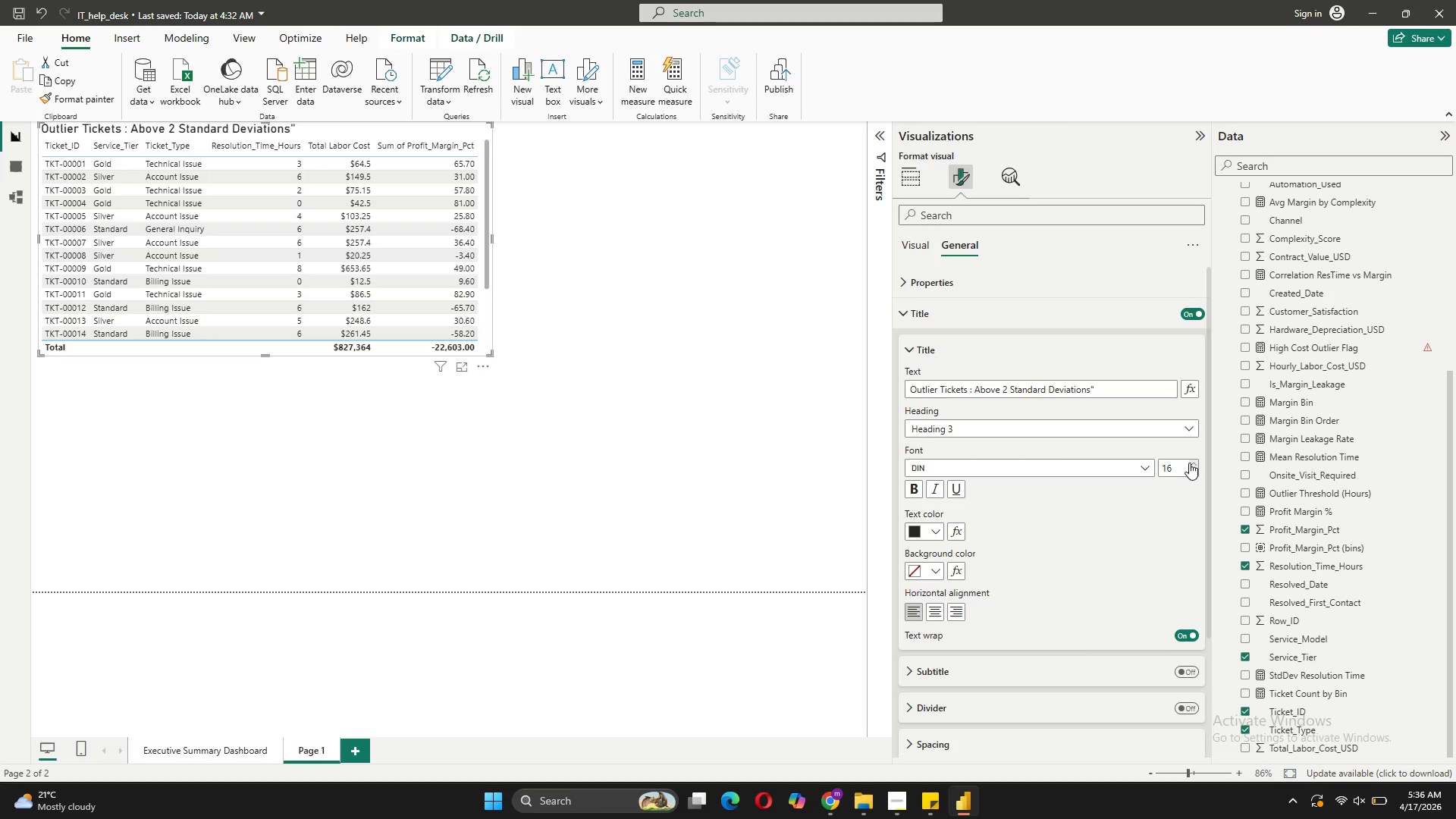 
triple_click([1189, 463])
 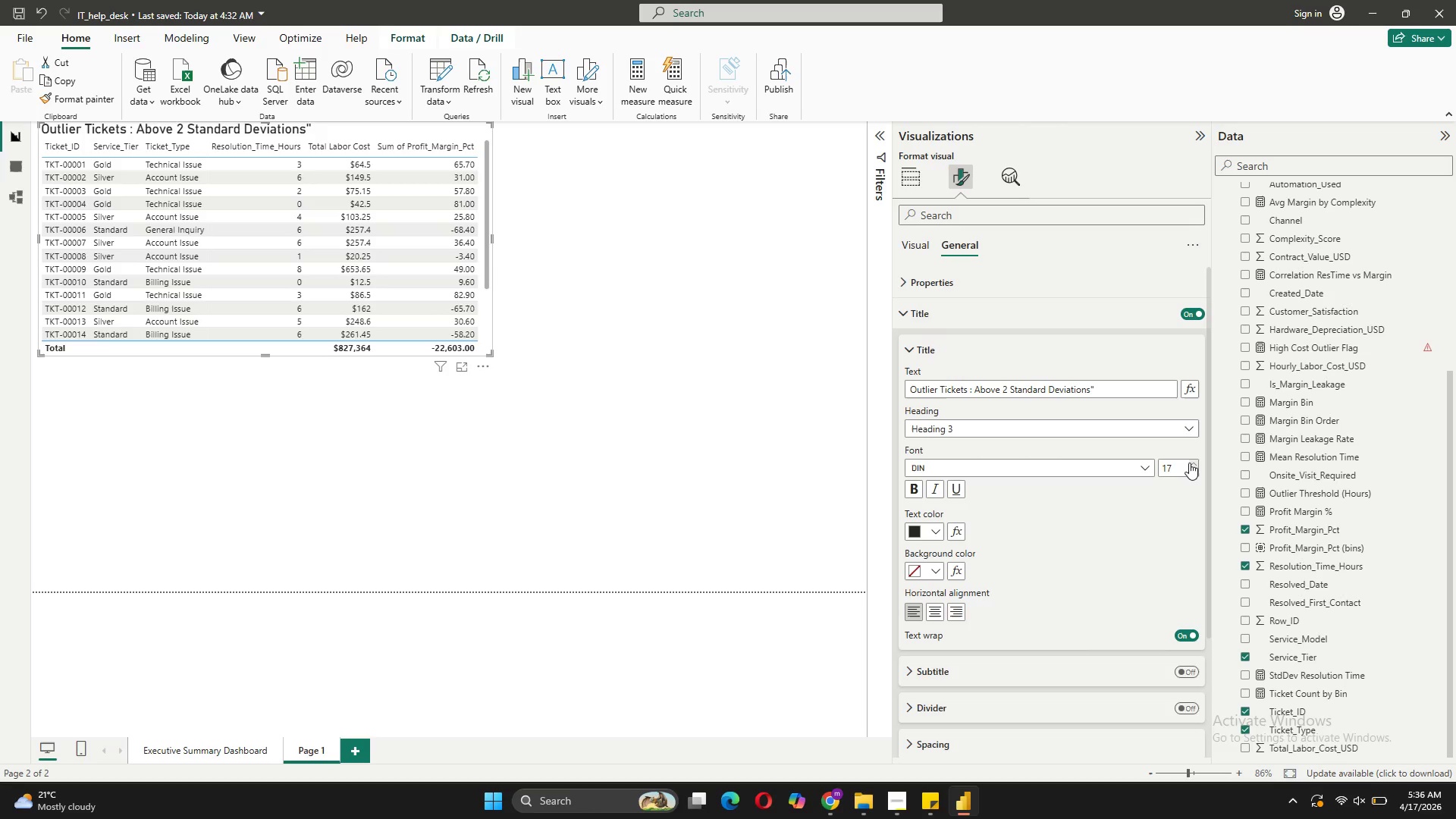 
triple_click([1189, 463])
 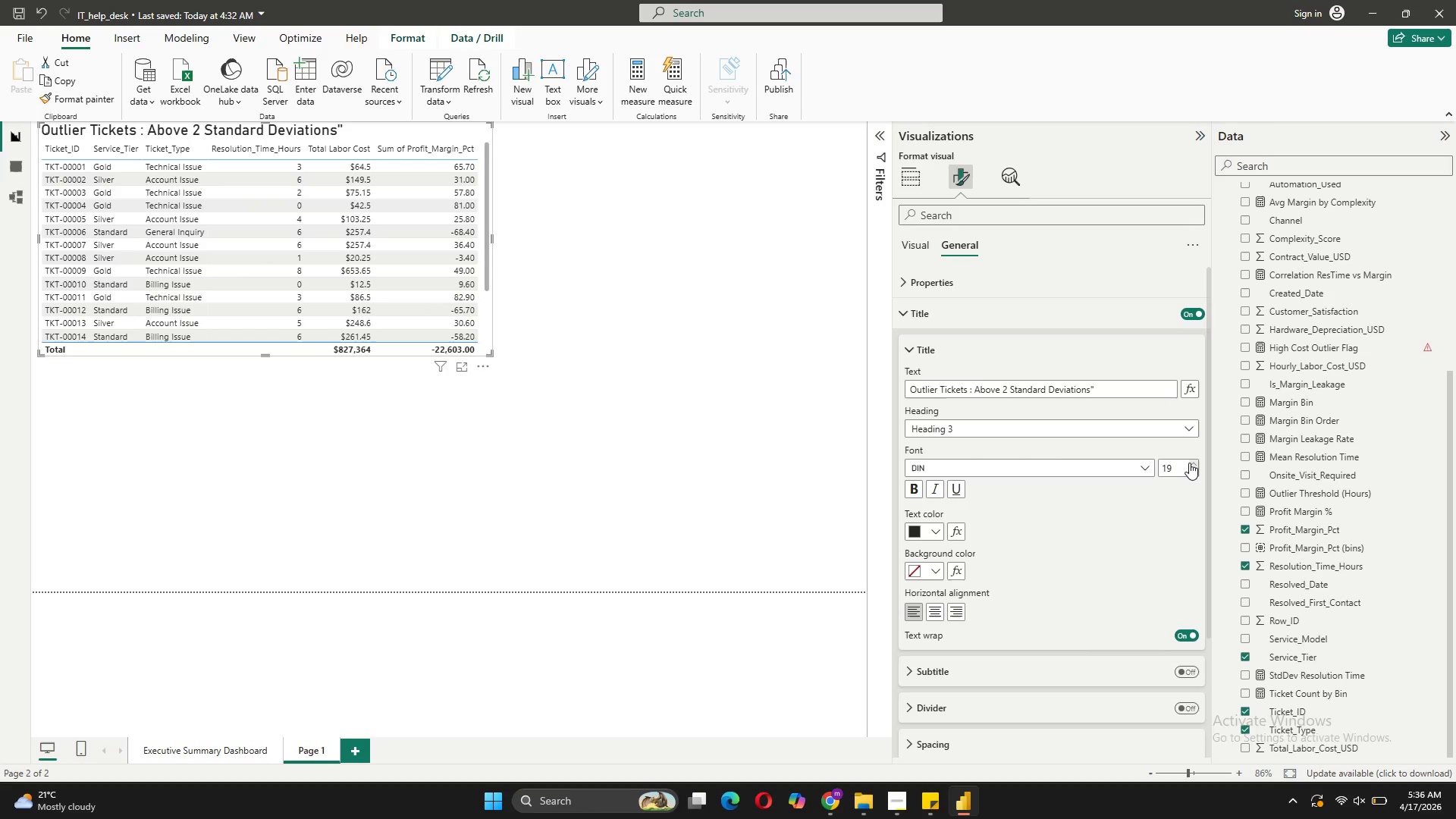 
triple_click([1189, 463])
 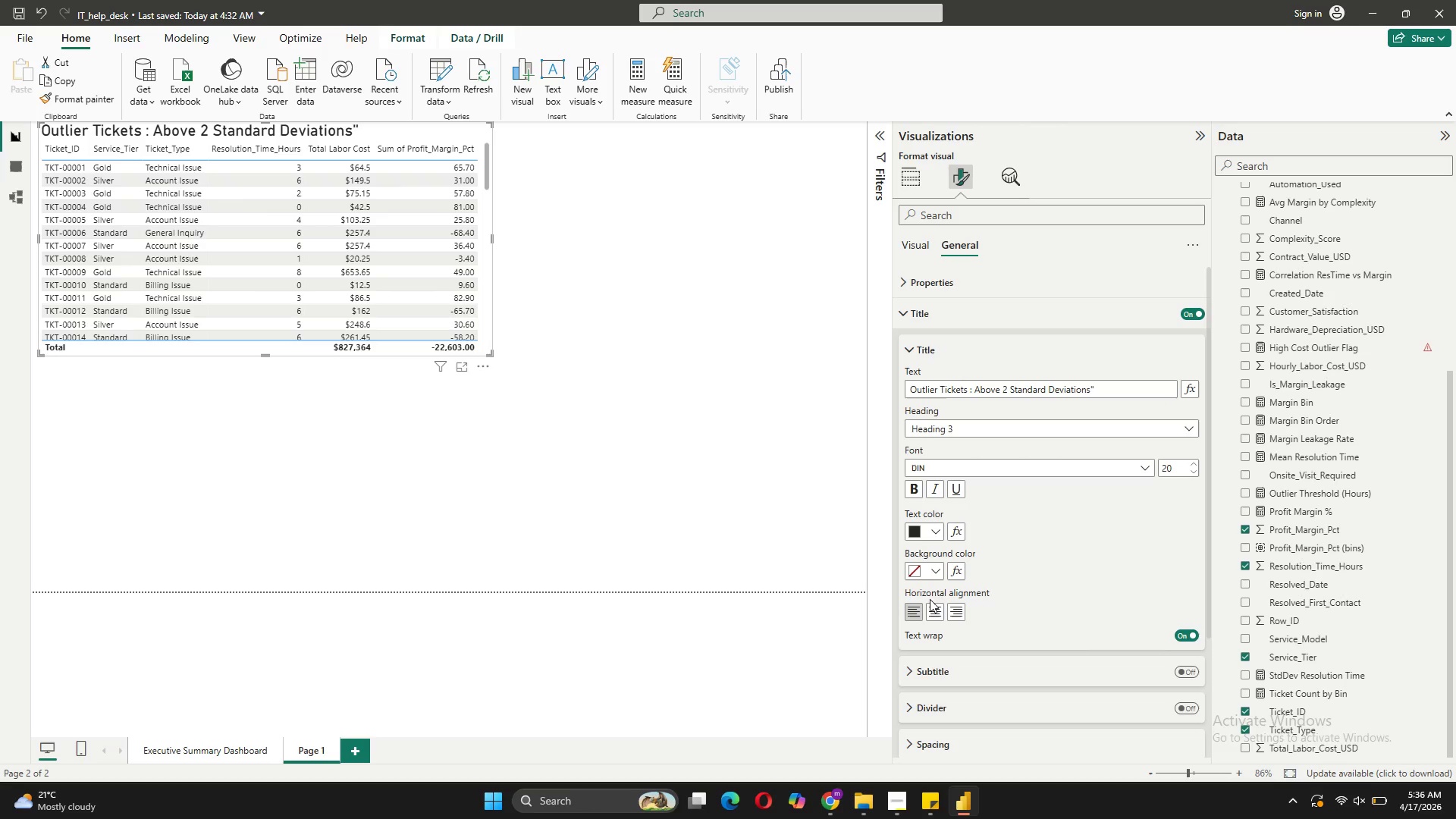 
left_click([934, 601])
 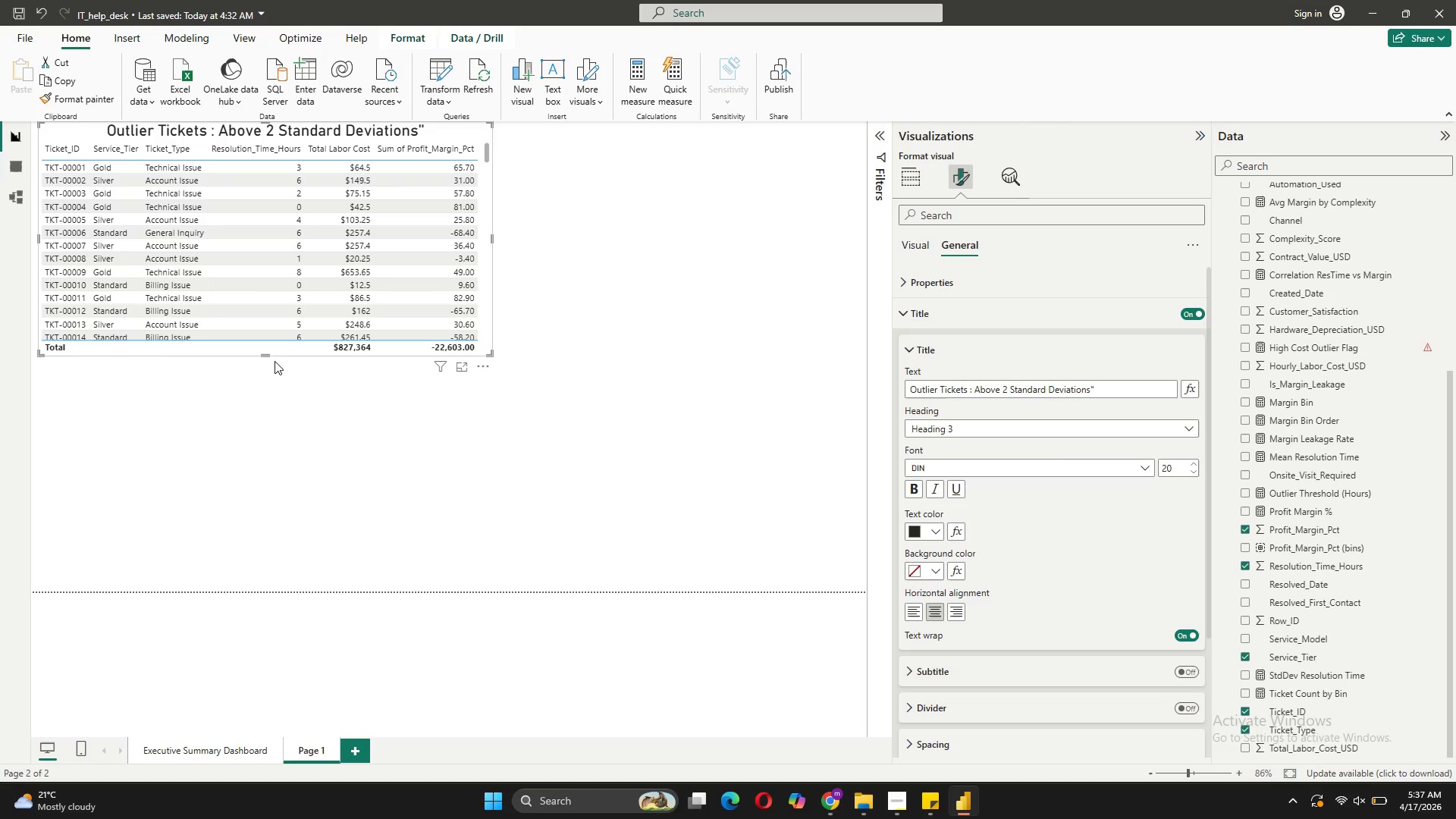 
left_click_drag(start_coordinate=[267, 356], to_coordinate=[271, 400])
 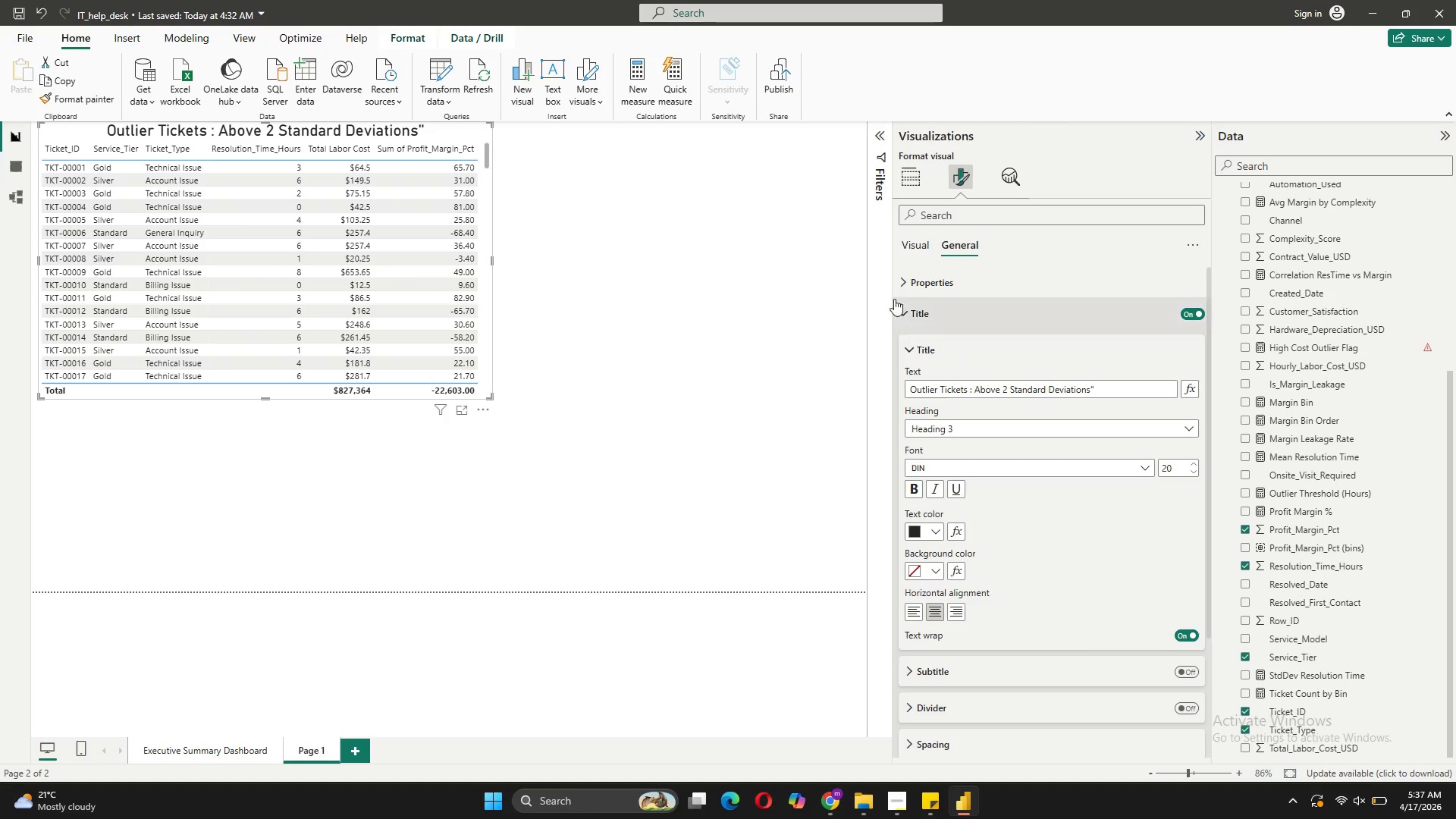 
left_click([917, 237])
 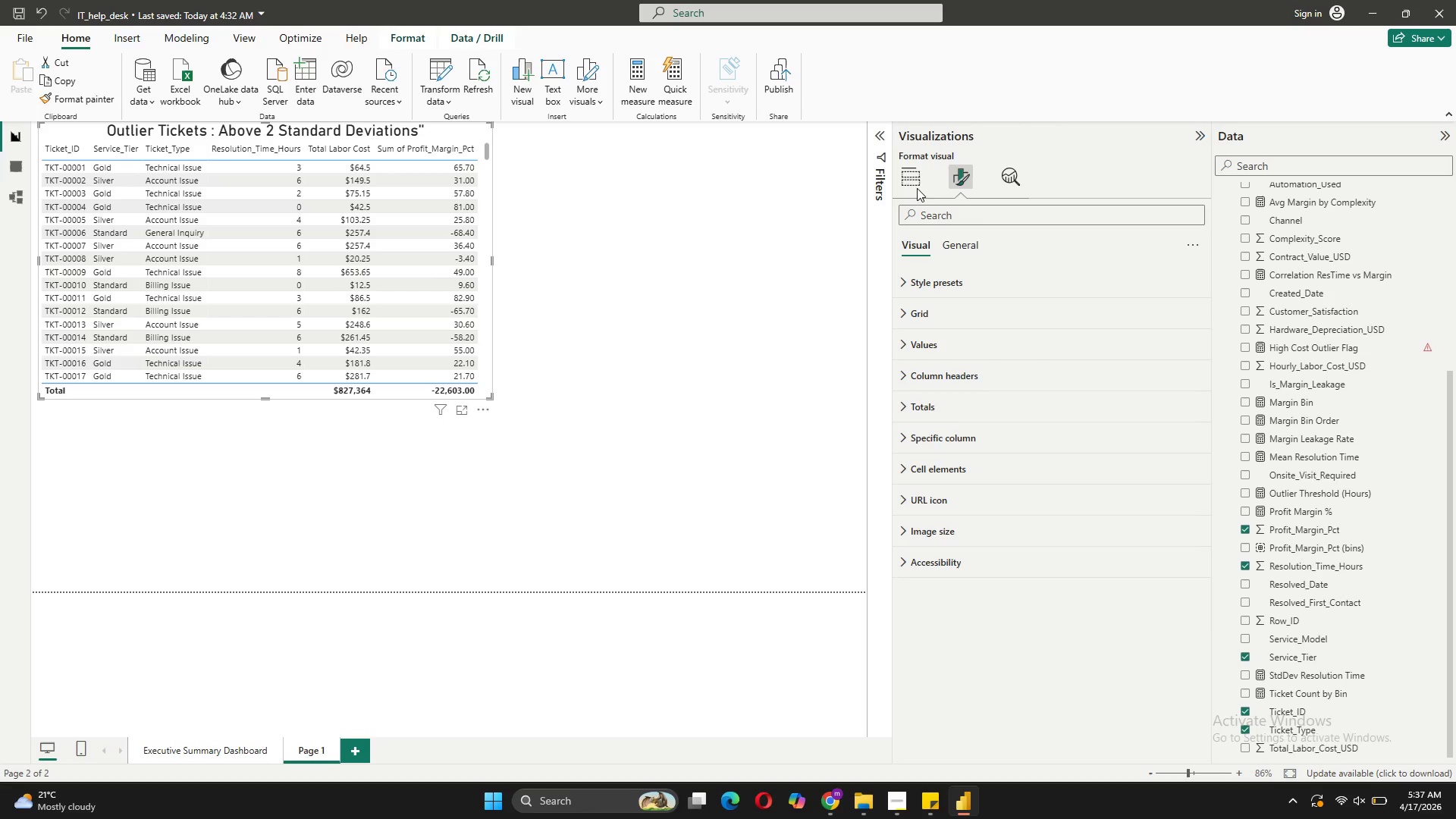 
left_click([917, 187])
 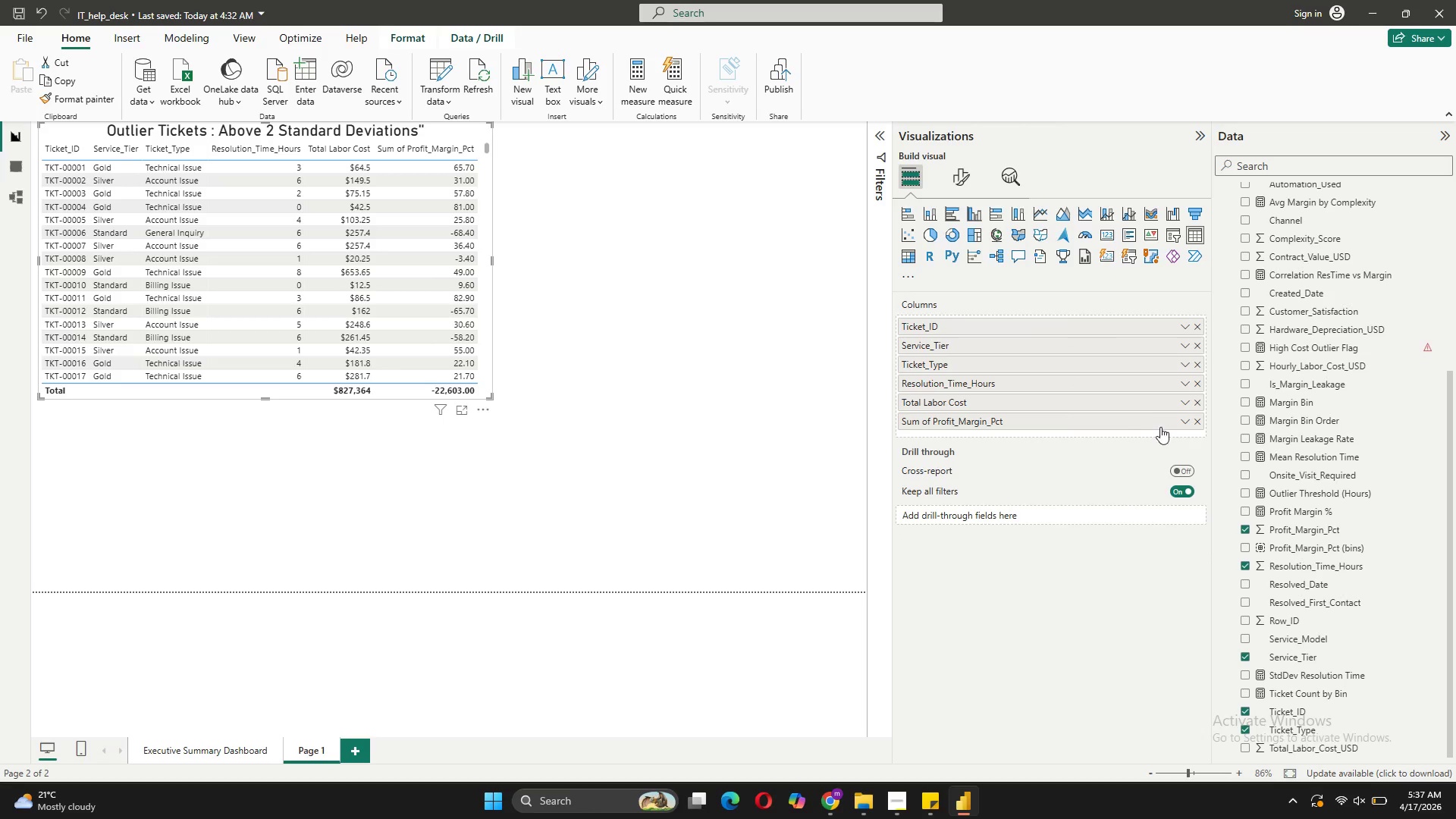 
left_click([1183, 419])
 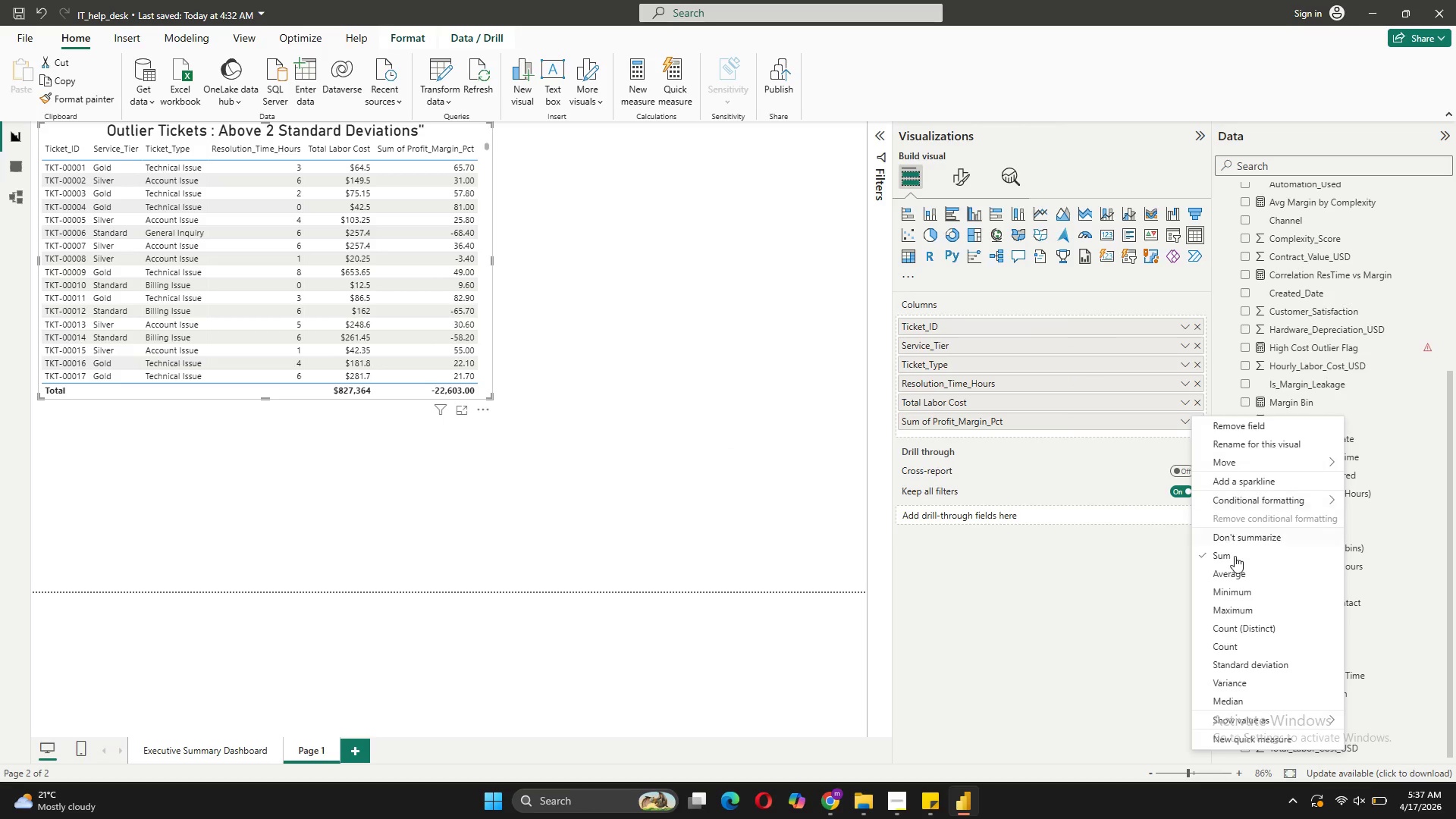 
left_click([1235, 538])
 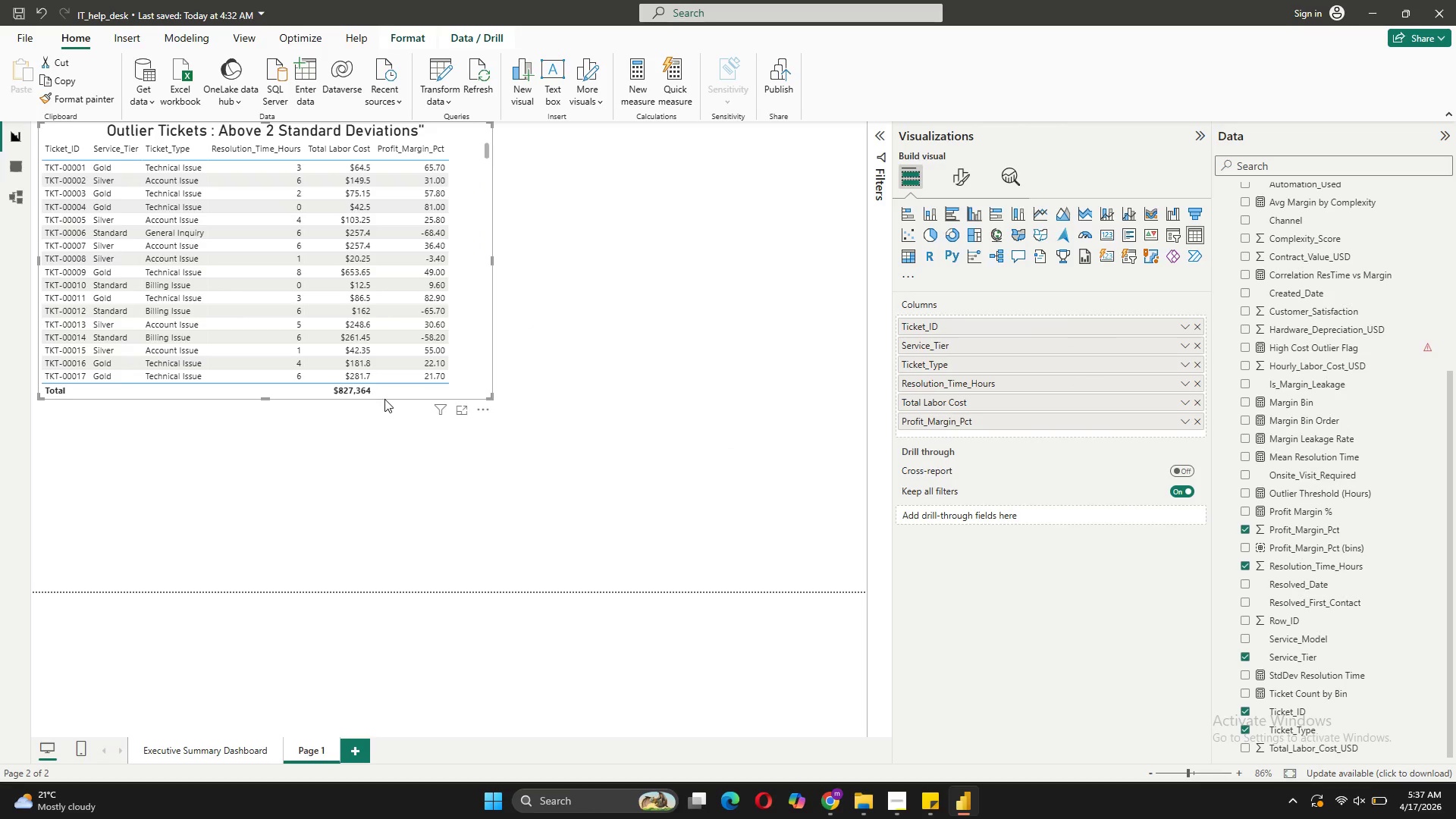 
scroll: coordinate [375, 330], scroll_direction: up, amount: 3.0
 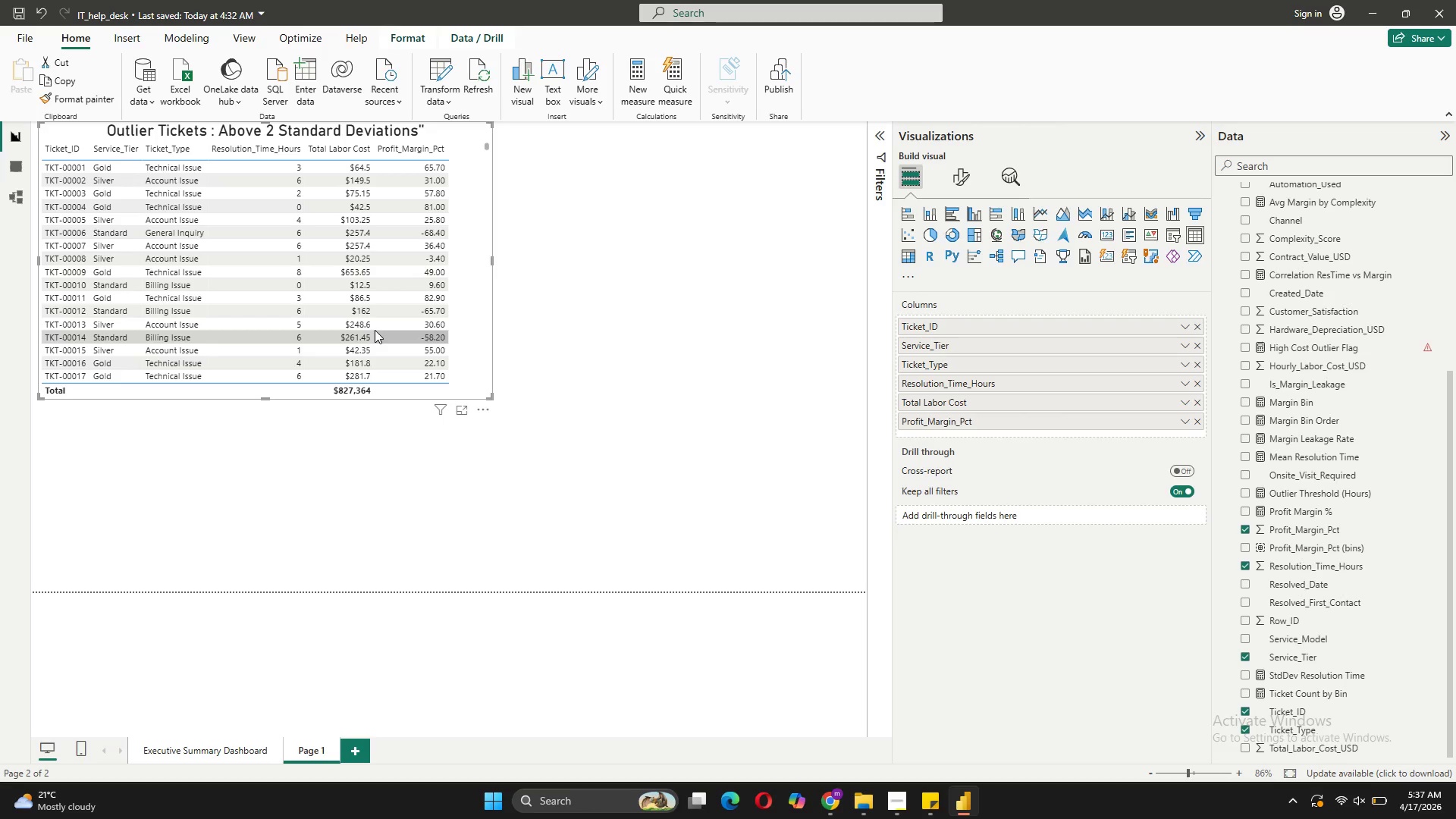 
wait(7.74)
 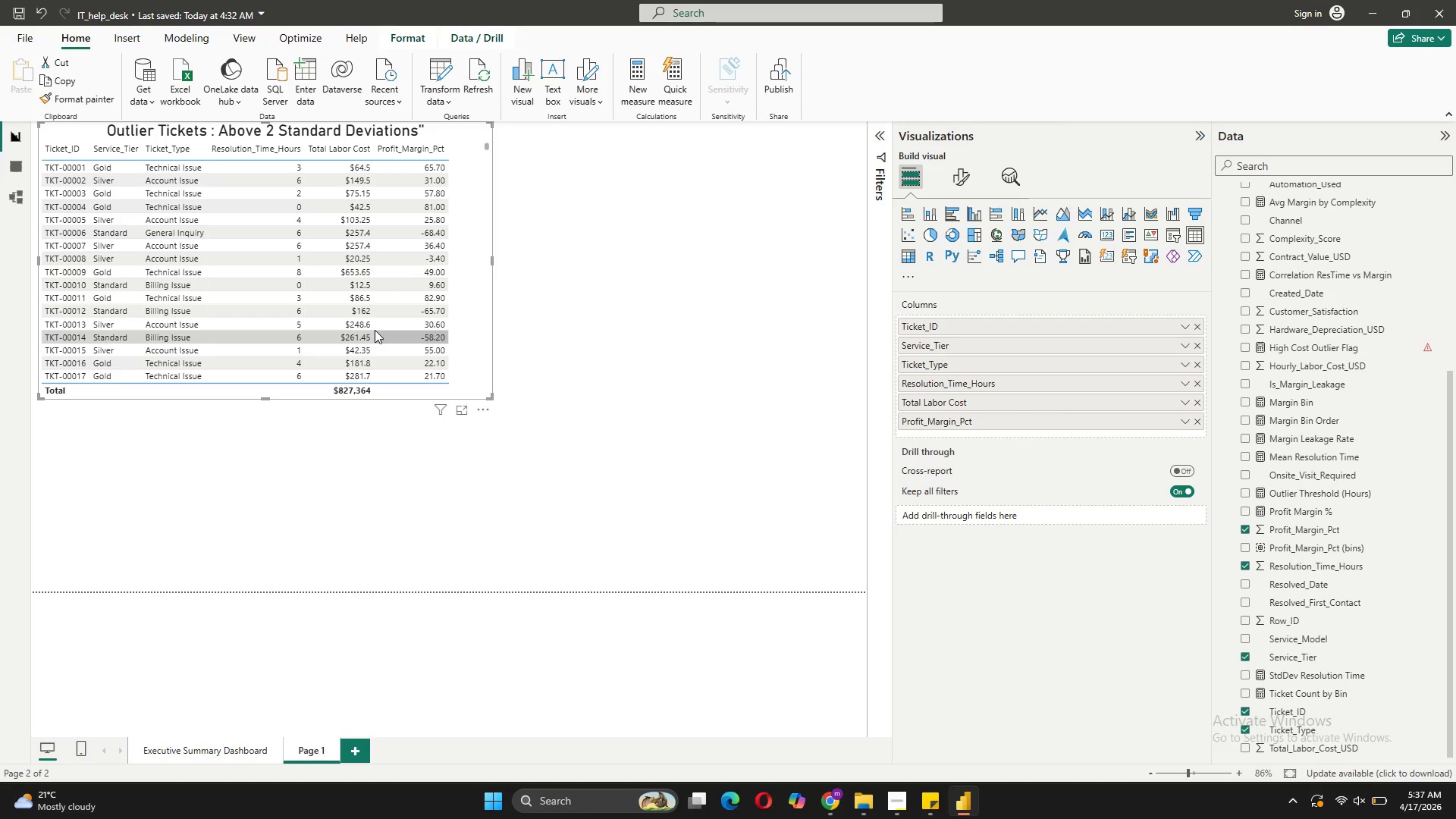 
scroll: coordinate [435, 329], scroll_direction: up, amount: 6.0
 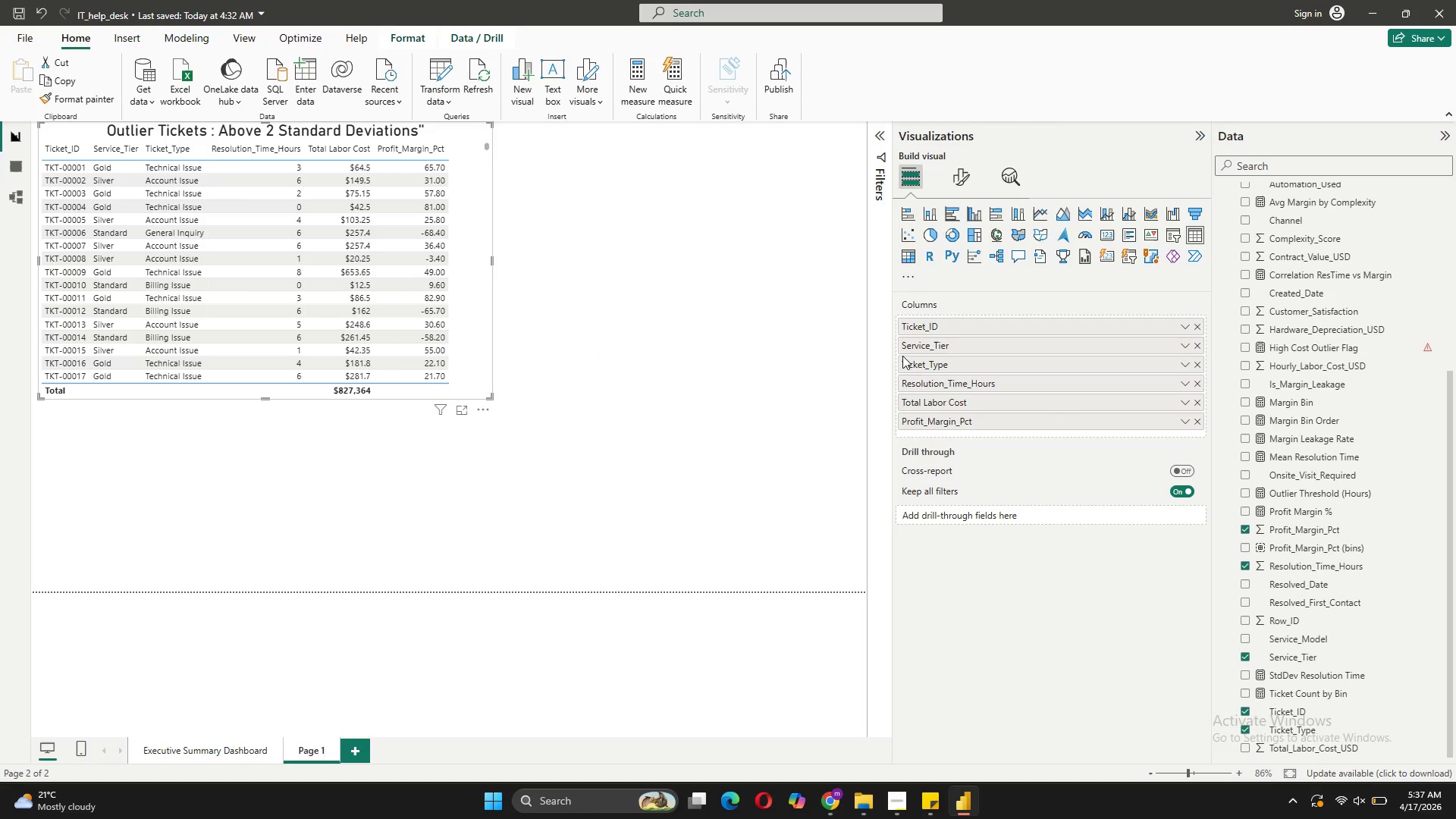 
left_click([643, 386])
 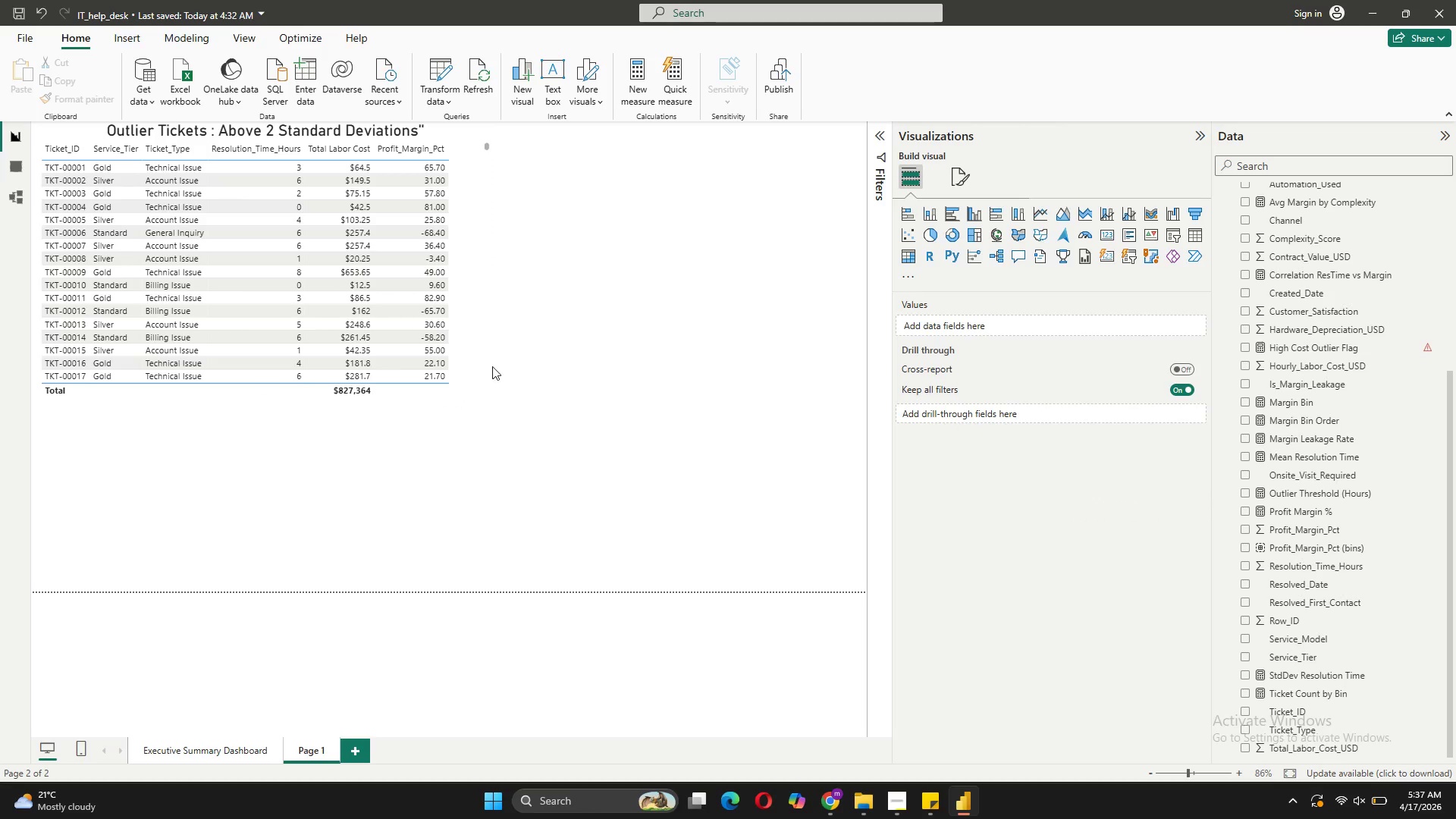 
left_click([468, 390])
 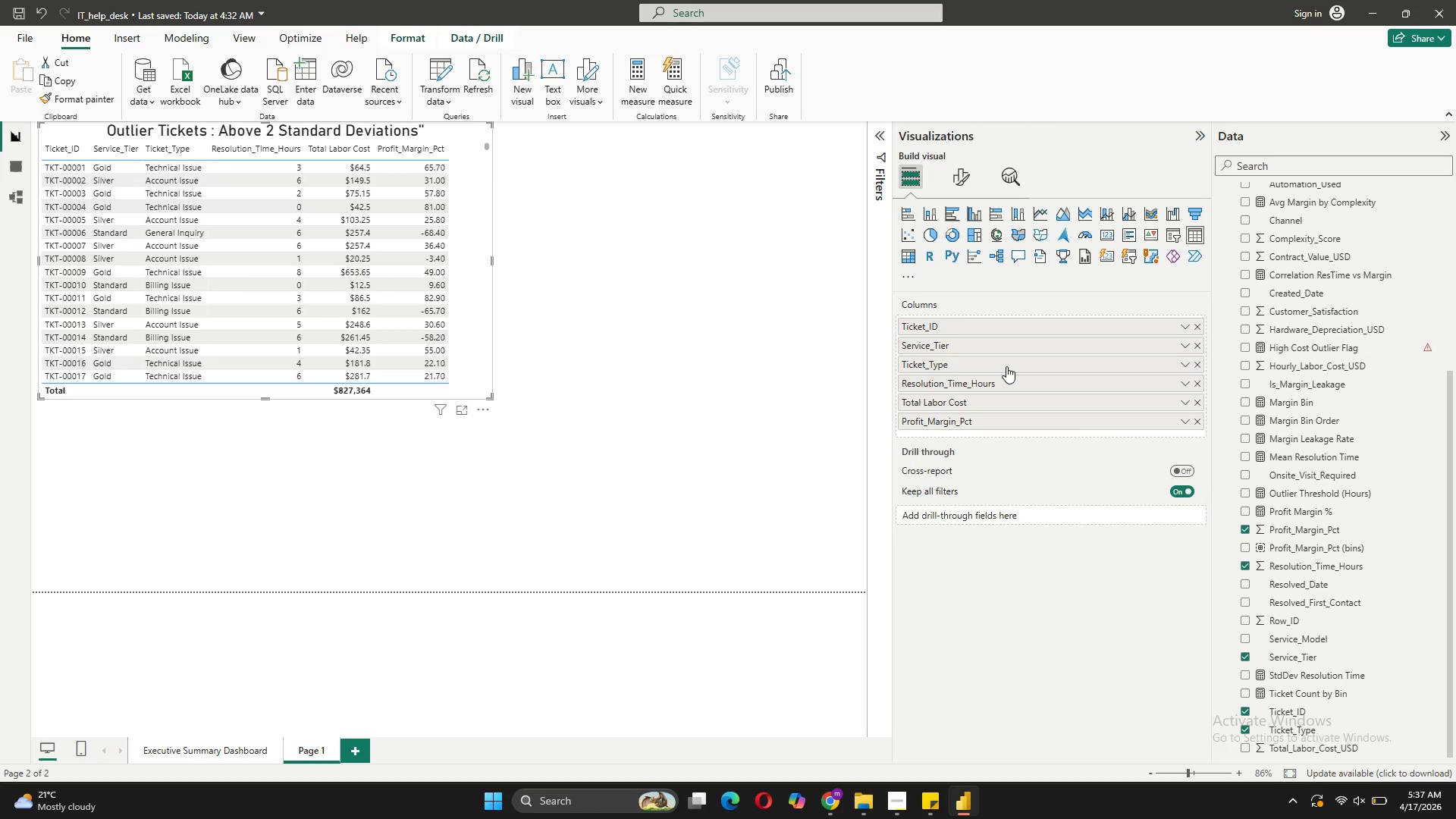 
mouse_move([971, 465])
 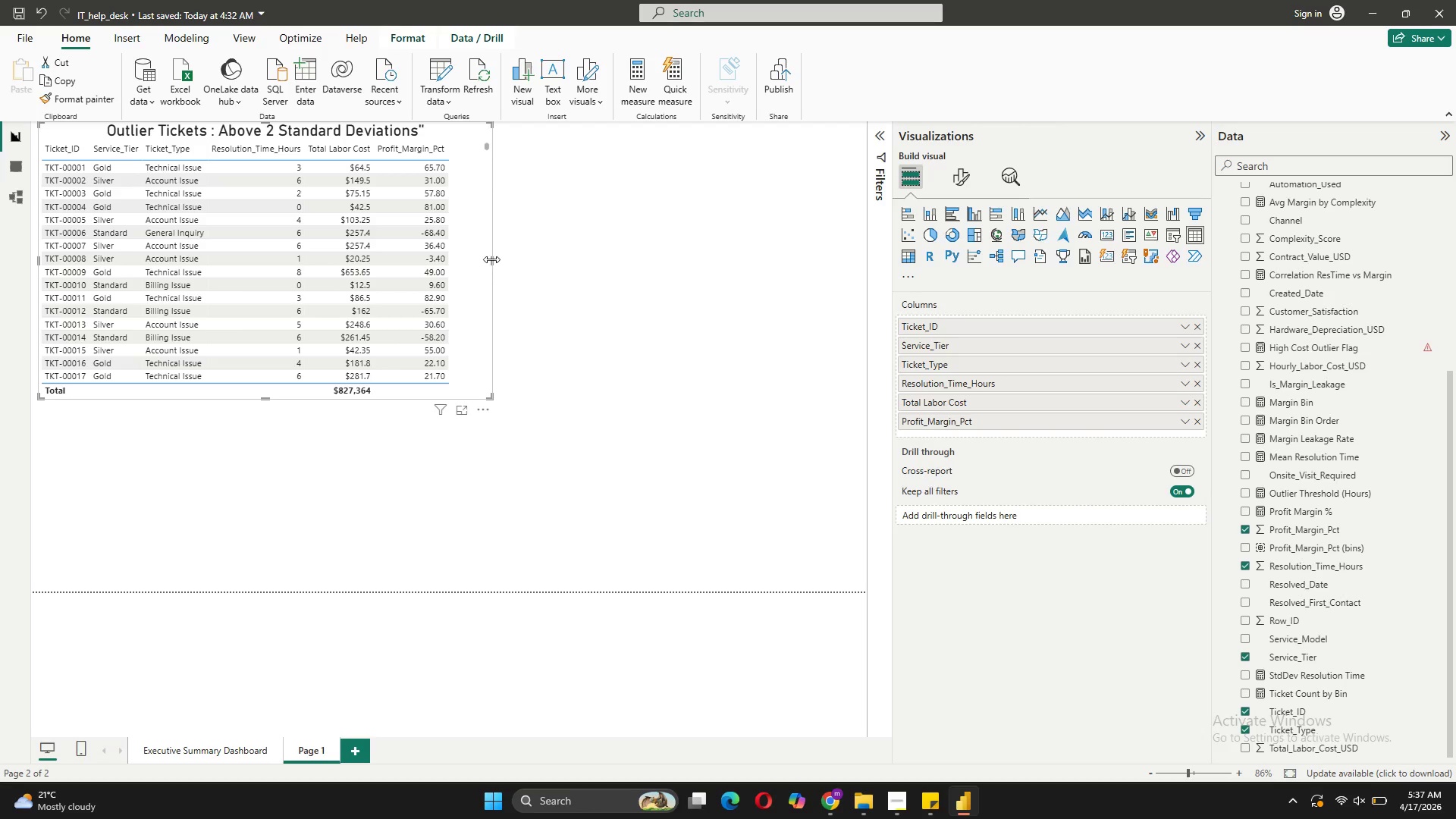 
left_click_drag(start_coordinate=[493, 259], to_coordinate=[457, 267])
 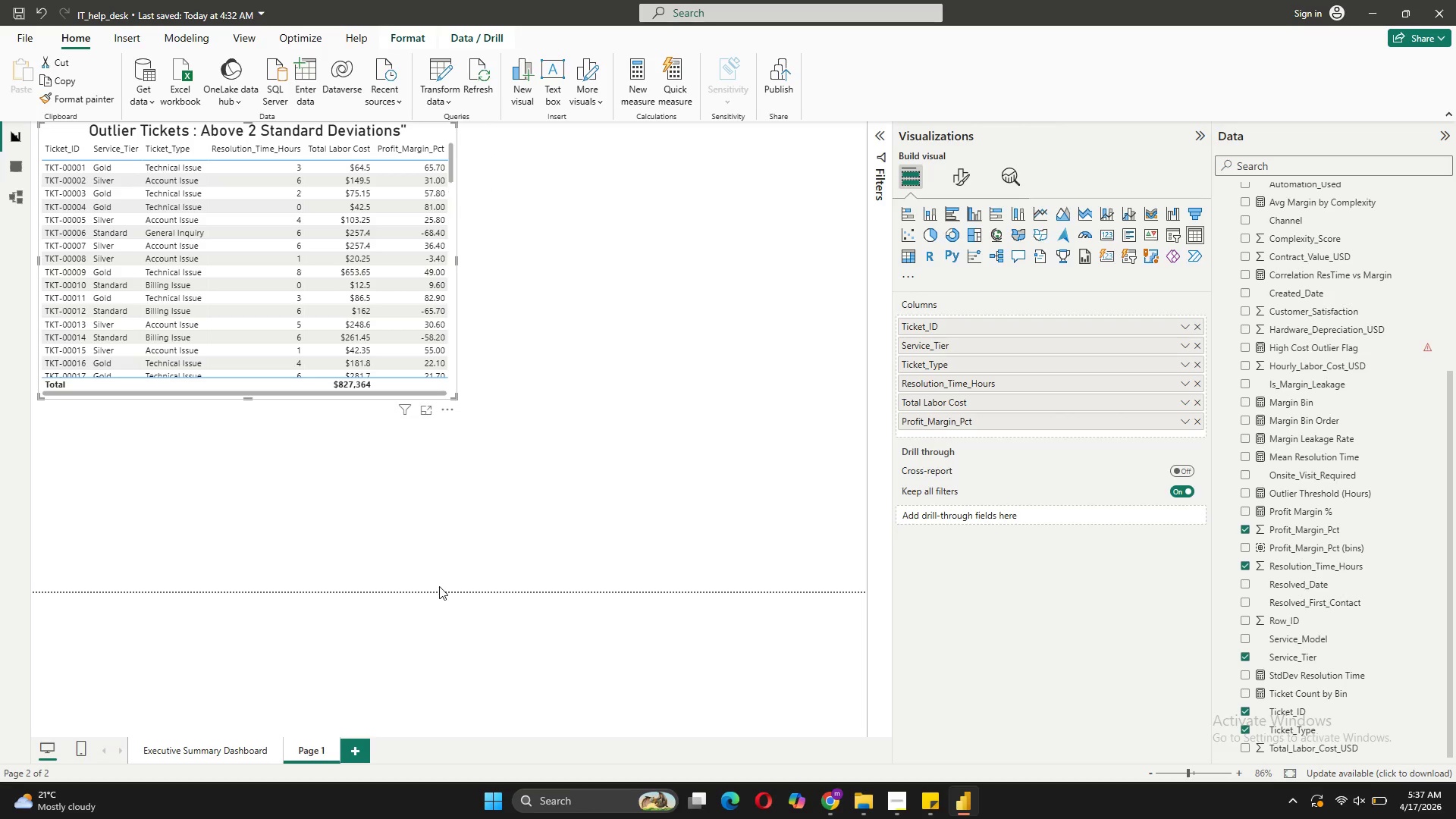 
left_click([455, 530])
 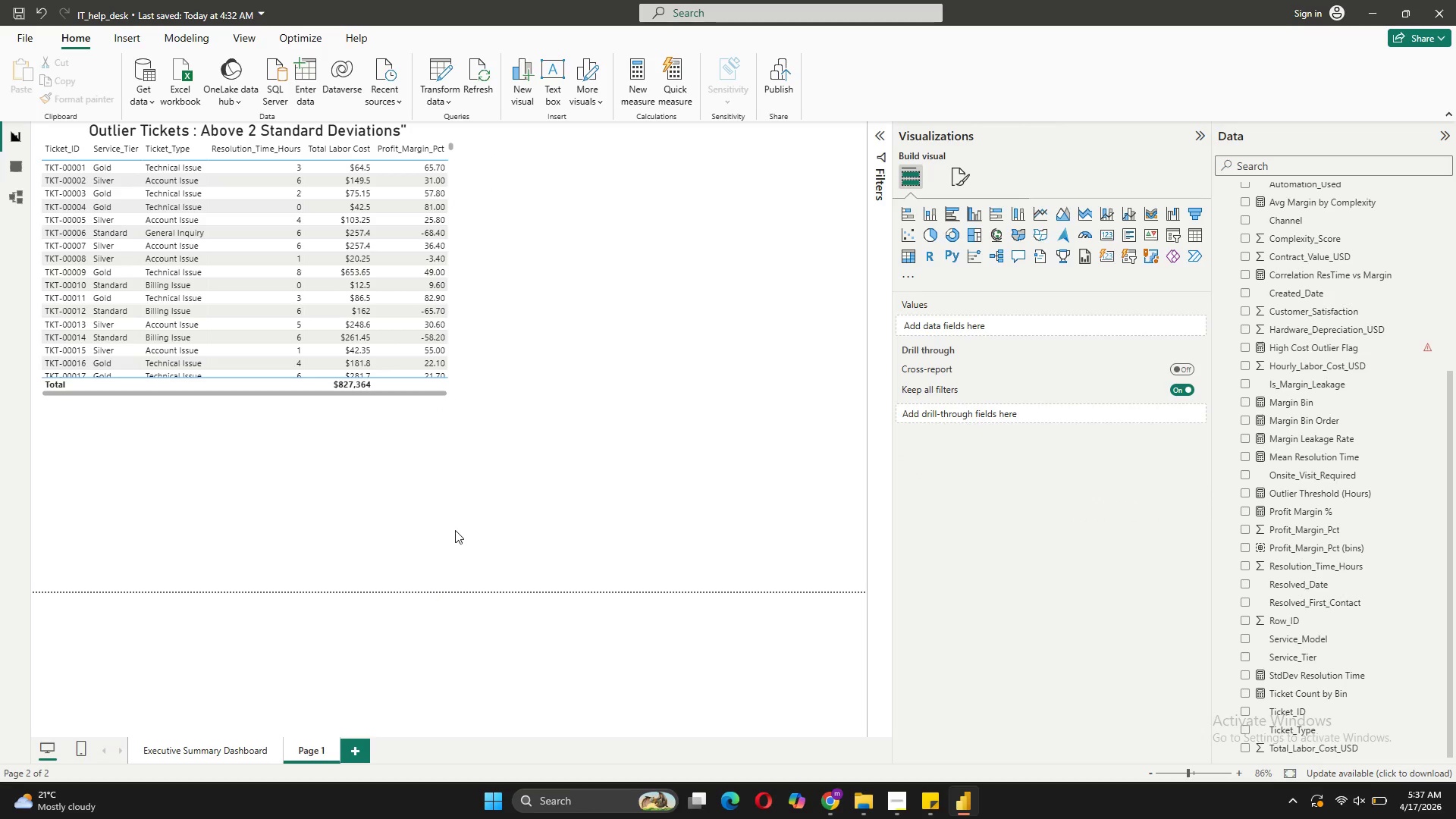 
wait(7.23)
 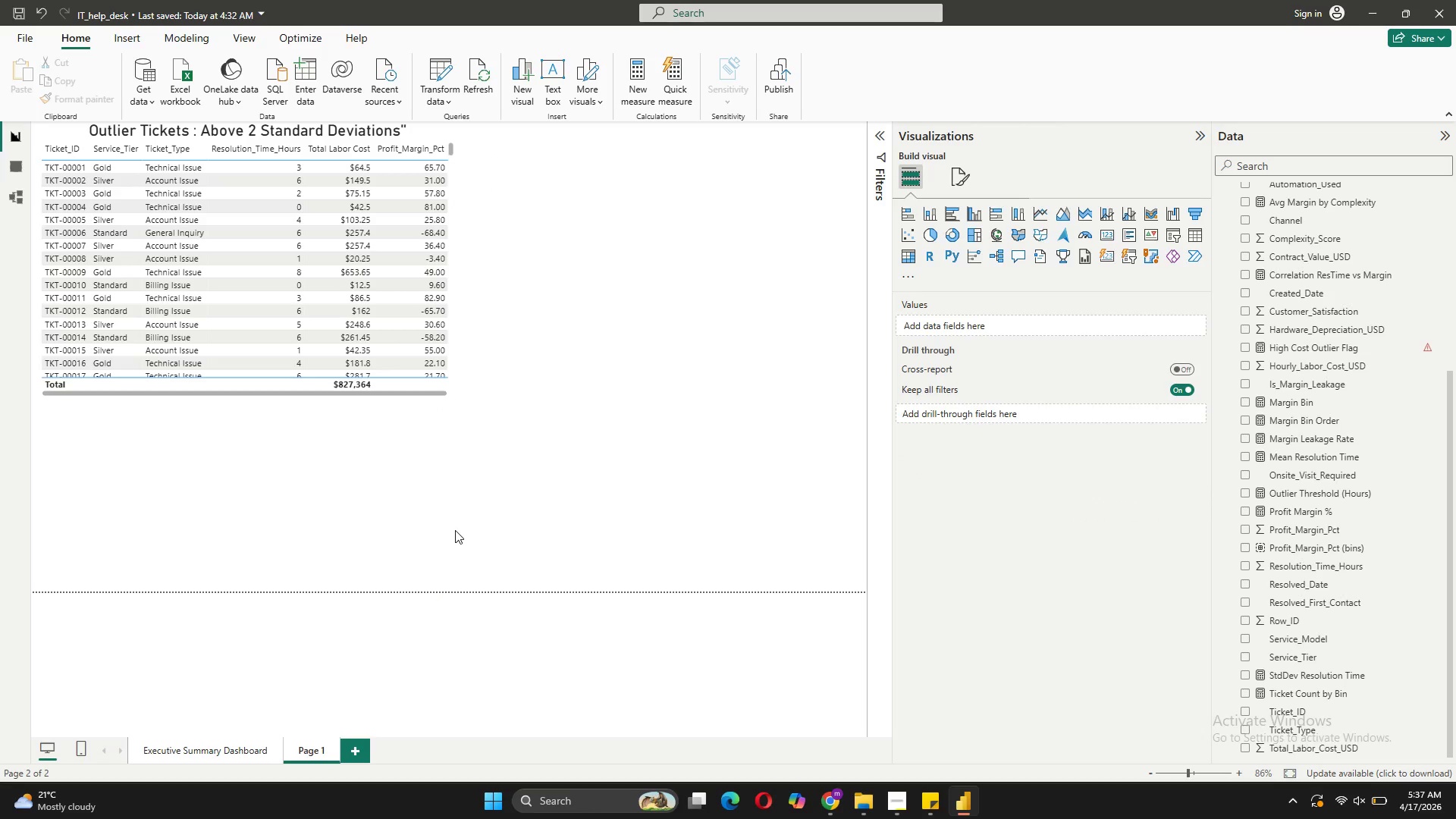 
mouse_move([1173, 235])
 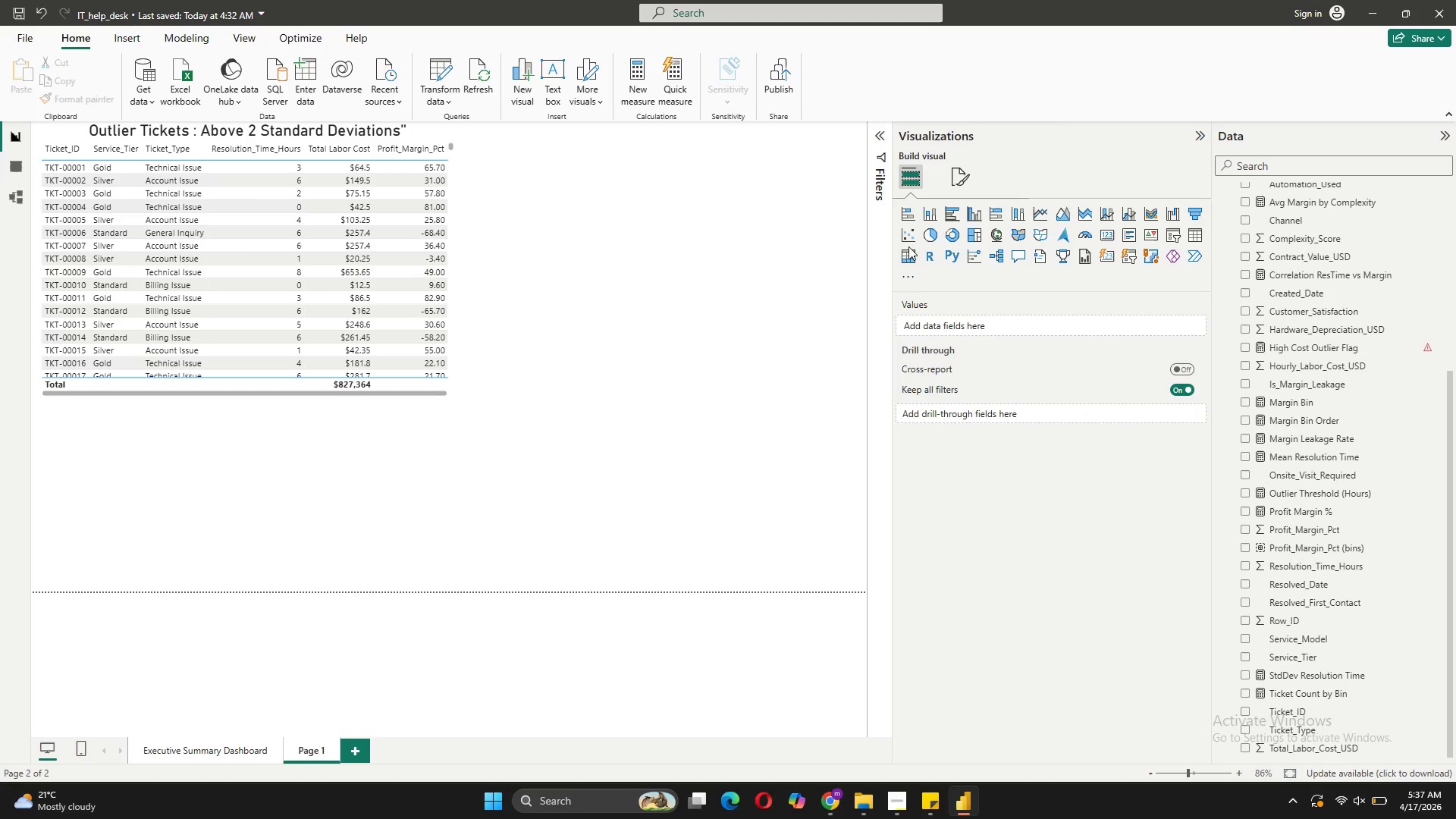 
mouse_move([892, 266])
 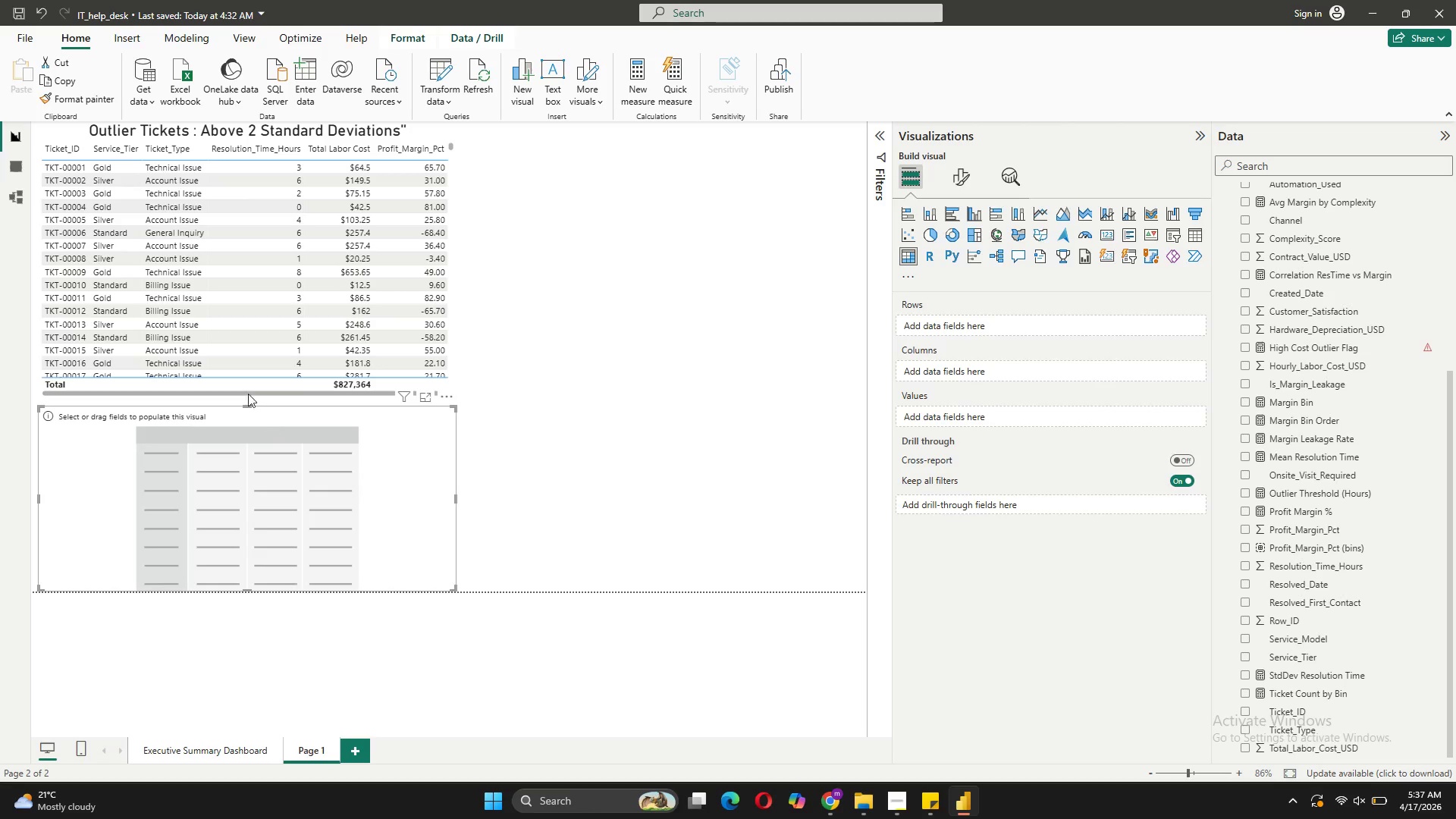 
left_click([248, 372])
 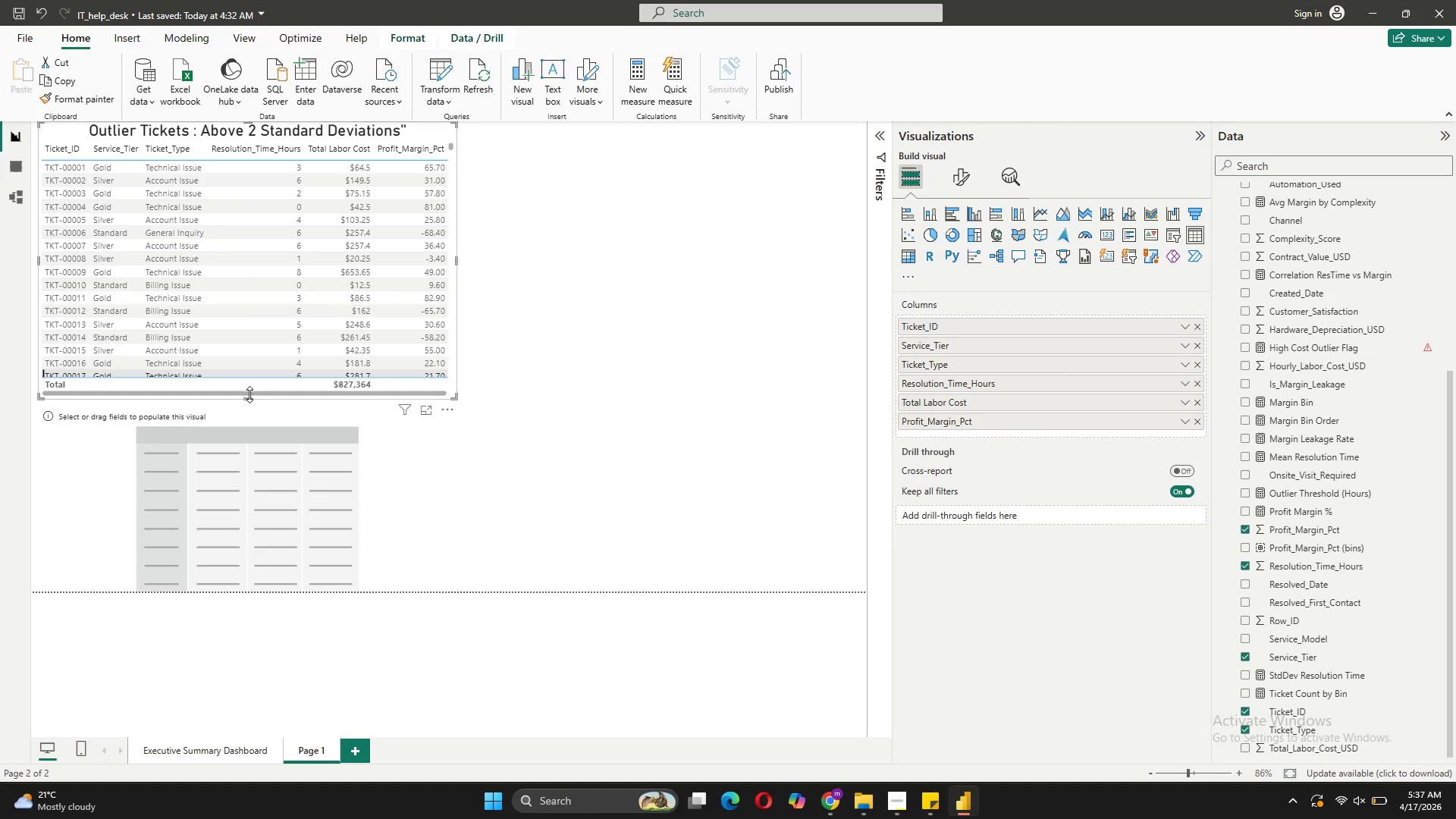 
left_click_drag(start_coordinate=[249, 396], to_coordinate=[259, 359])
 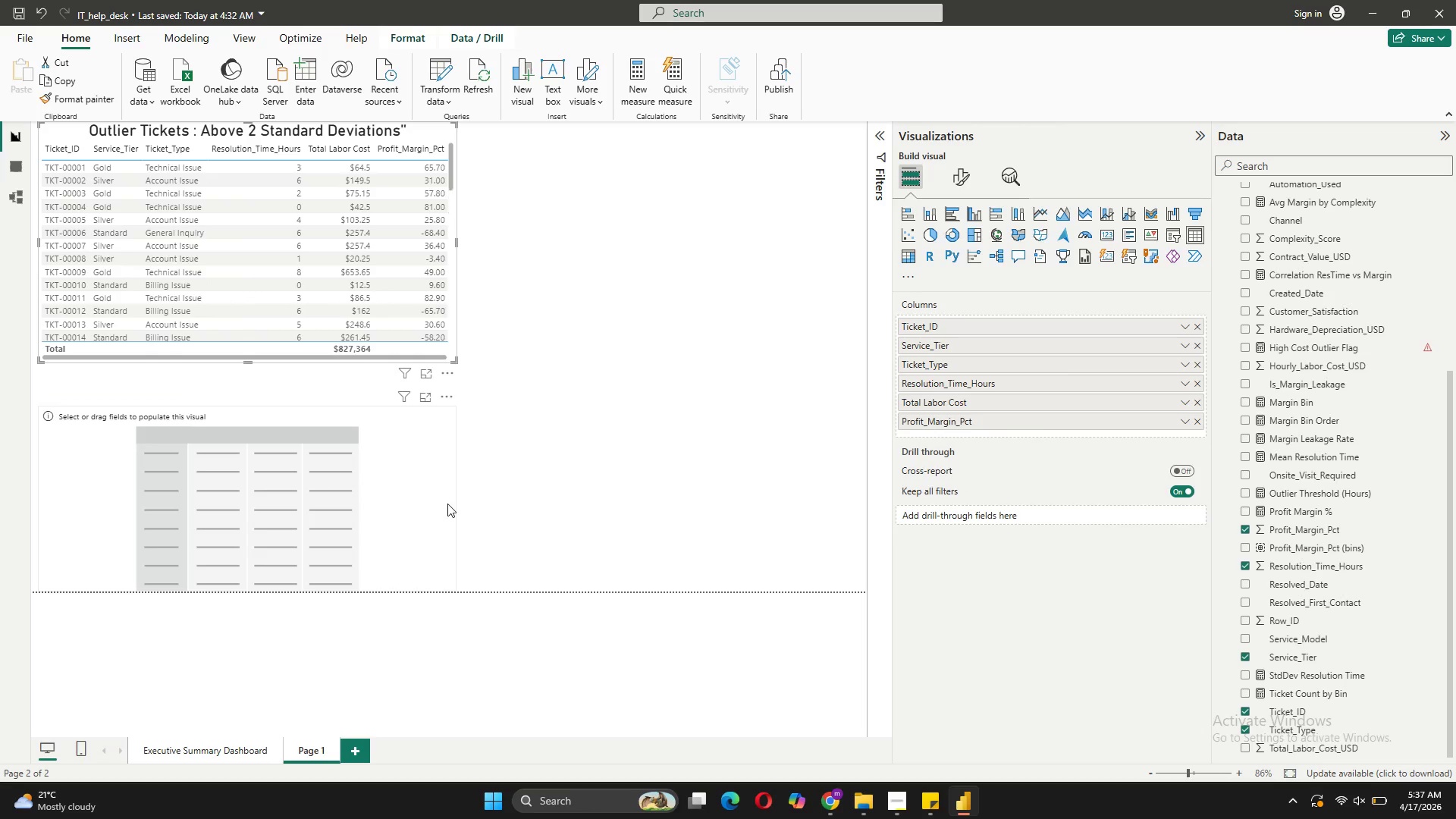 
left_click([438, 504])
 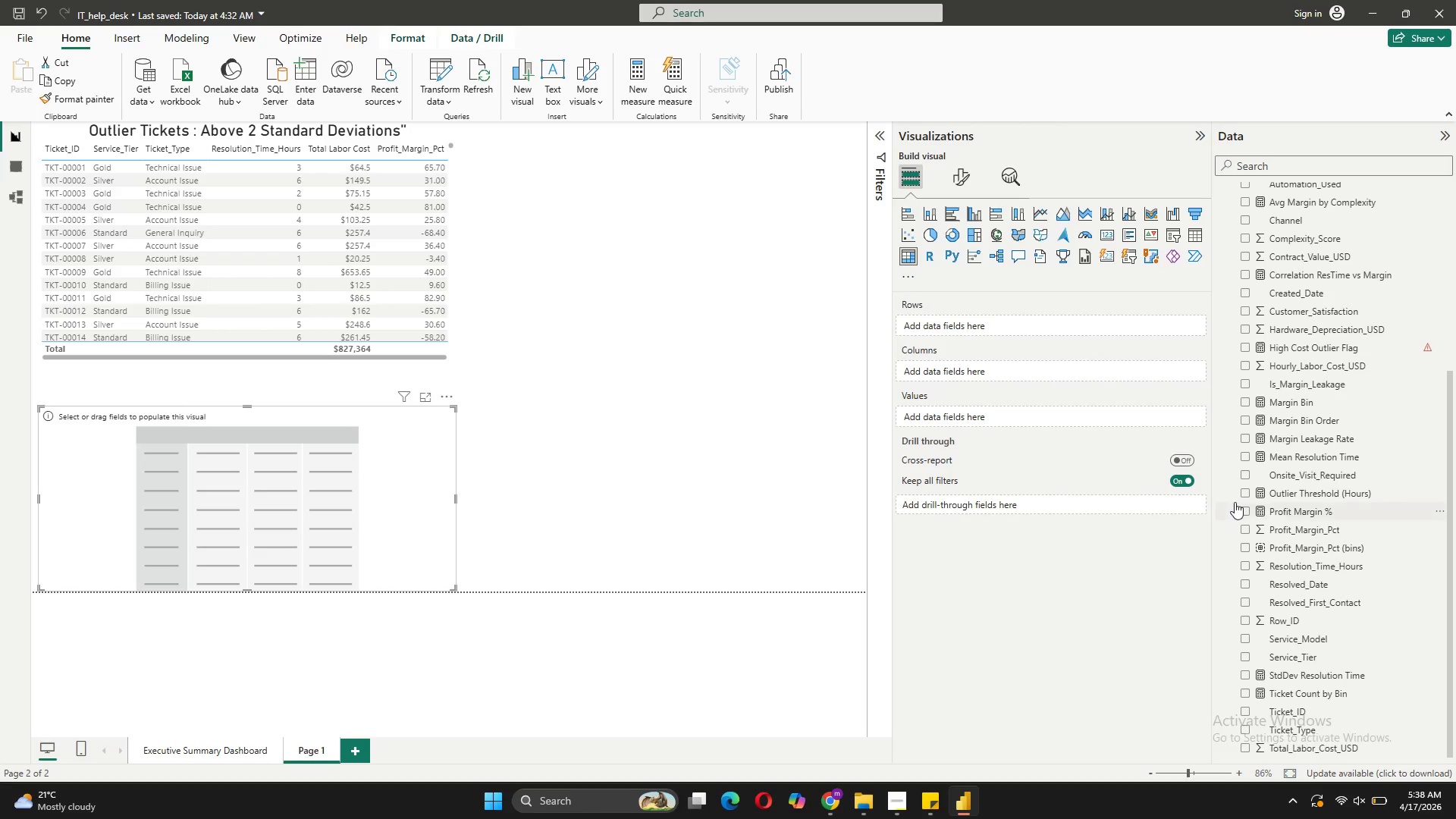 
wait(14.33)
 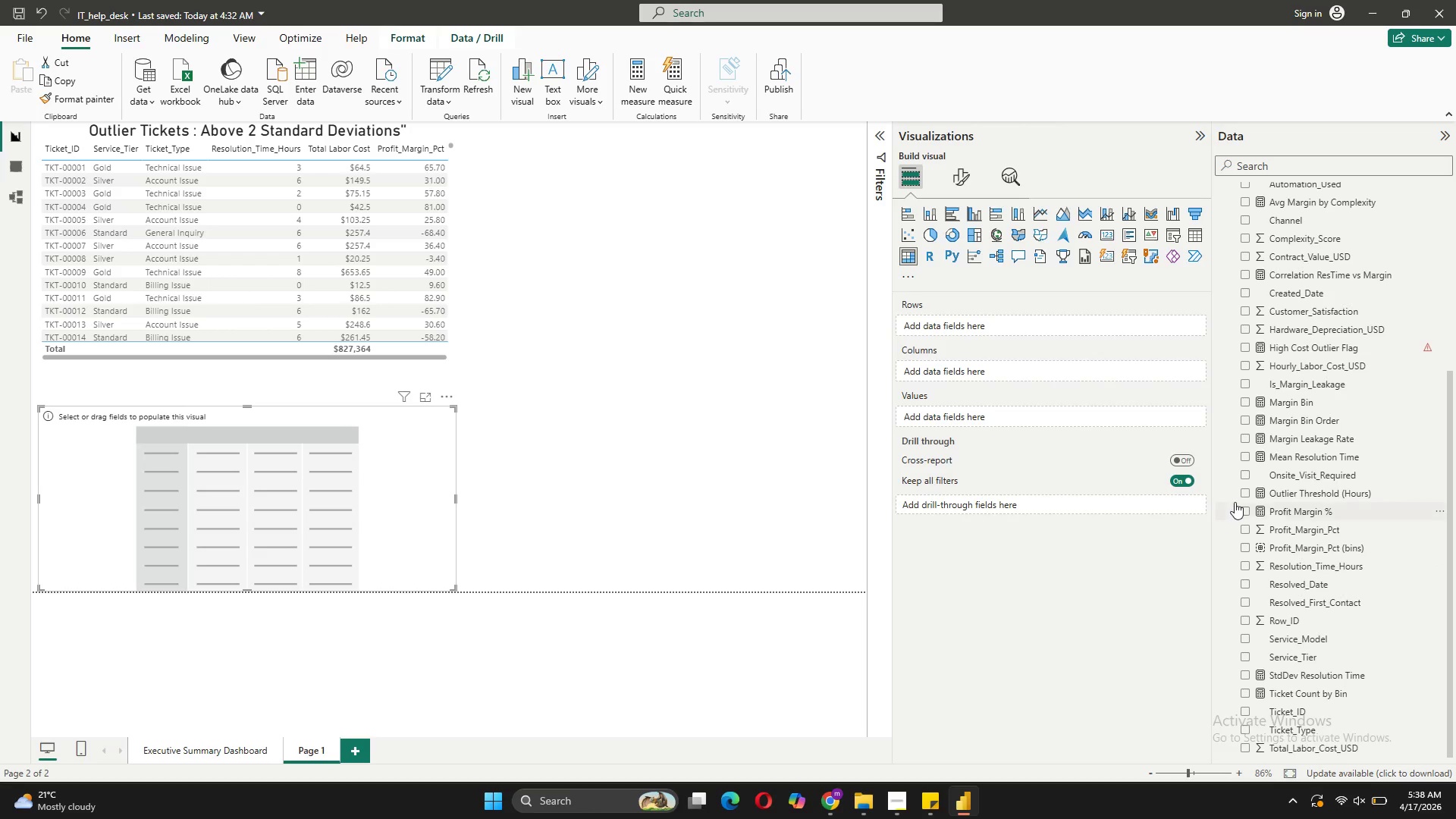 
scroll: coordinate [1385, 413], scroll_direction: up, amount: 4.0
 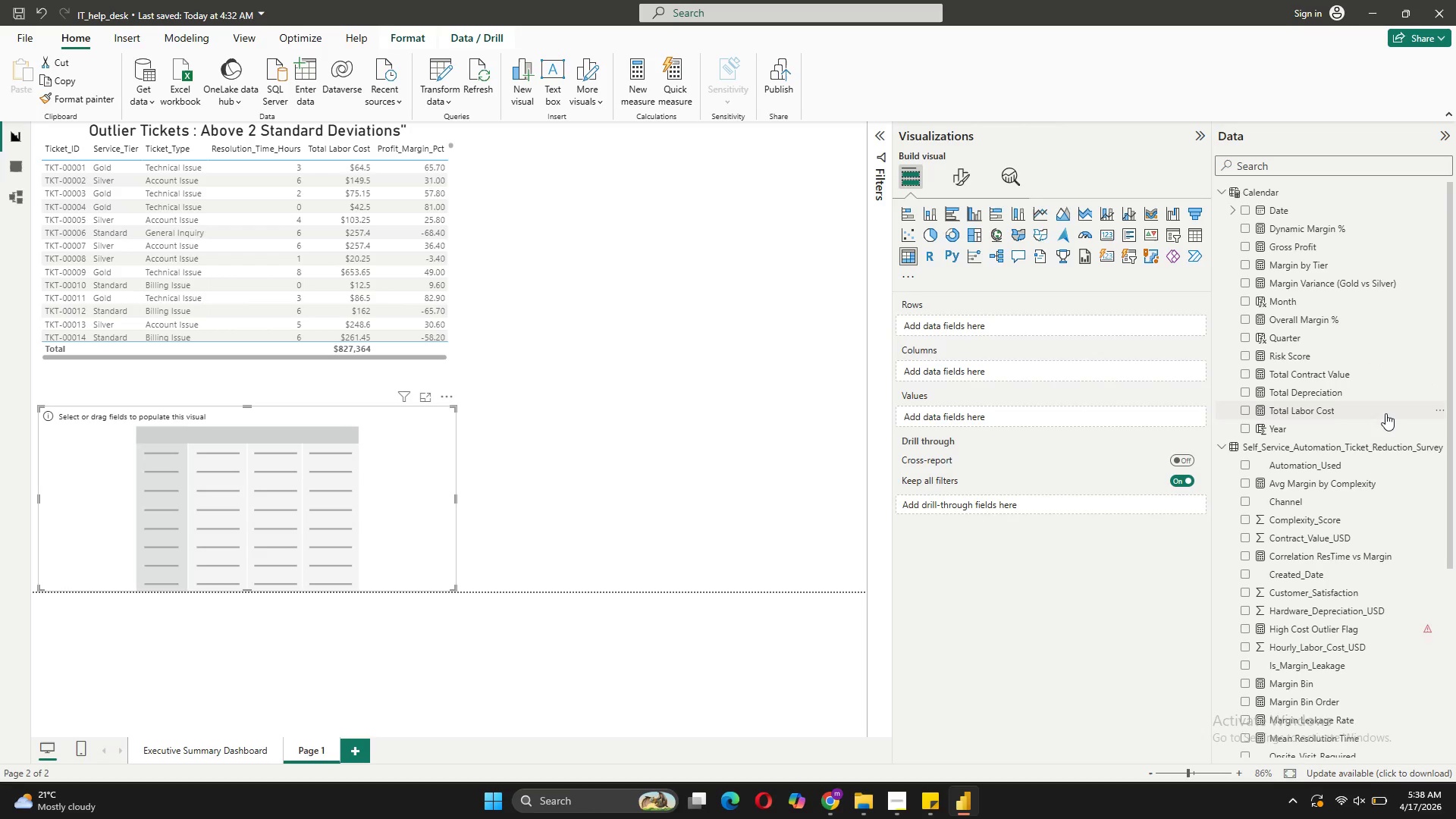 
scroll: coordinate [1354, 494], scroll_direction: down, amount: 6.0
 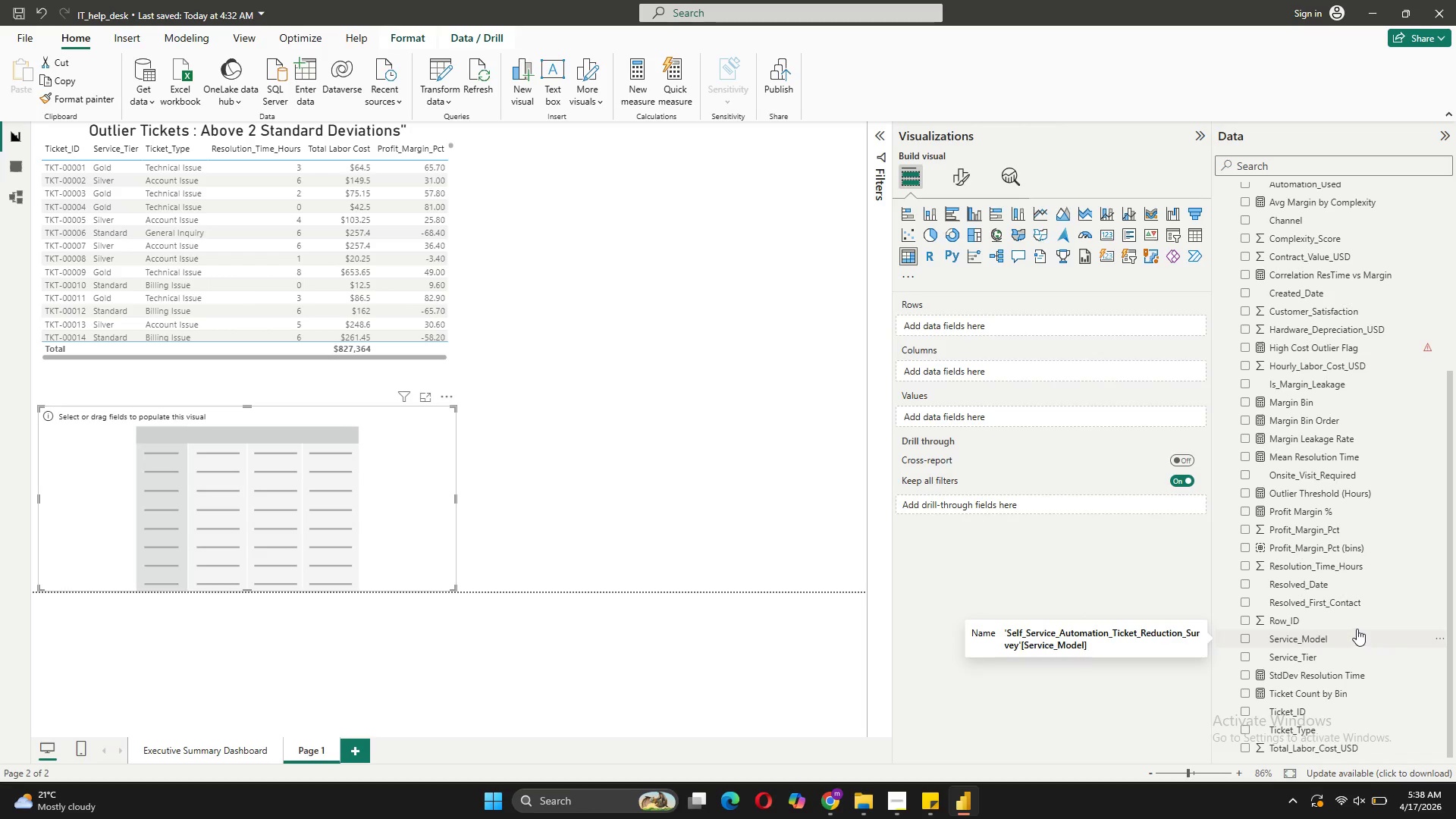 
wait(11.81)
 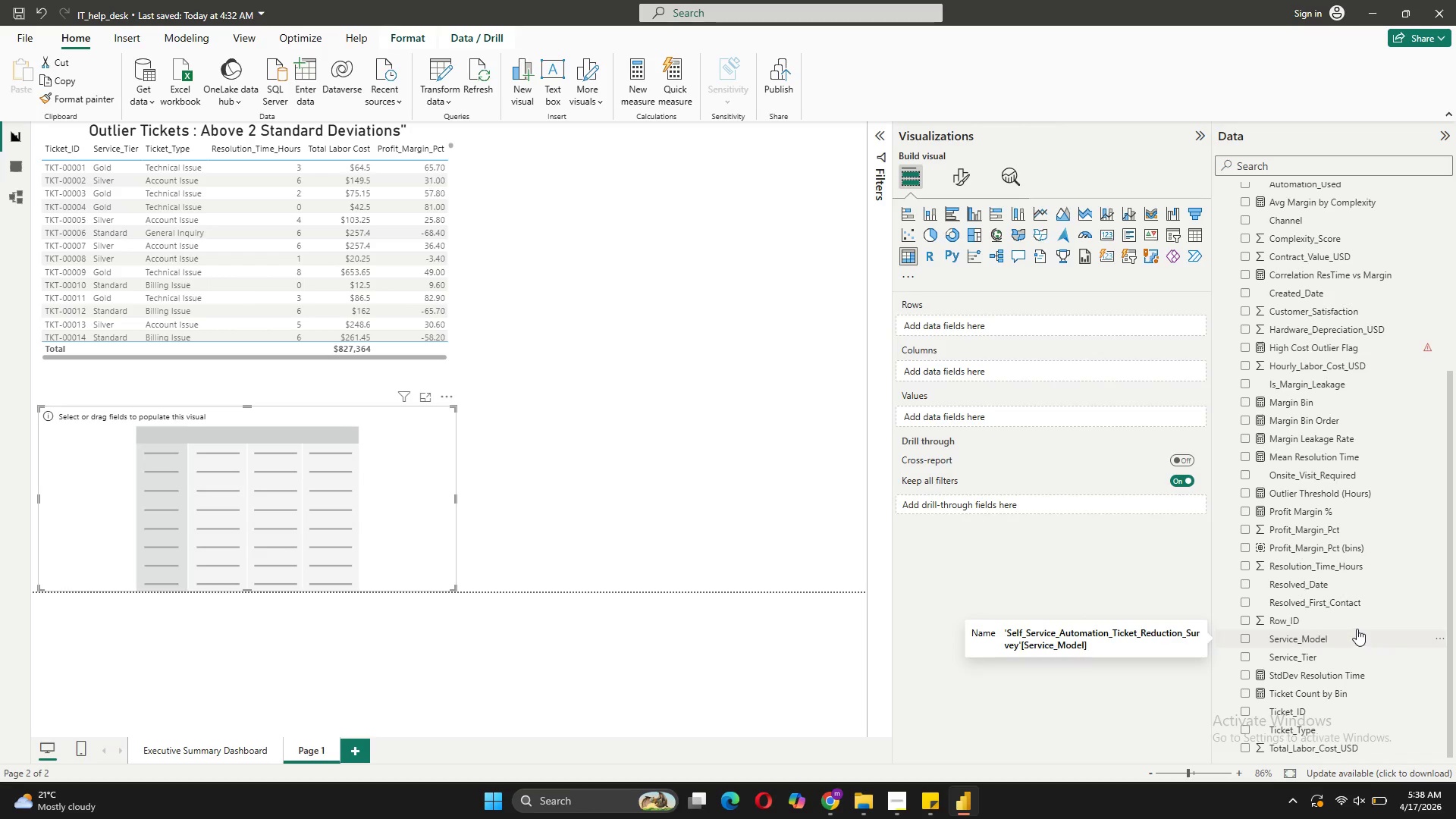 
mouse_move([1345, 538])
 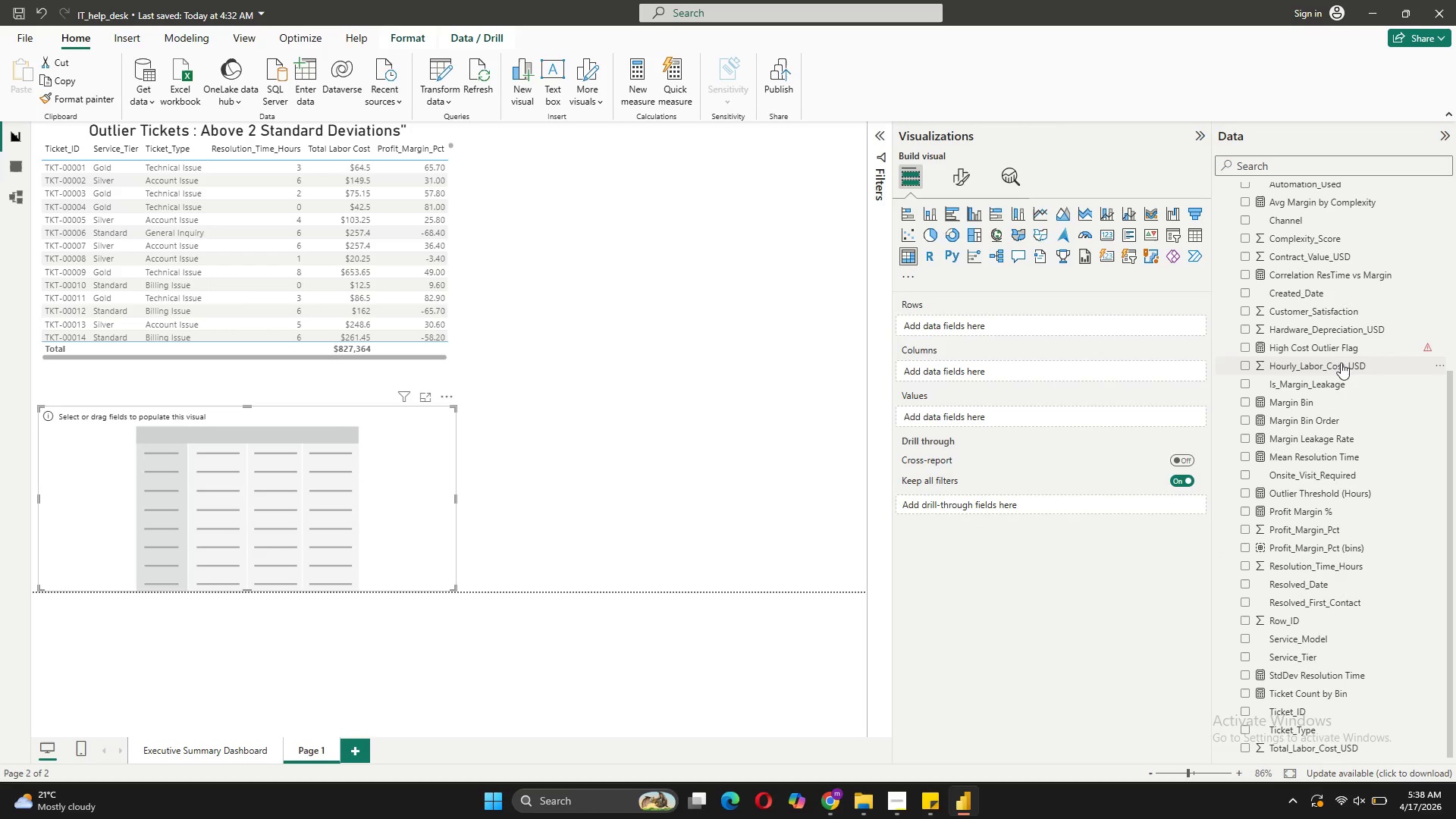 
scroll: coordinate [1404, 340], scroll_direction: up, amount: 4.0
 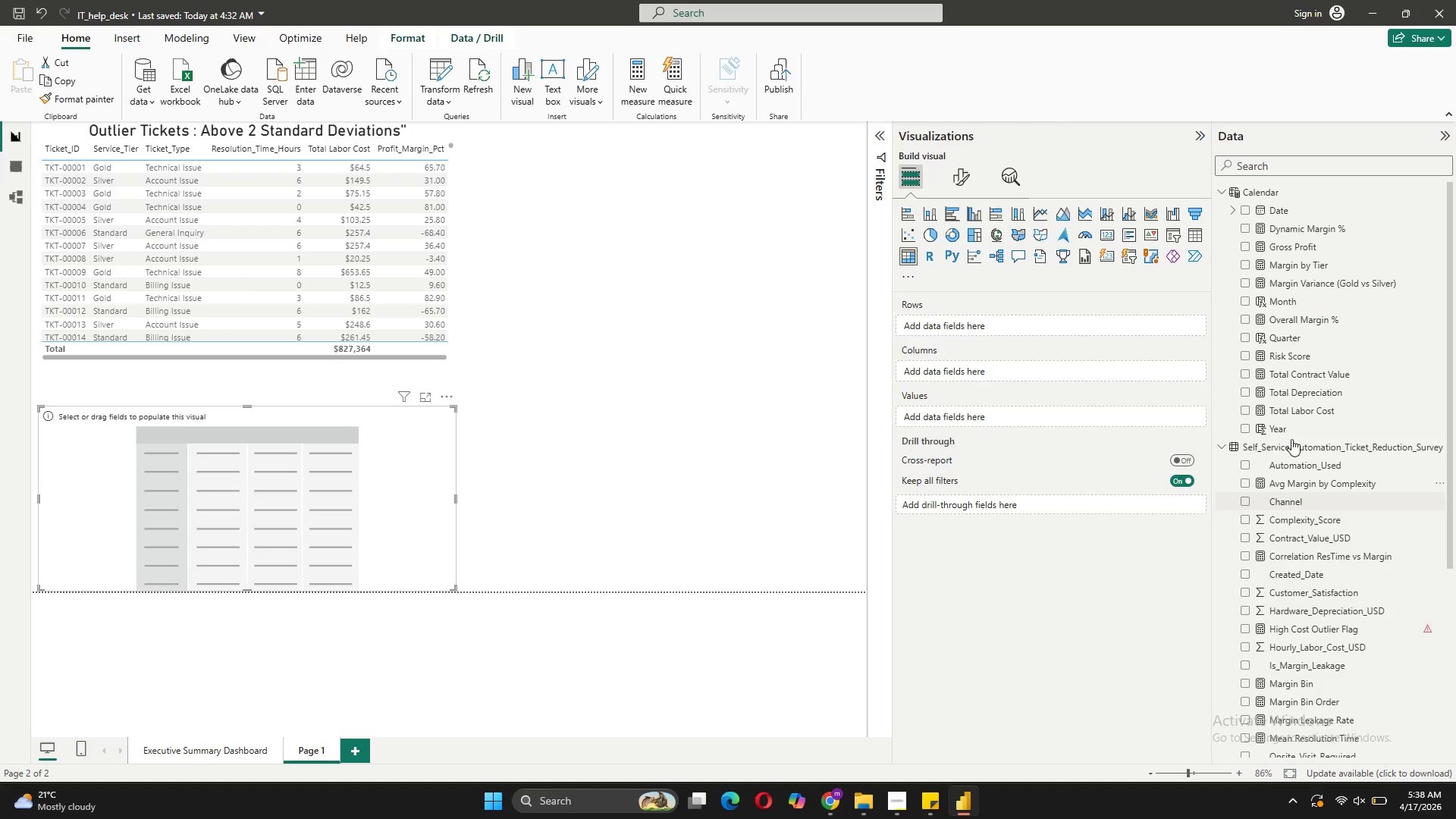 
left_click_drag(start_coordinate=[1304, 410], to_coordinate=[1065, 369])
 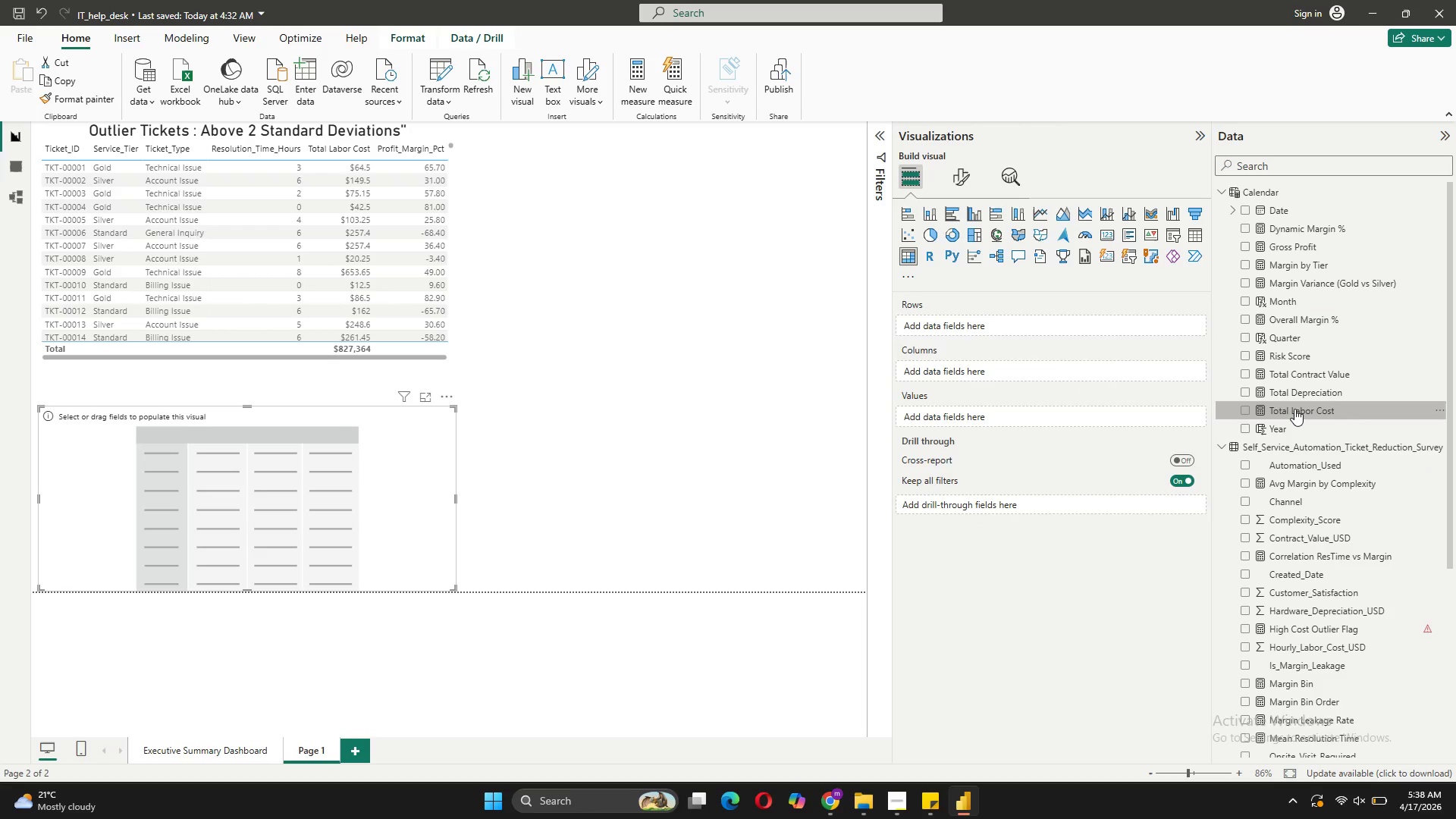 
left_click_drag(start_coordinate=[1294, 409], to_coordinate=[1093, 329])
 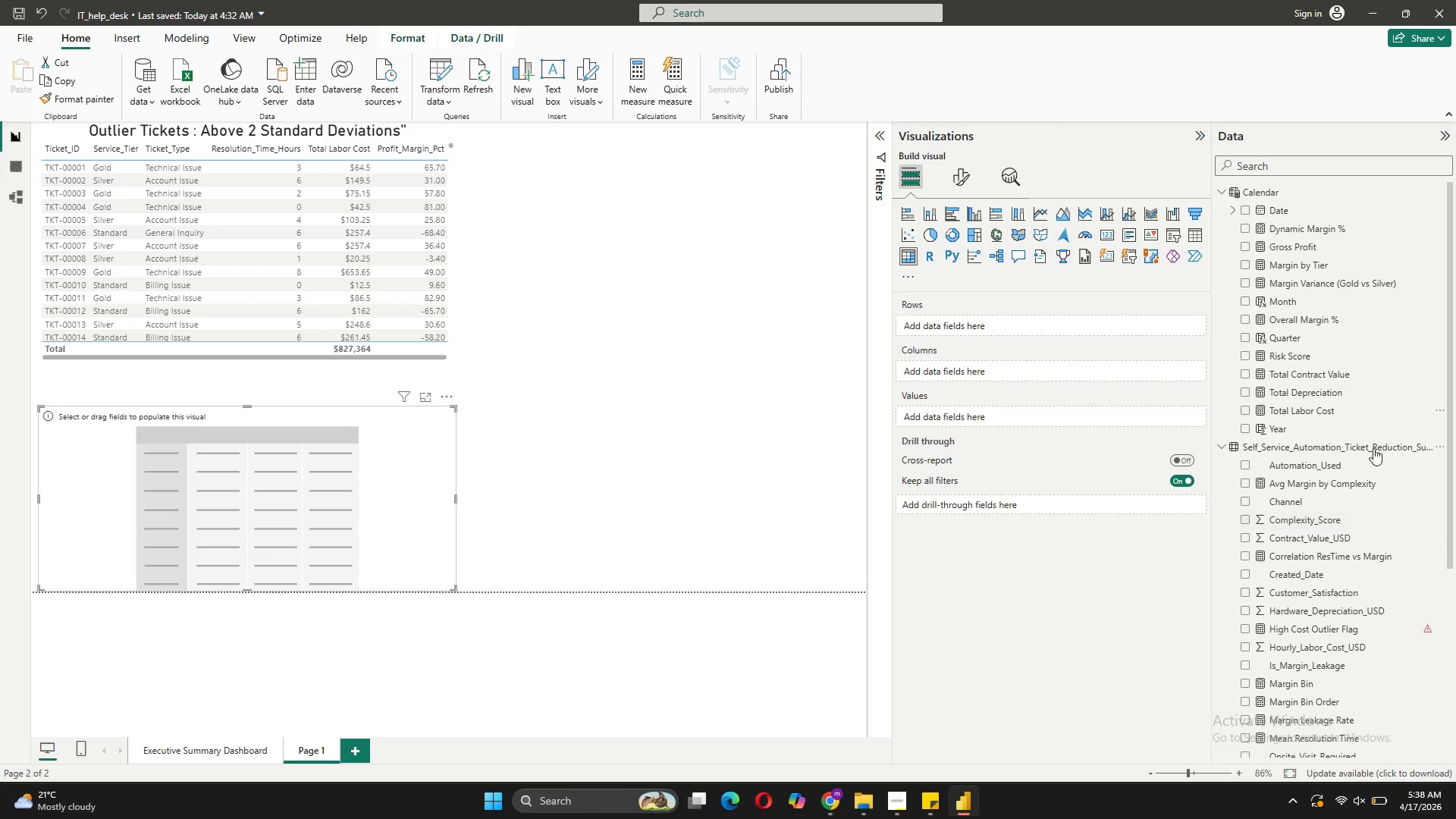 
mouse_move([1323, 421])
 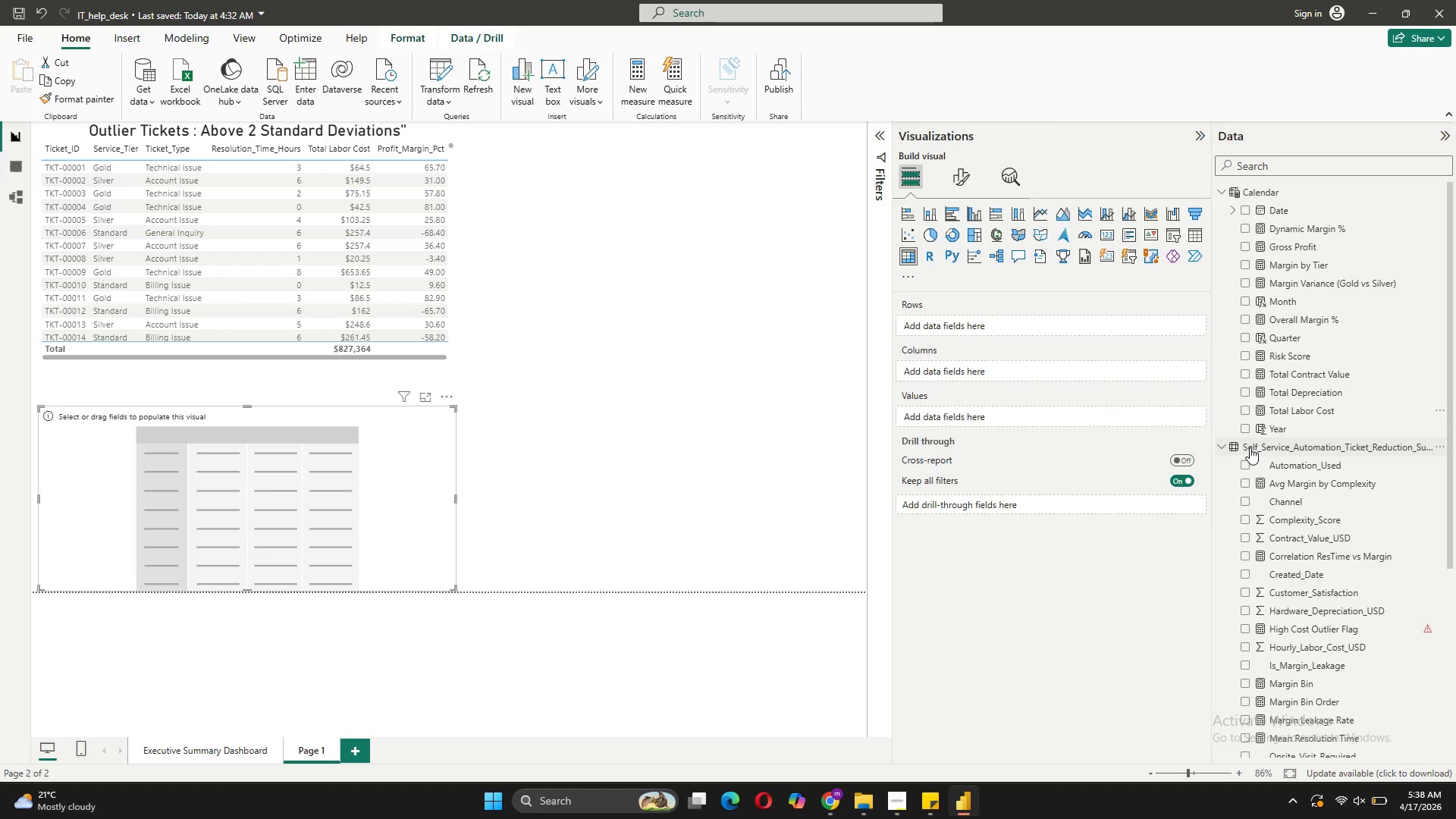 
left_click_drag(start_coordinate=[1319, 408], to_coordinate=[977, 366])
 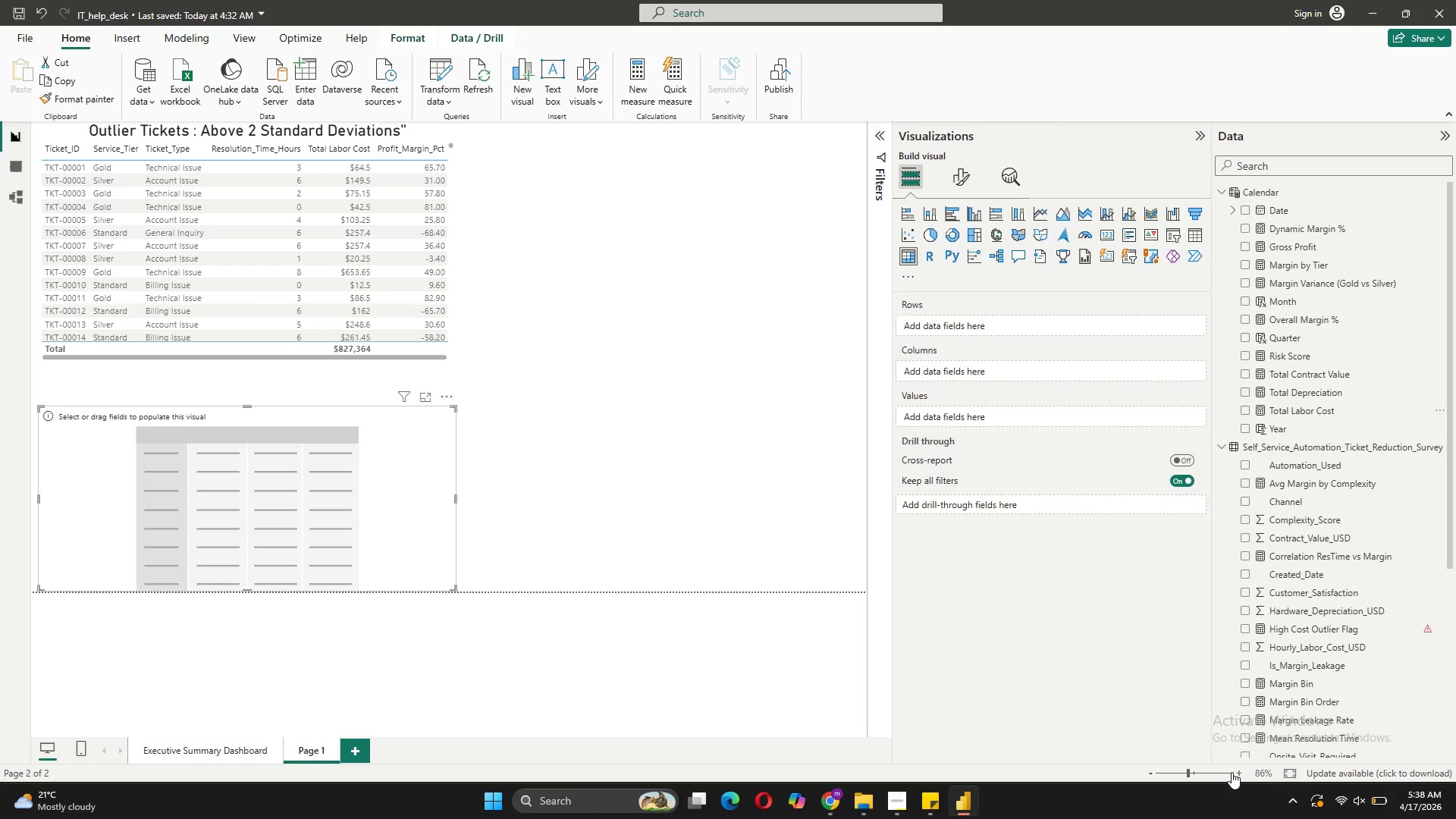 
wait(13.77)
 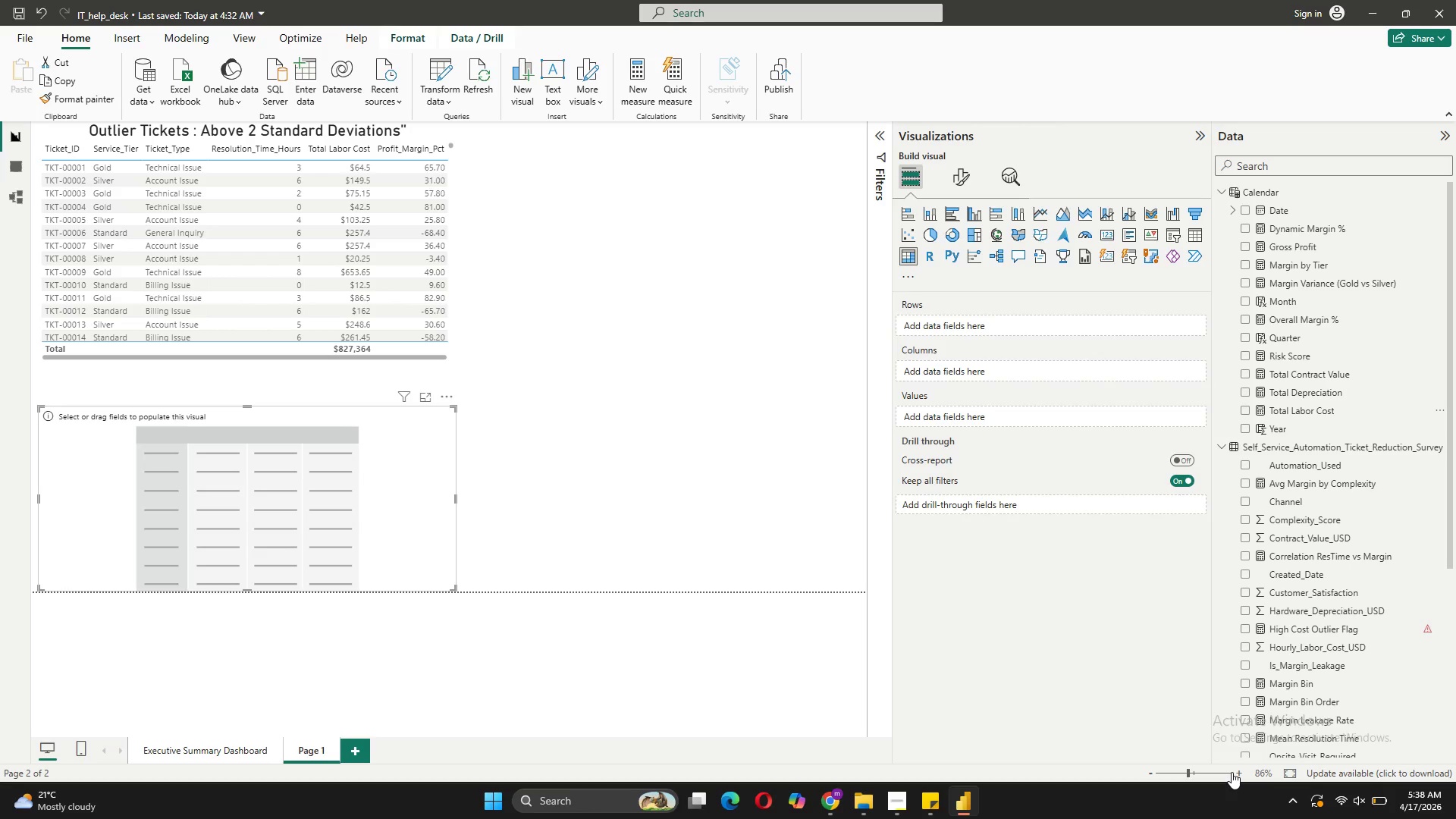 
left_click([441, 391])
 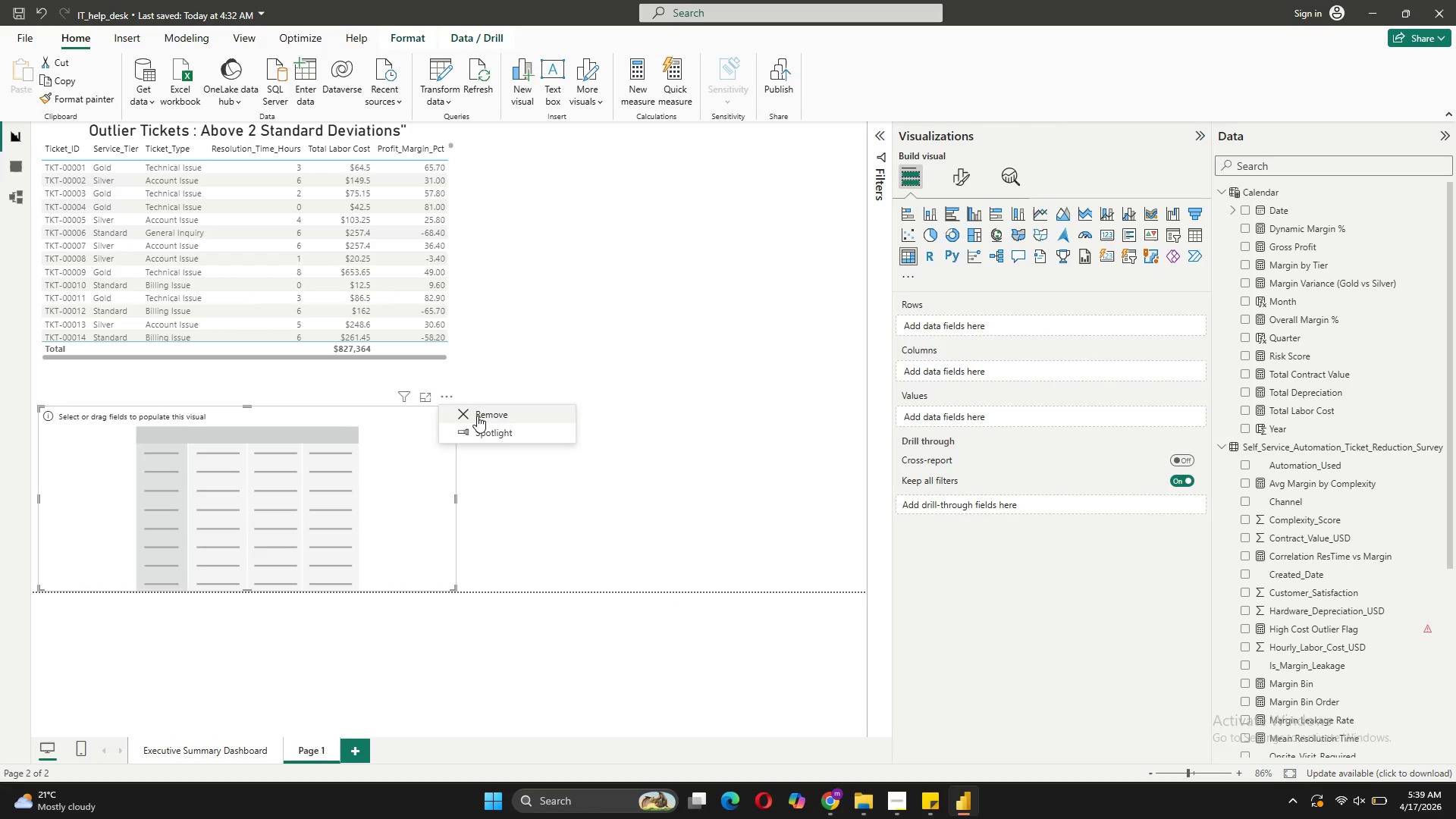 
left_click([477, 416])
 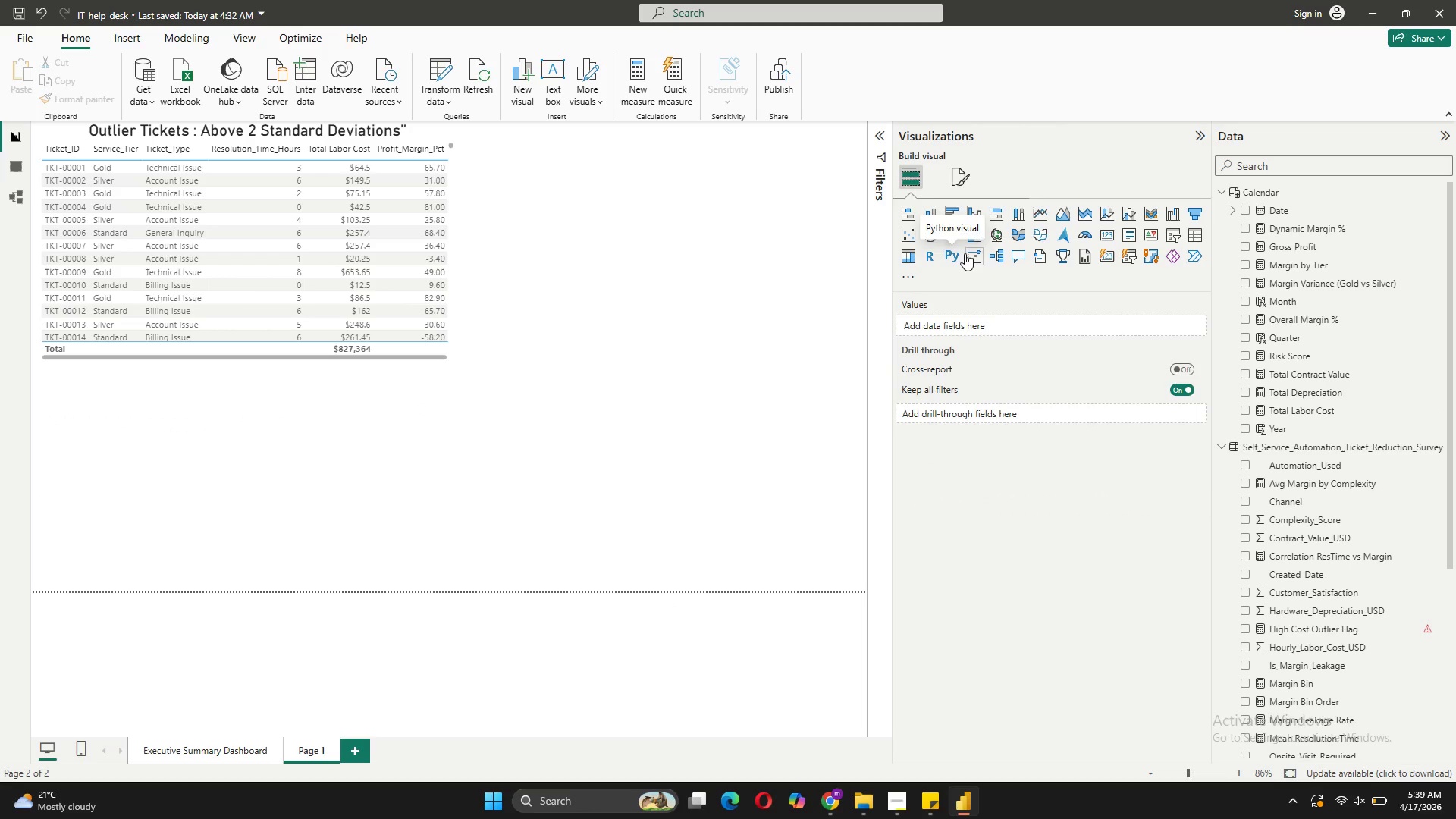 
wait(5.59)
 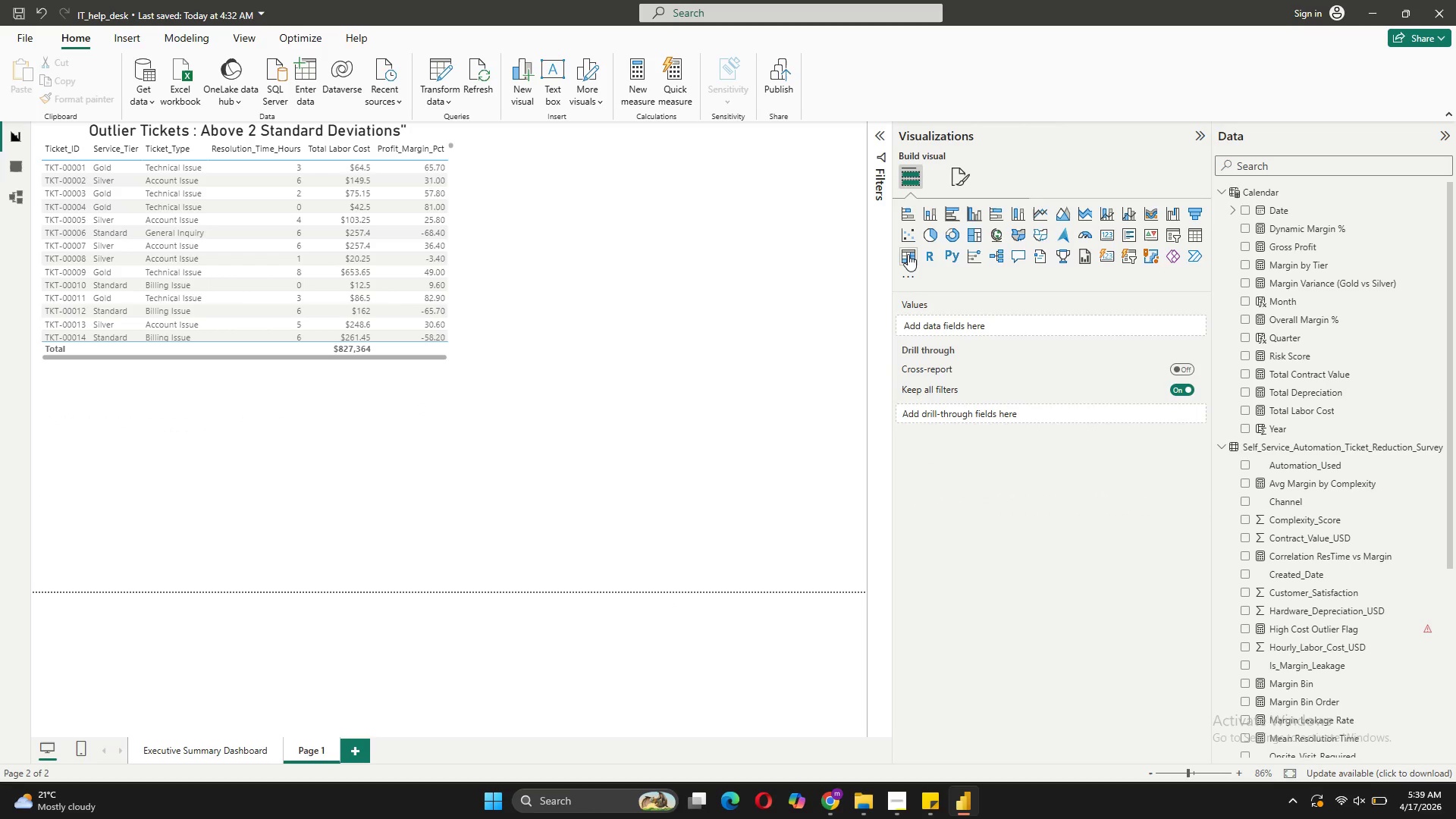 
left_click([983, 256])
 